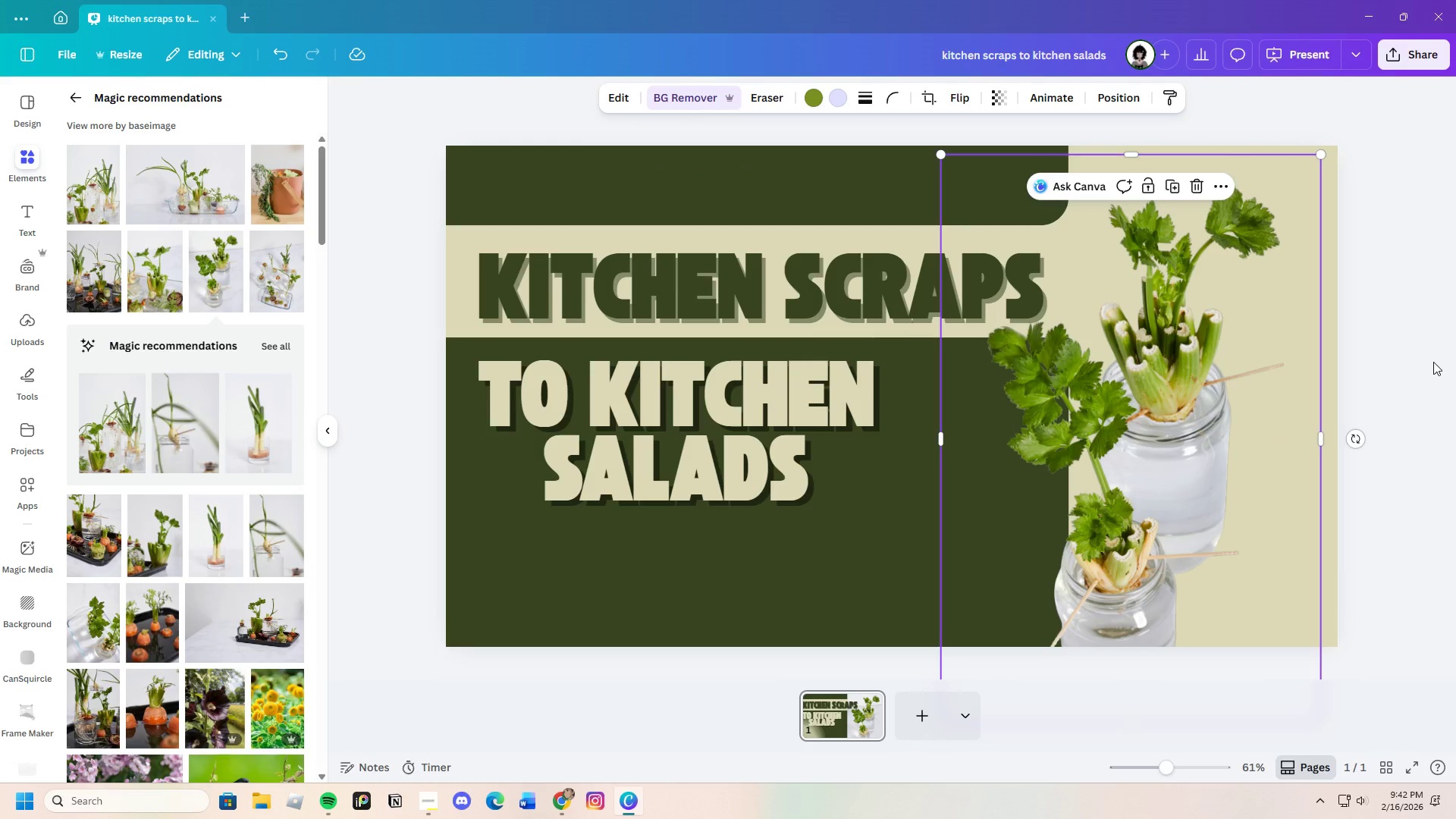 
left_click([1433, 362])
 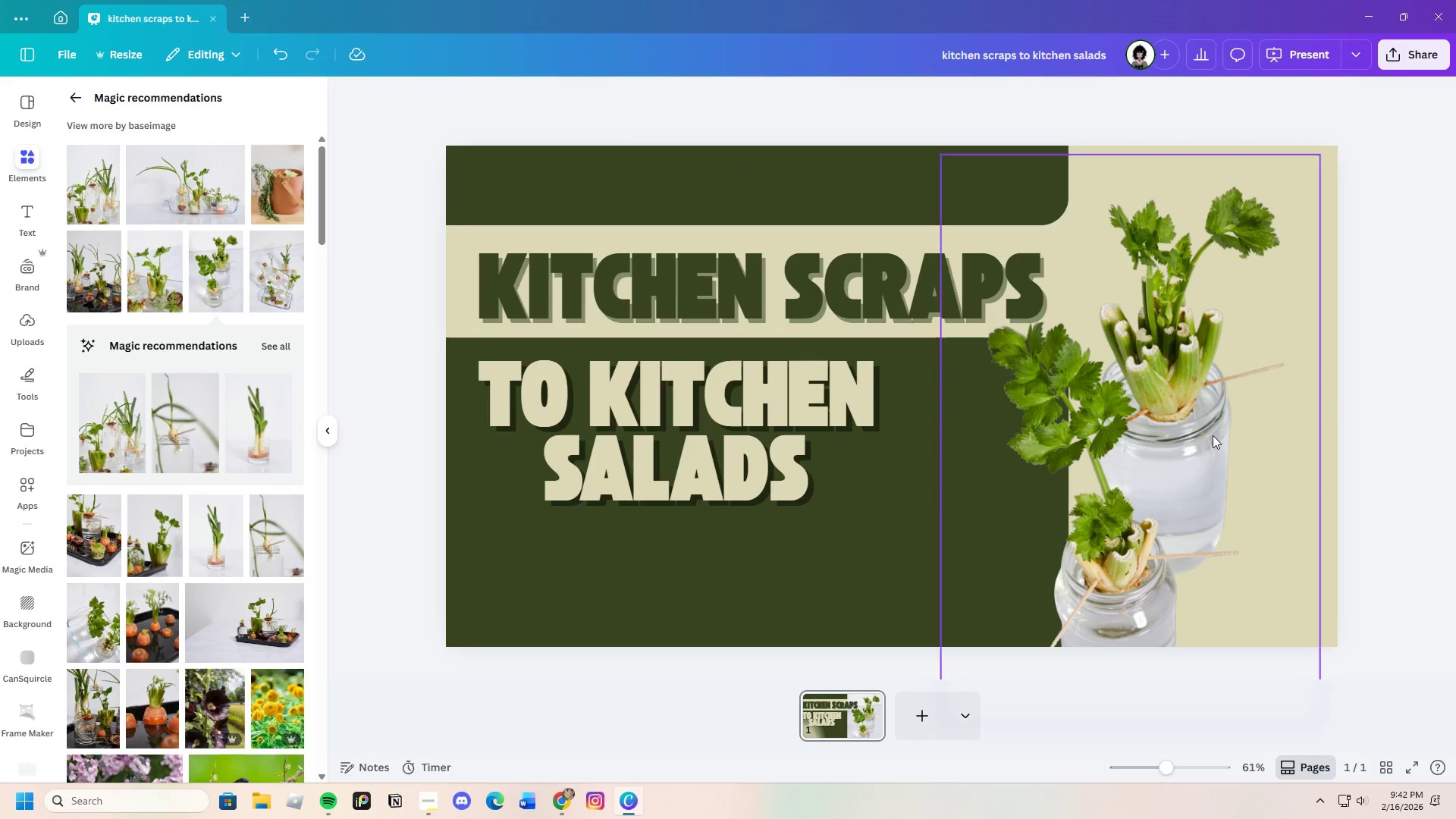 
left_click_drag(start_coordinate=[1209, 436], to_coordinate=[1250, 438])
 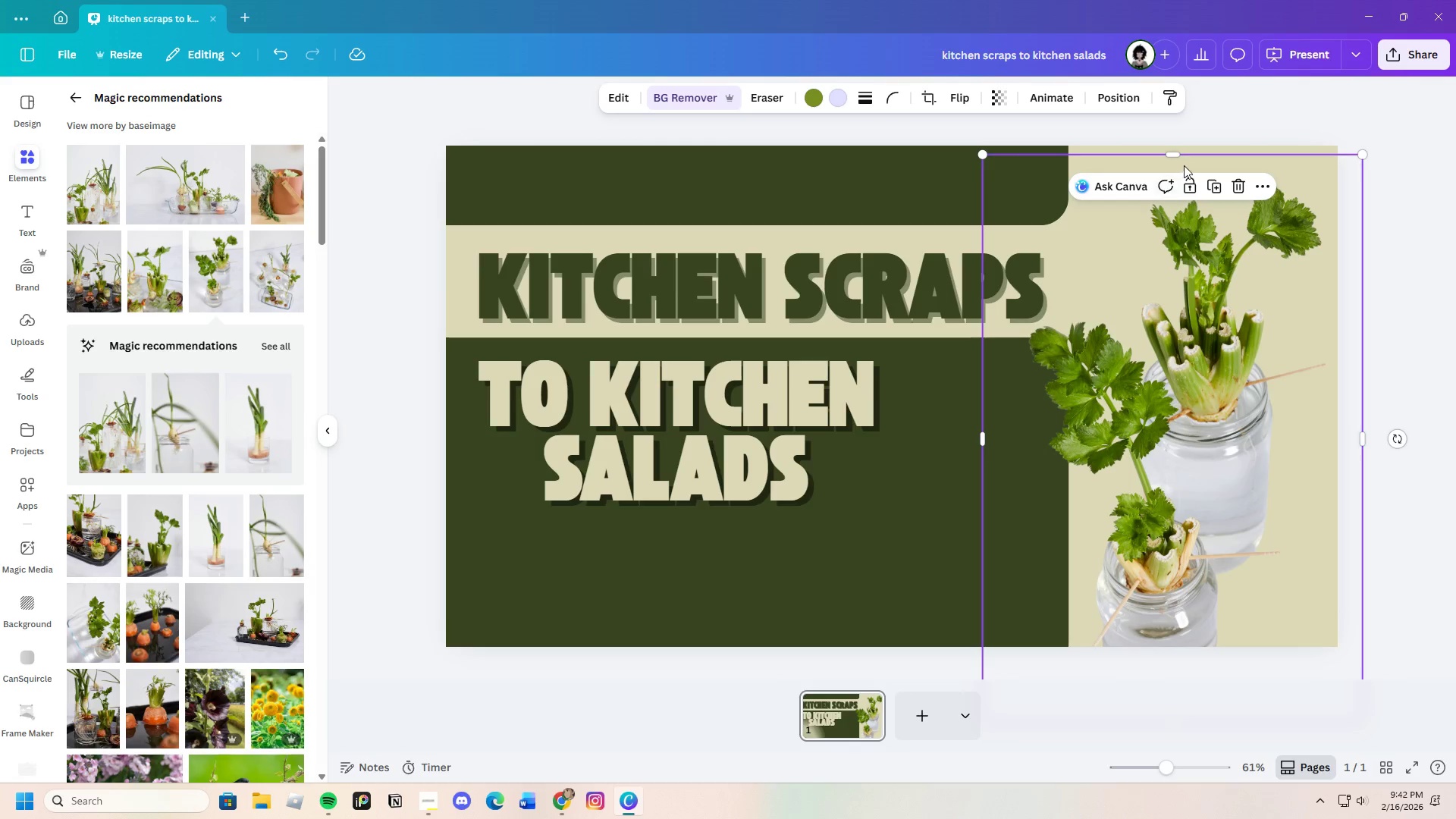 
left_click([1236, 191])
 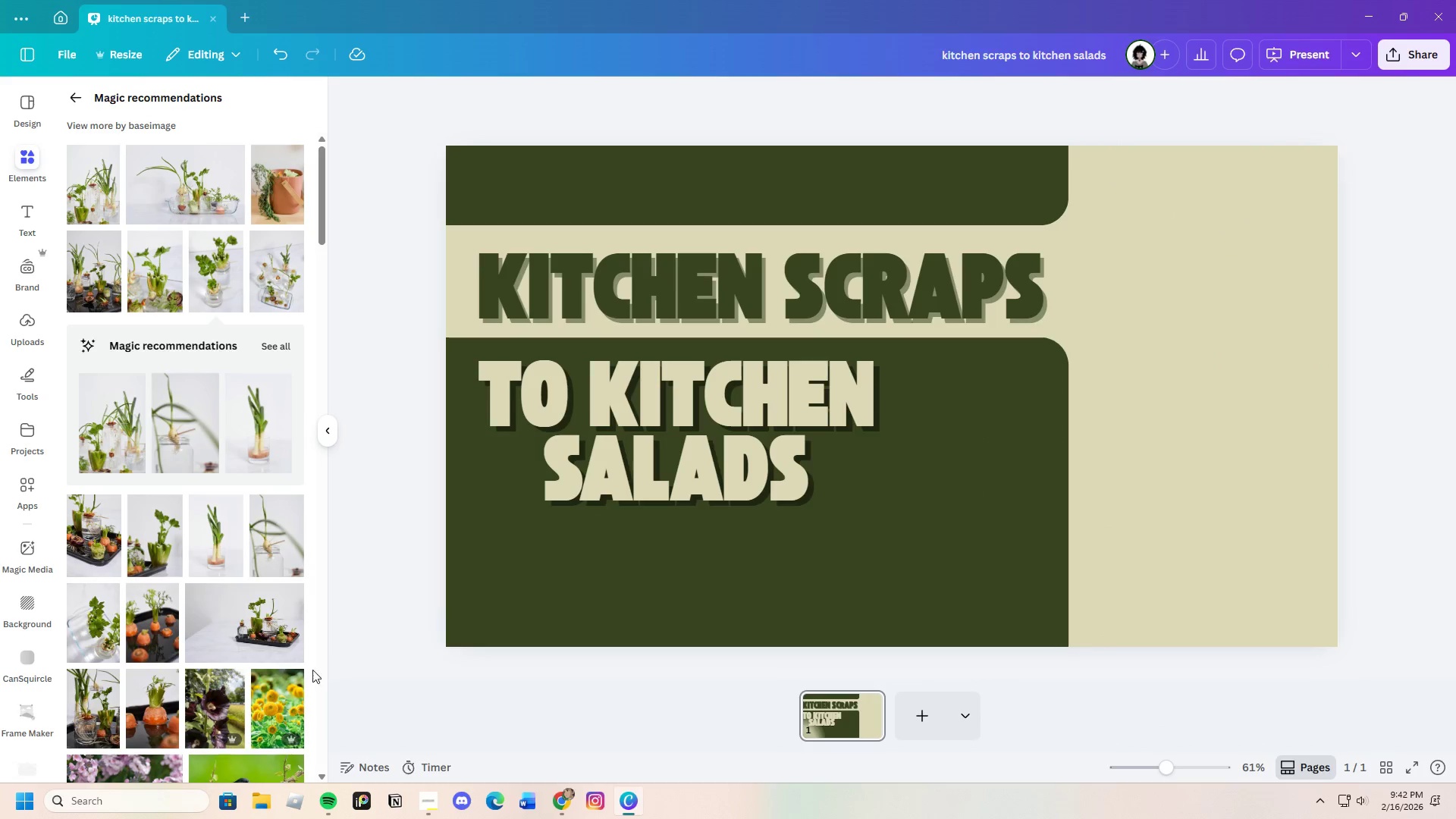 
scroll: coordinate [180, 664], scroll_direction: down, amount: 21.0
 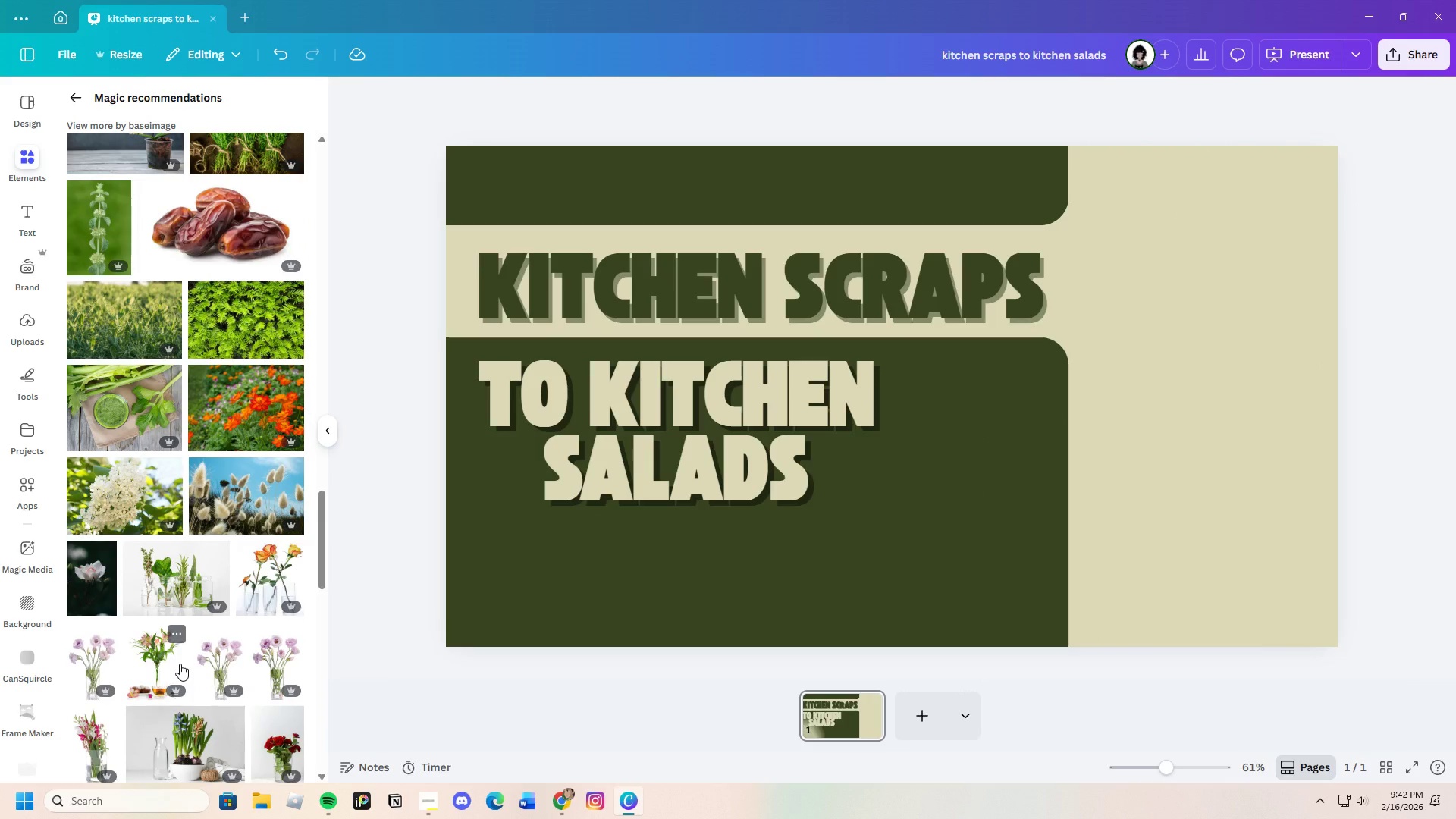 
left_click([153, 573])
 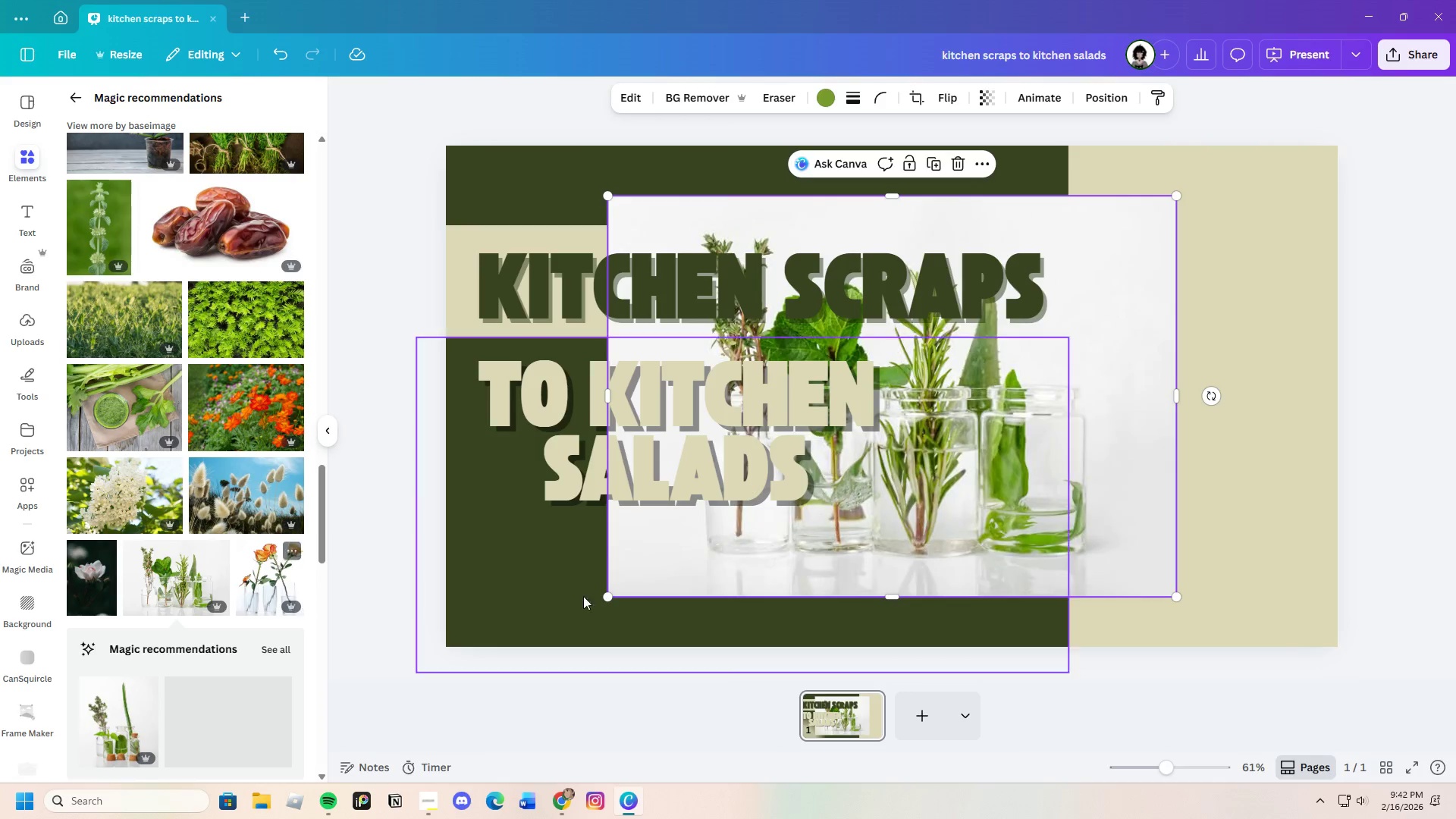 
left_click_drag(start_coordinate=[882, 518], to_coordinate=[1101, 566])
 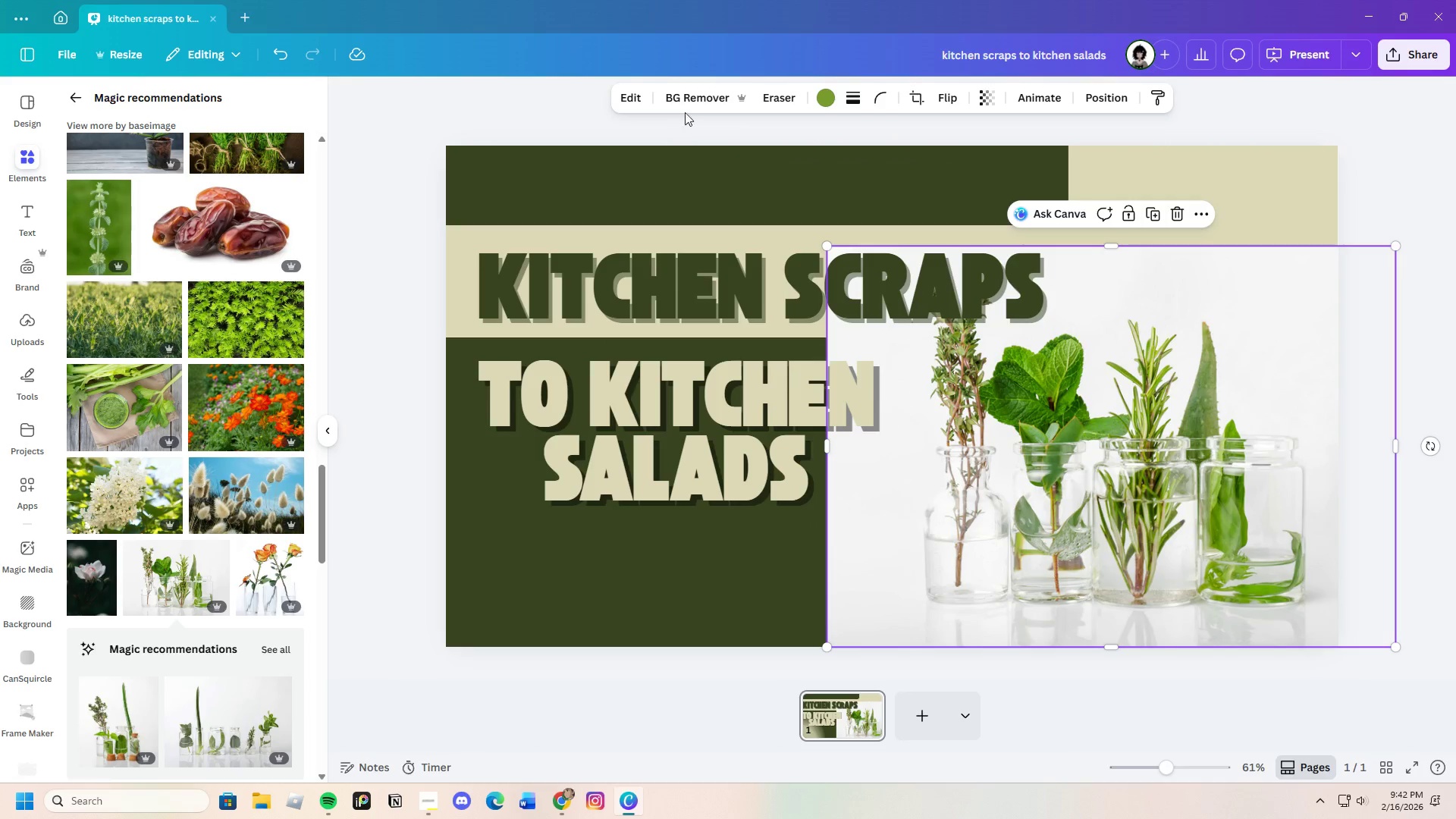 
left_click([689, 101])
 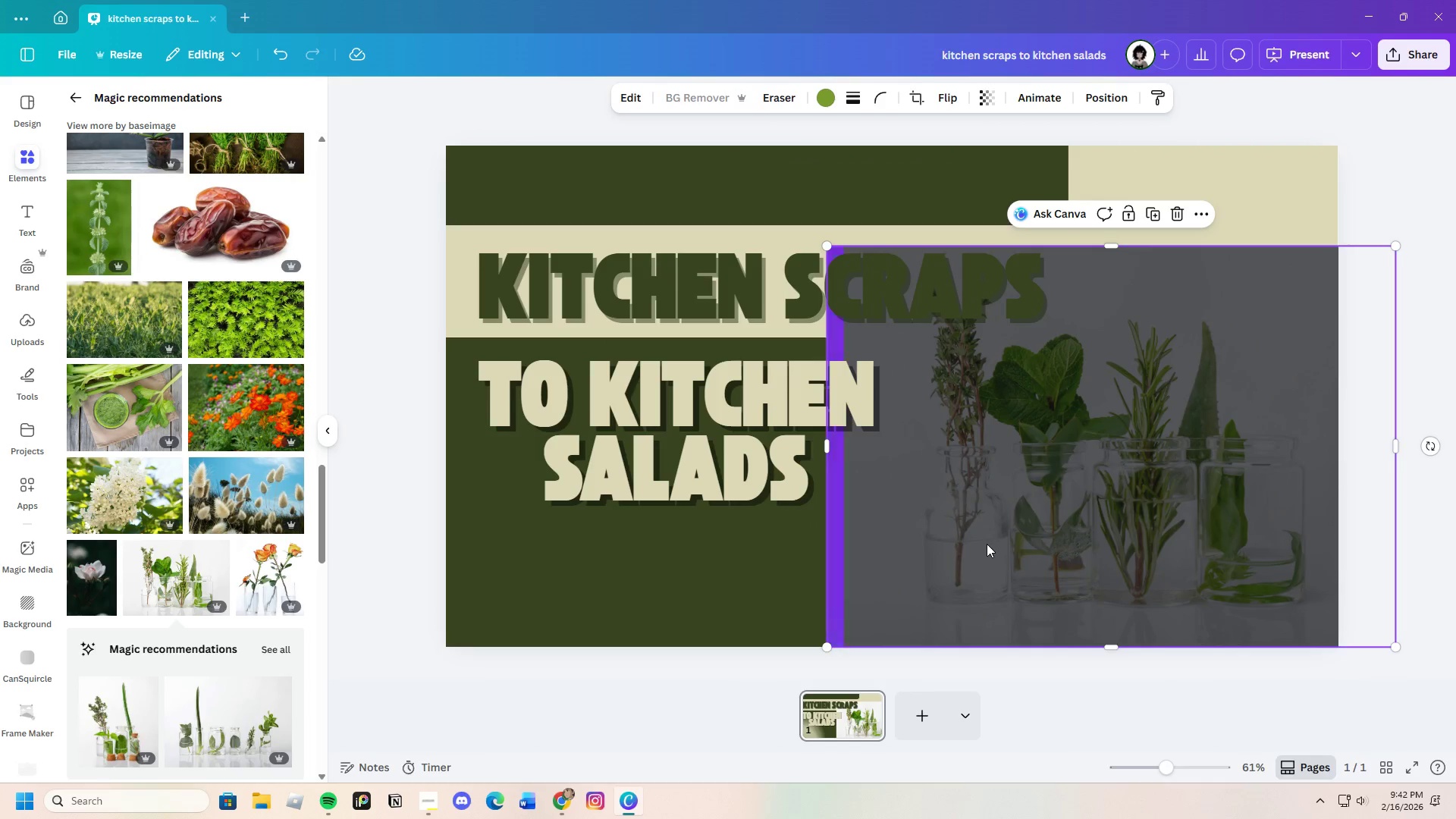 
wait(8.31)
 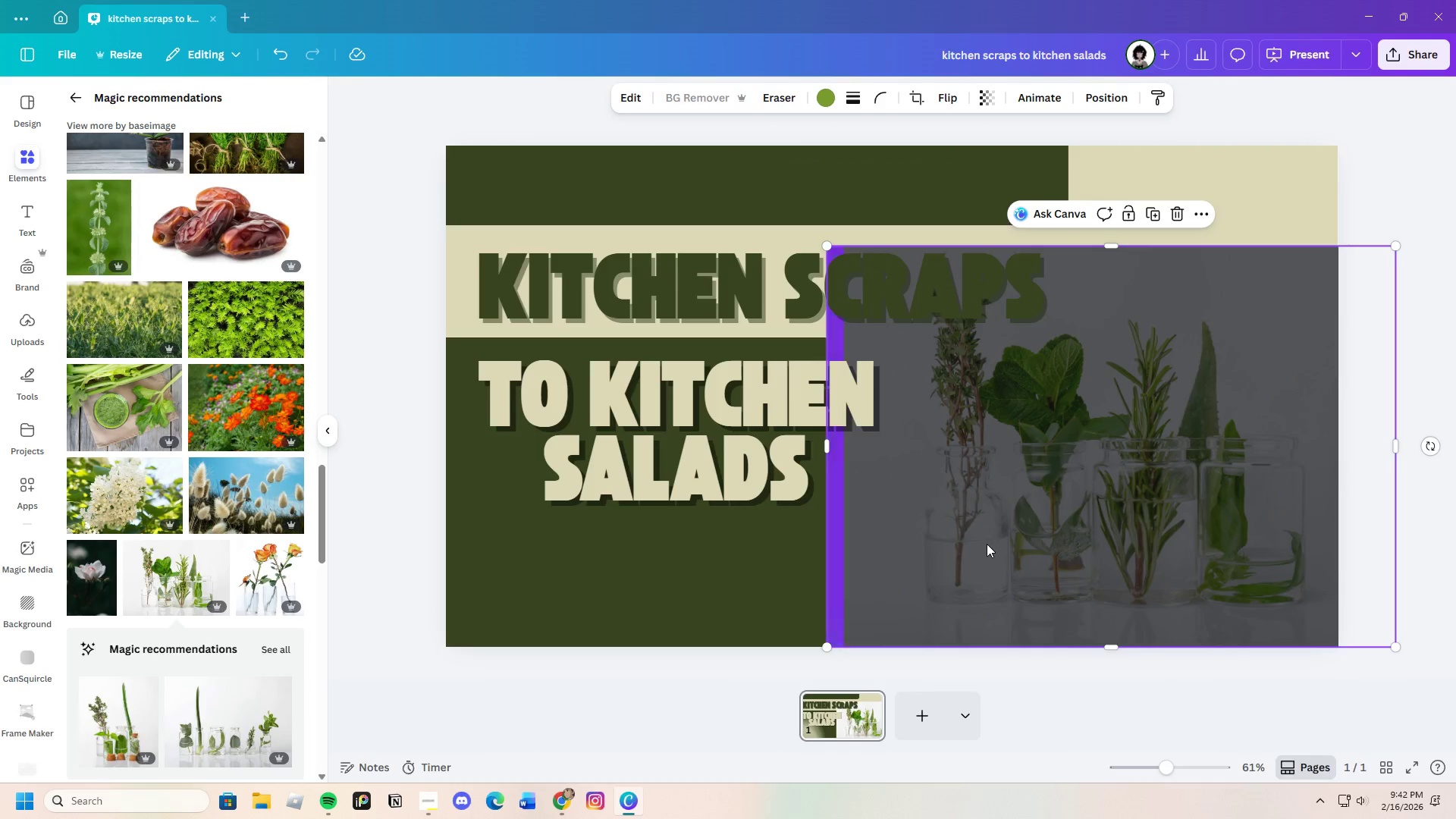 
left_click([1166, 221])
 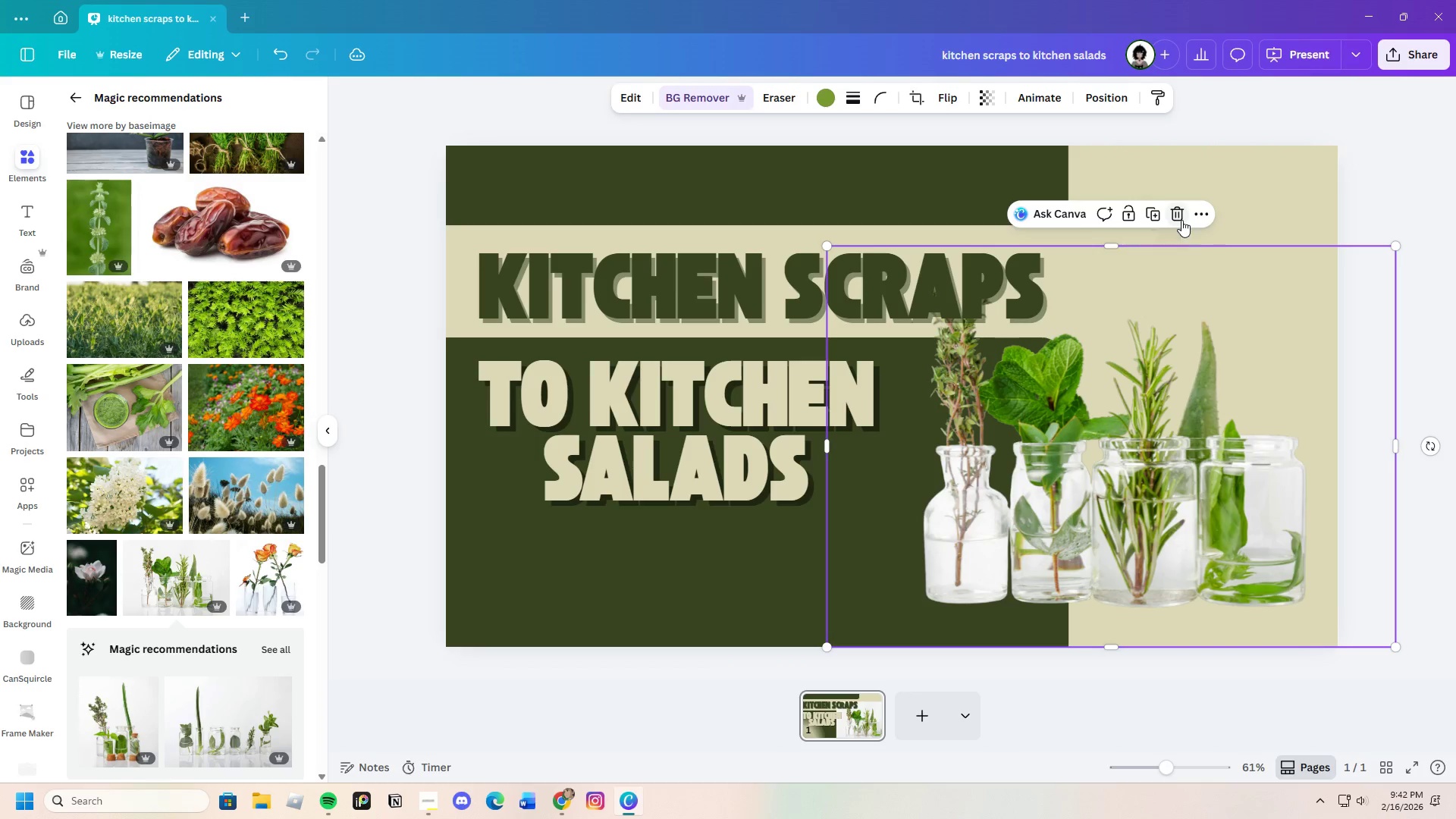 
left_click([1179, 214])
 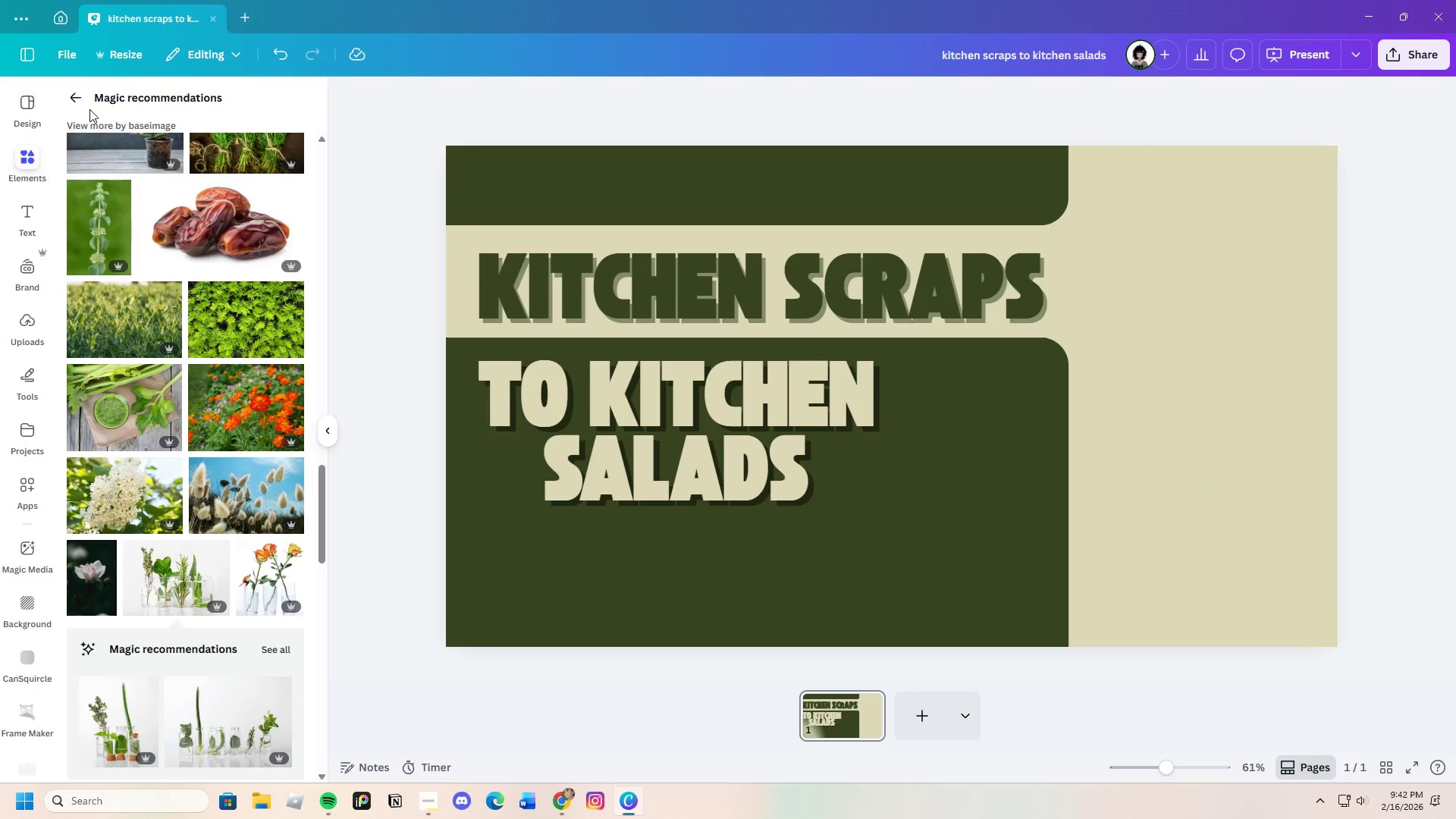 
left_click([76, 94])
 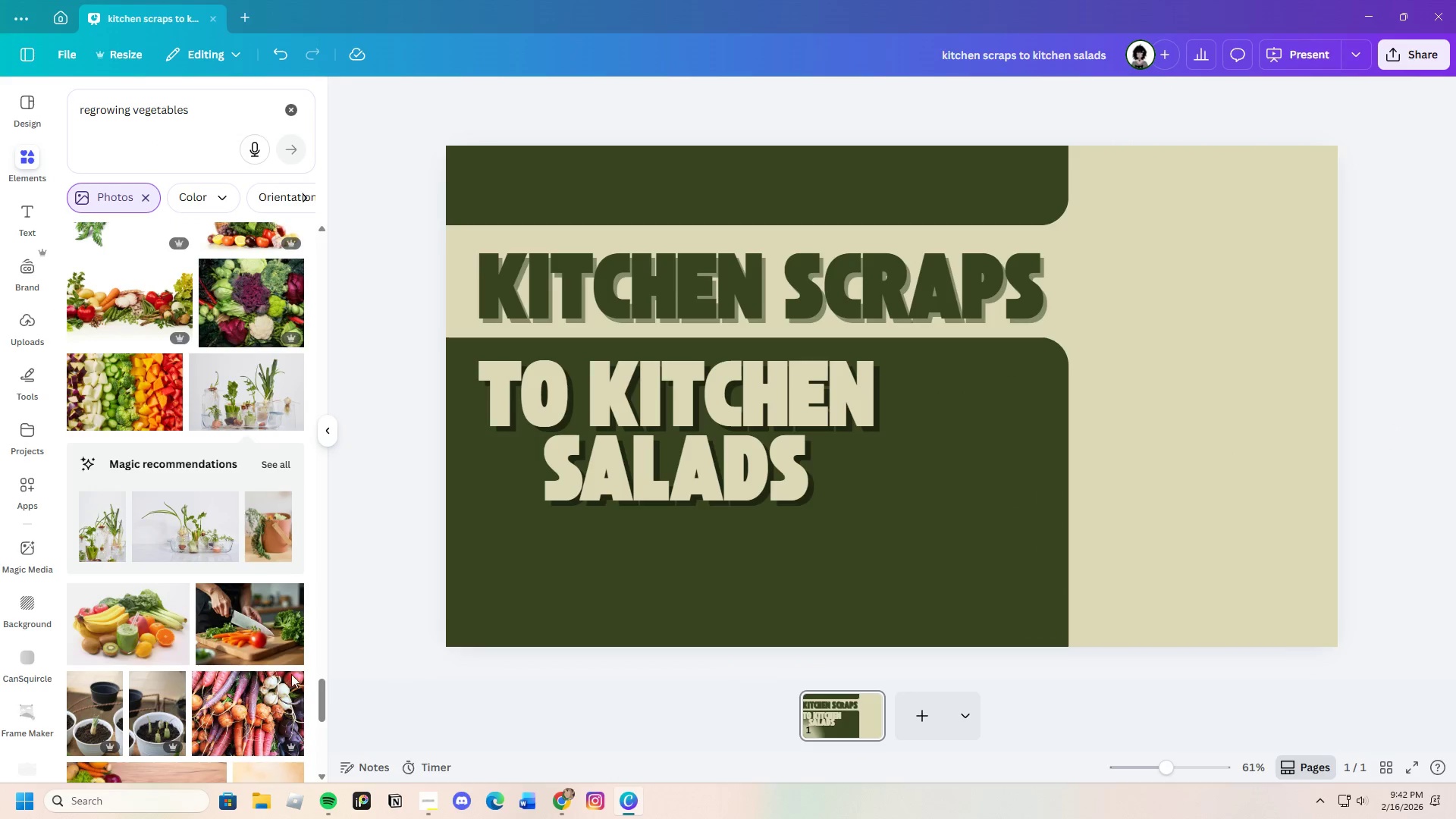 
scroll: coordinate [214, 681], scroll_direction: down, amount: 8.0
 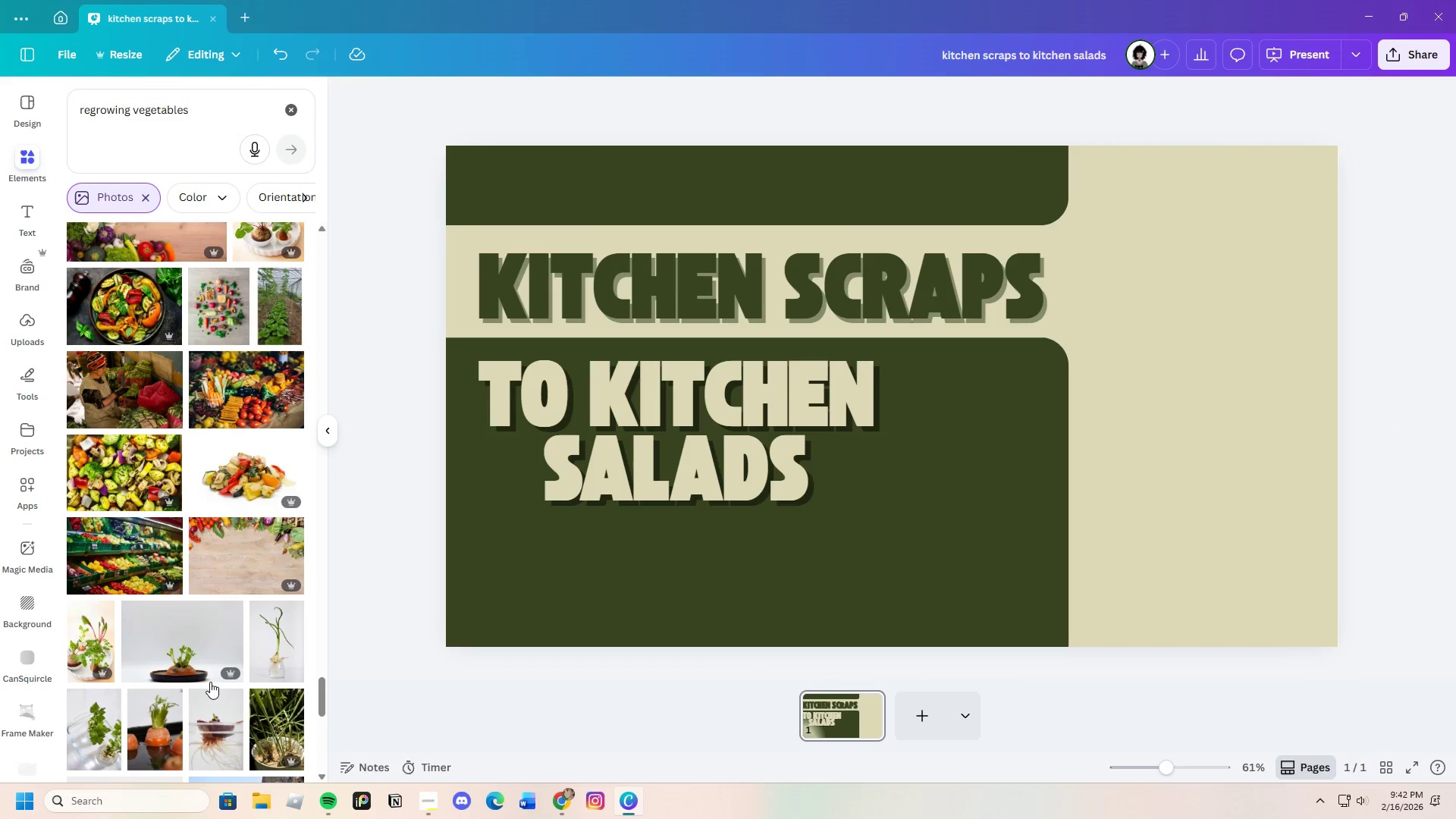 
scroll: coordinate [210, 682], scroll_direction: up, amount: 1.0
 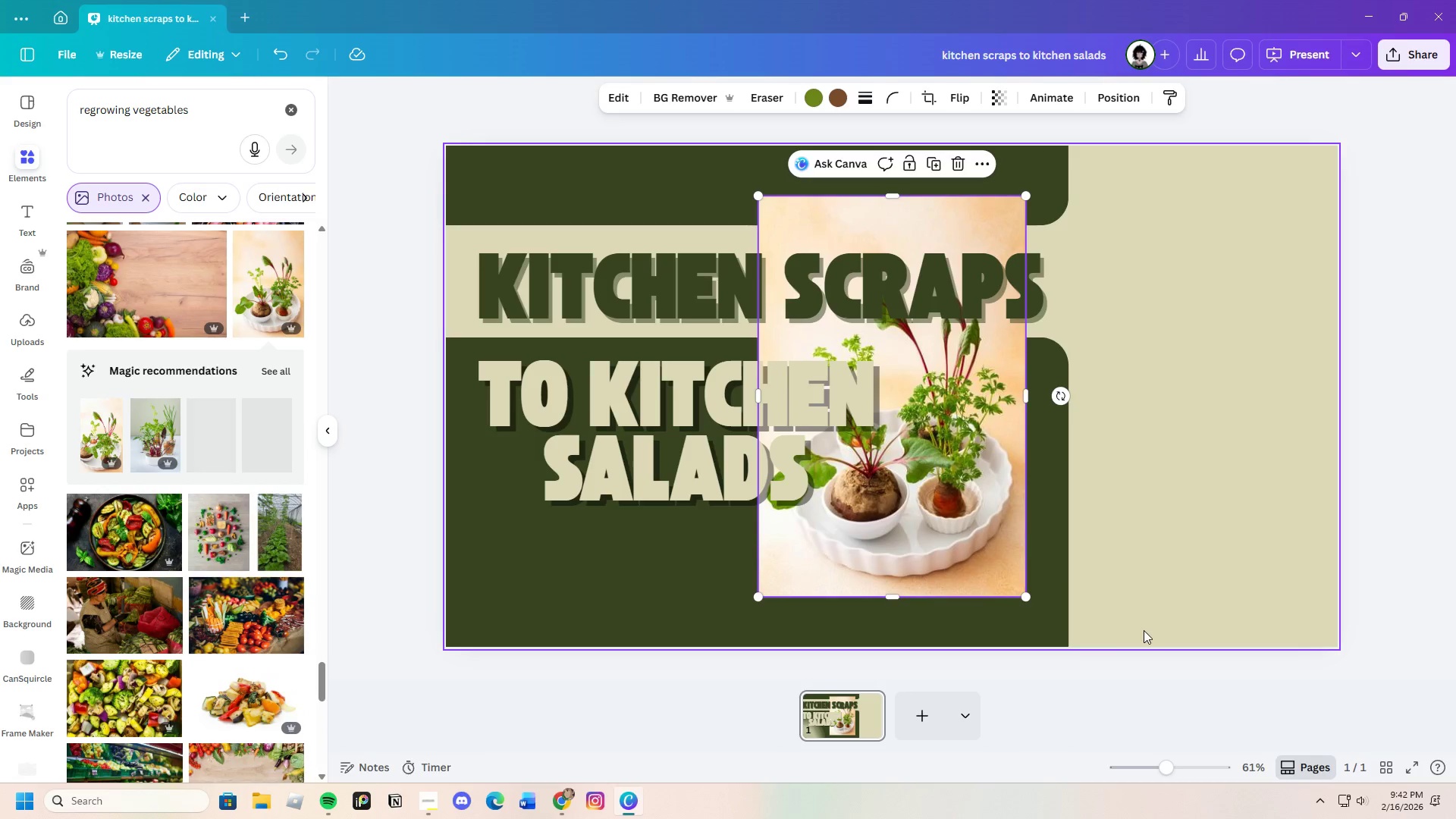 
left_click_drag(start_coordinate=[912, 520], to_coordinate=[1099, 578])
 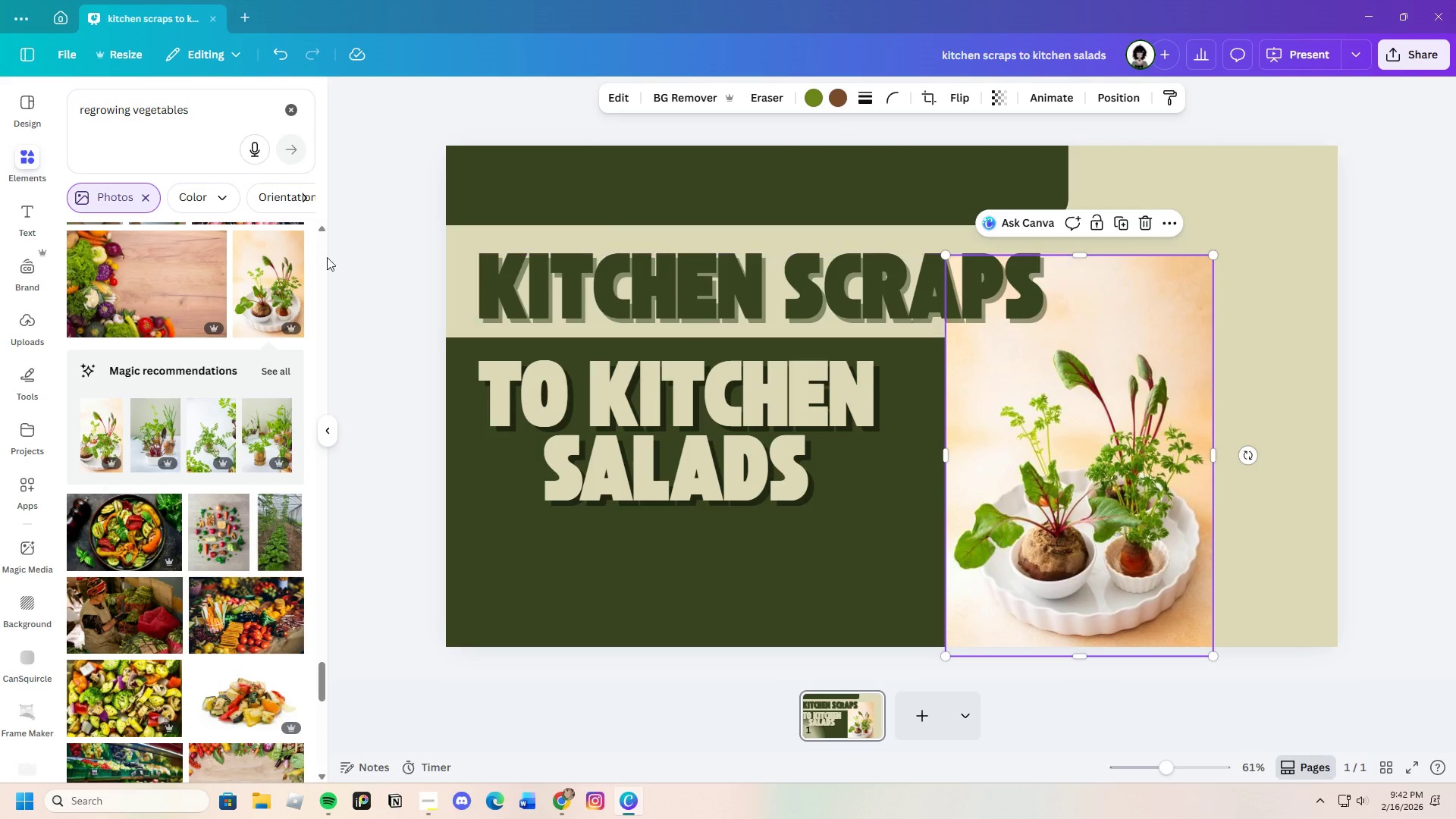 
left_click([689, 101])
 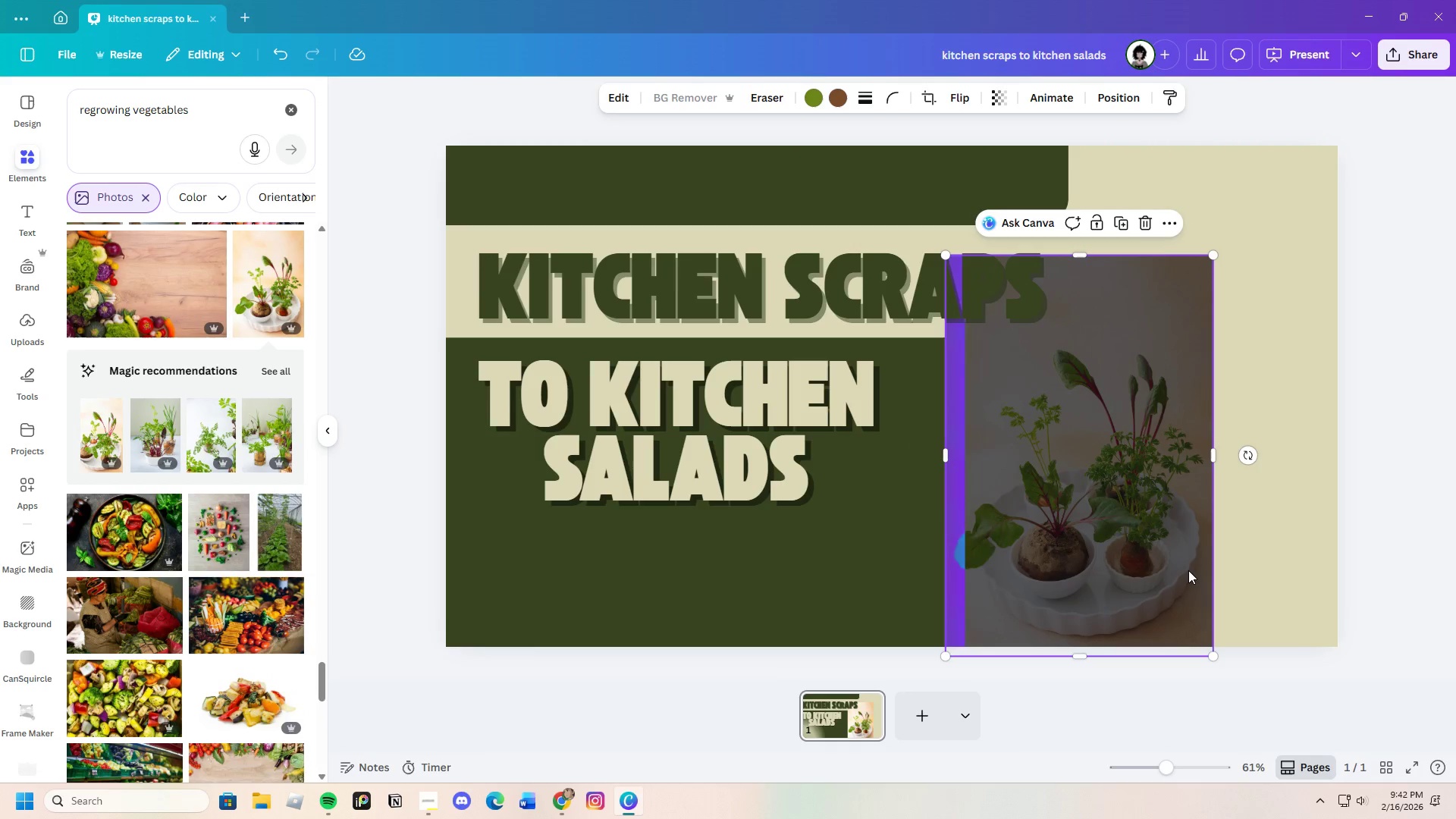 
wait(8.33)
 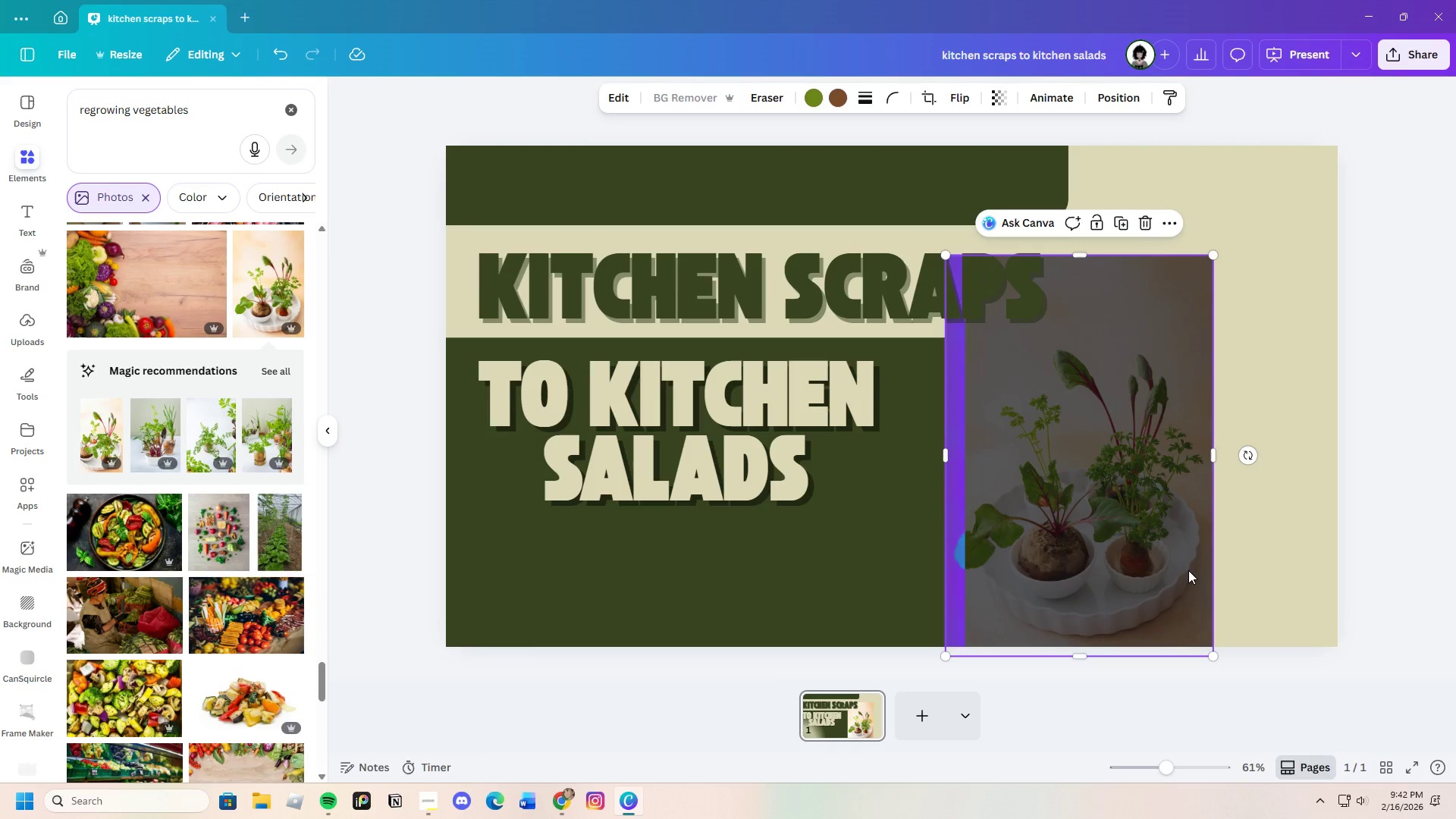 
left_click_drag(start_coordinate=[1216, 253], to_coordinate=[1410, 64])
 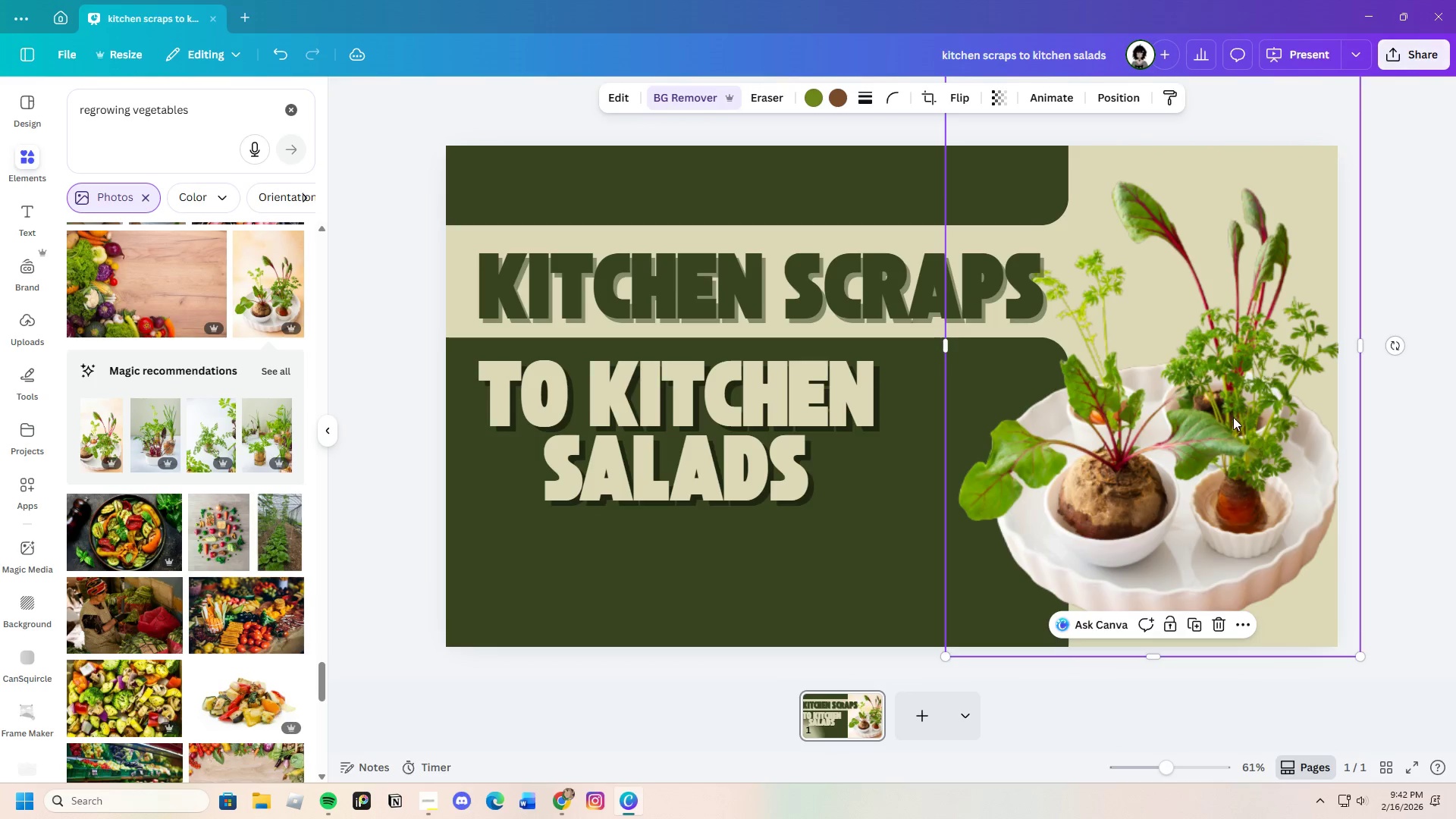 
left_click_drag(start_coordinate=[1233, 421], to_coordinate=[1191, 494])
 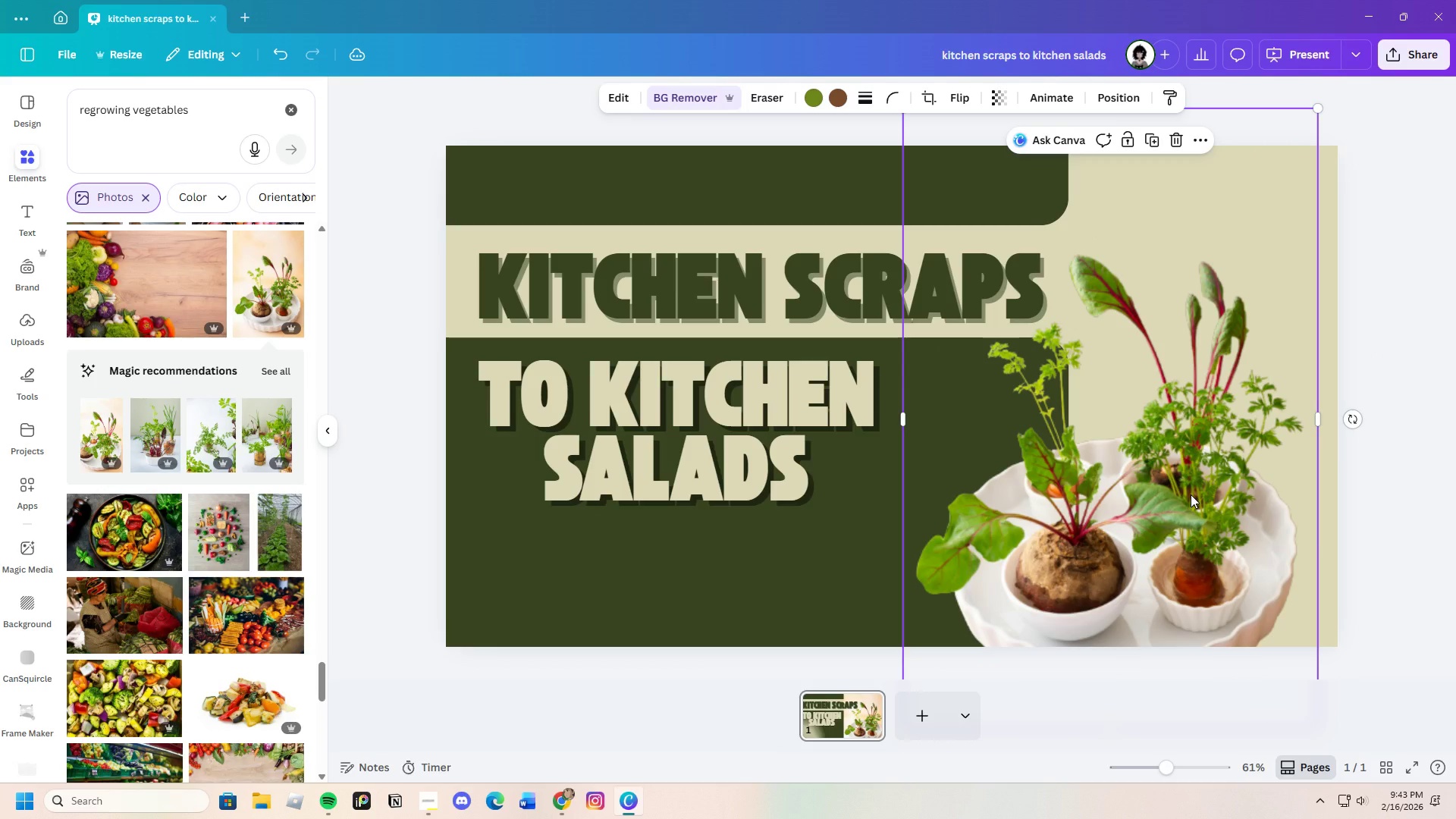 
left_click_drag(start_coordinate=[1191, 494], to_coordinate=[1187, 496])
 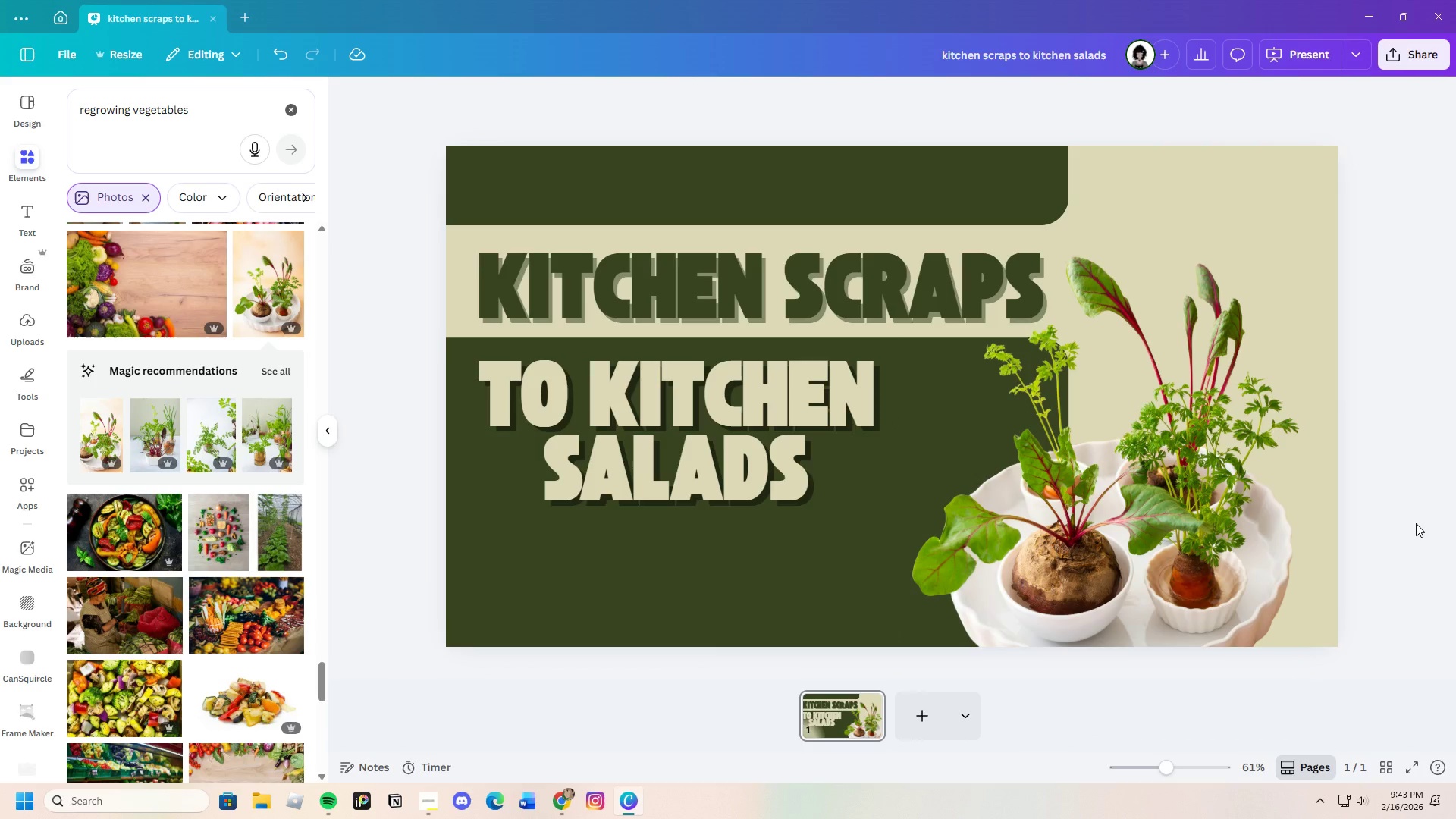 
wait(15.0)
 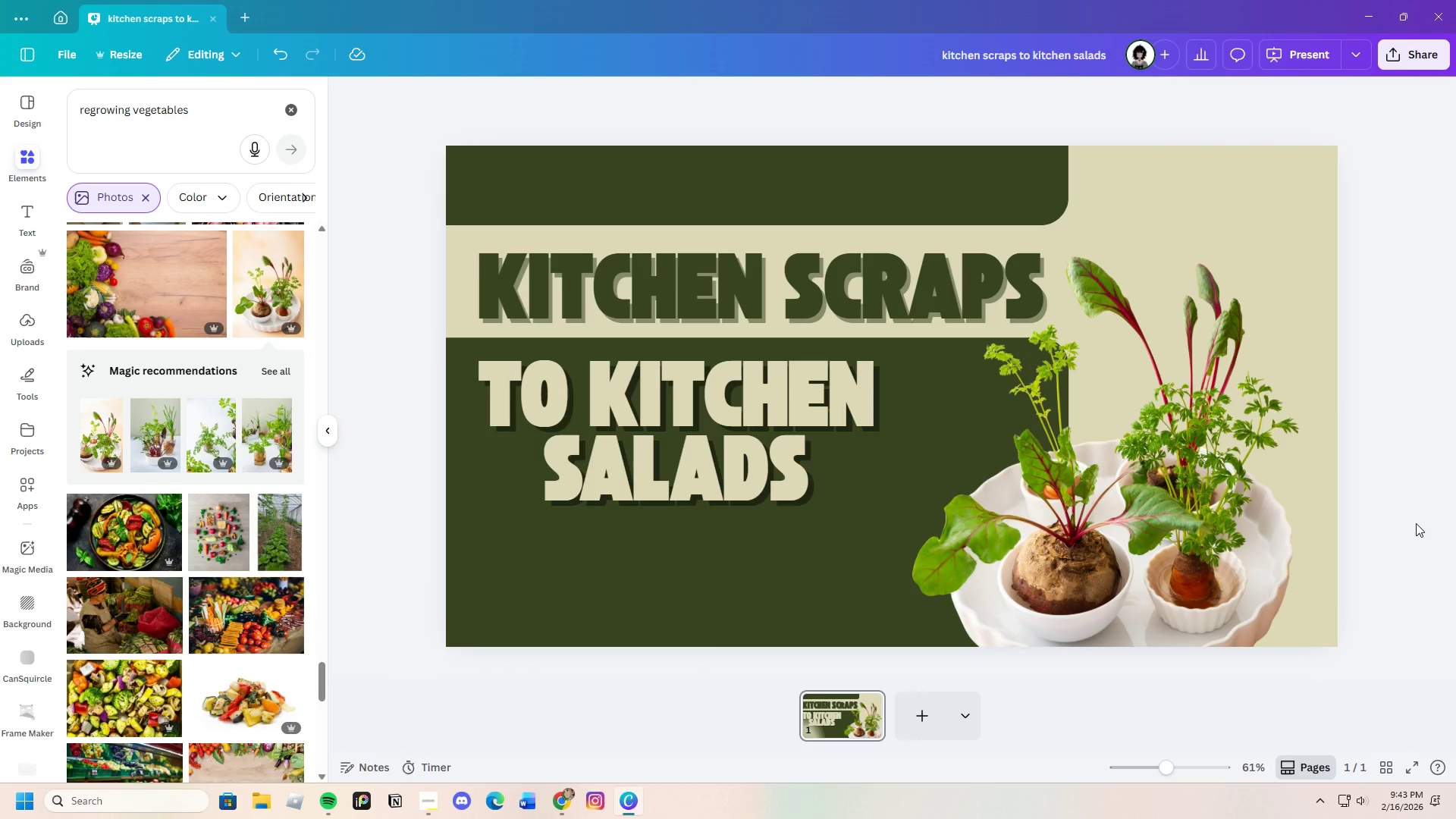 
key(PrintScreen)
 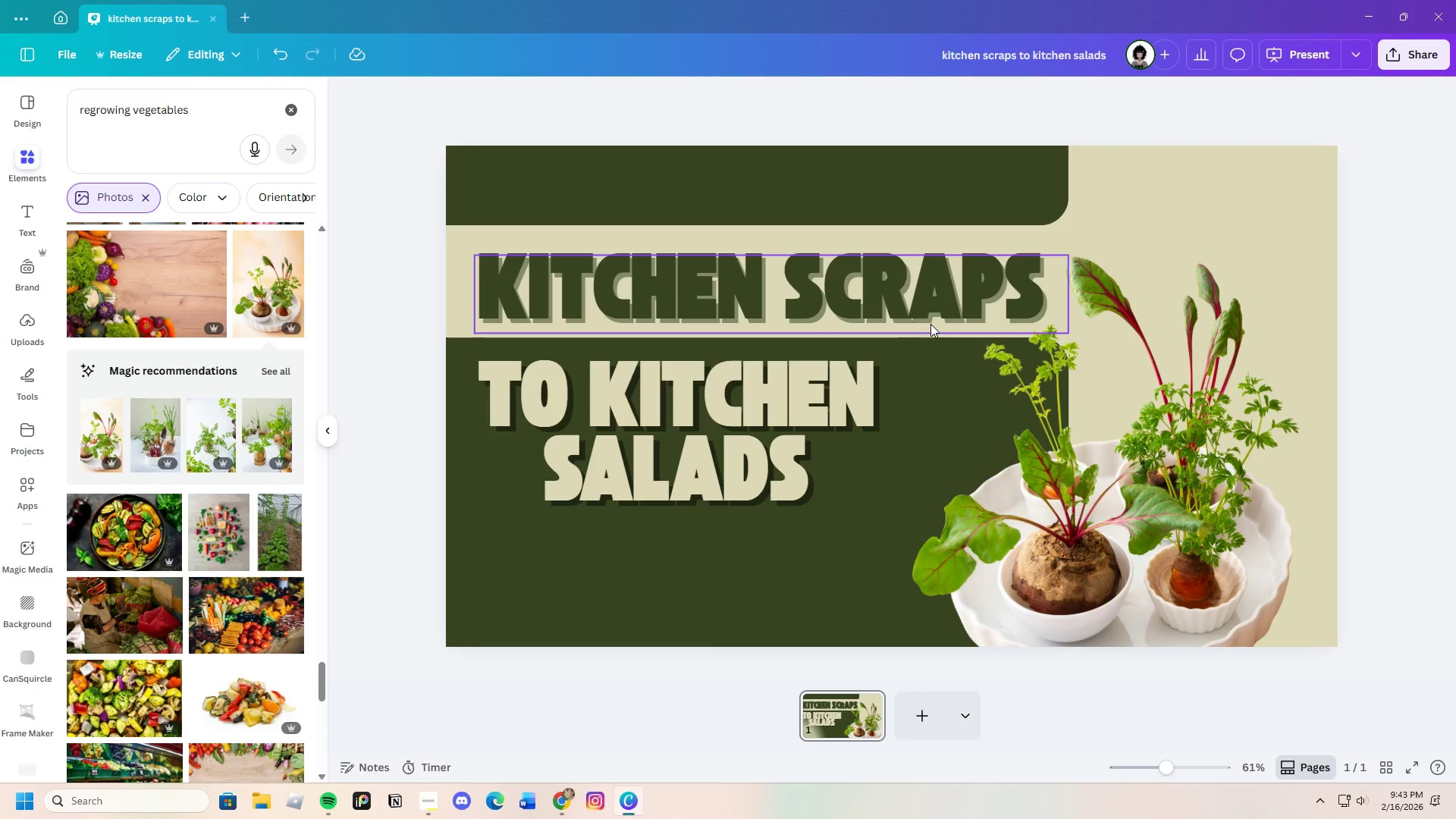 
left_click_drag(start_coordinate=[930, 323], to_coordinate=[1213, 510])
 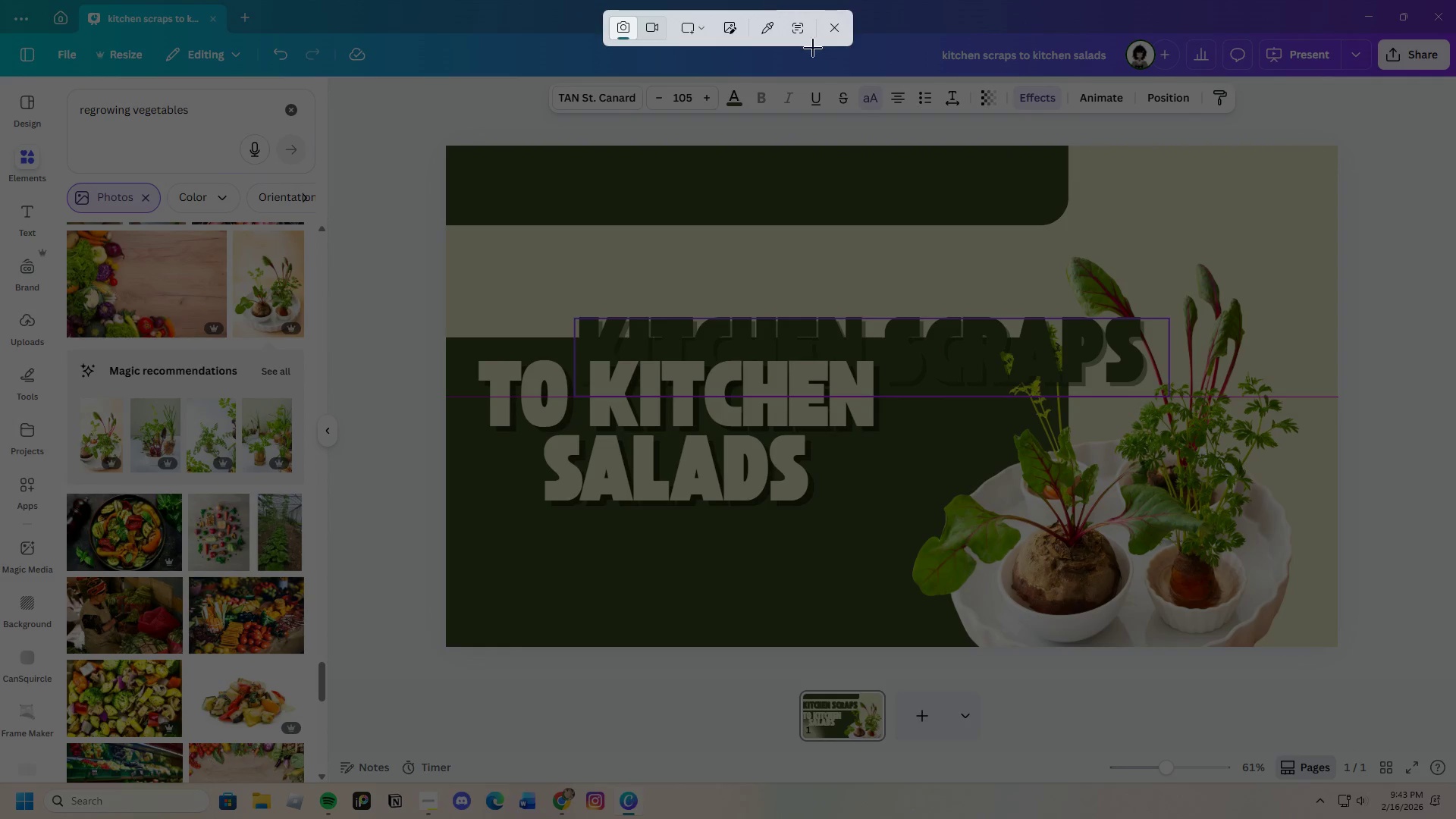 
left_click([836, 35])
 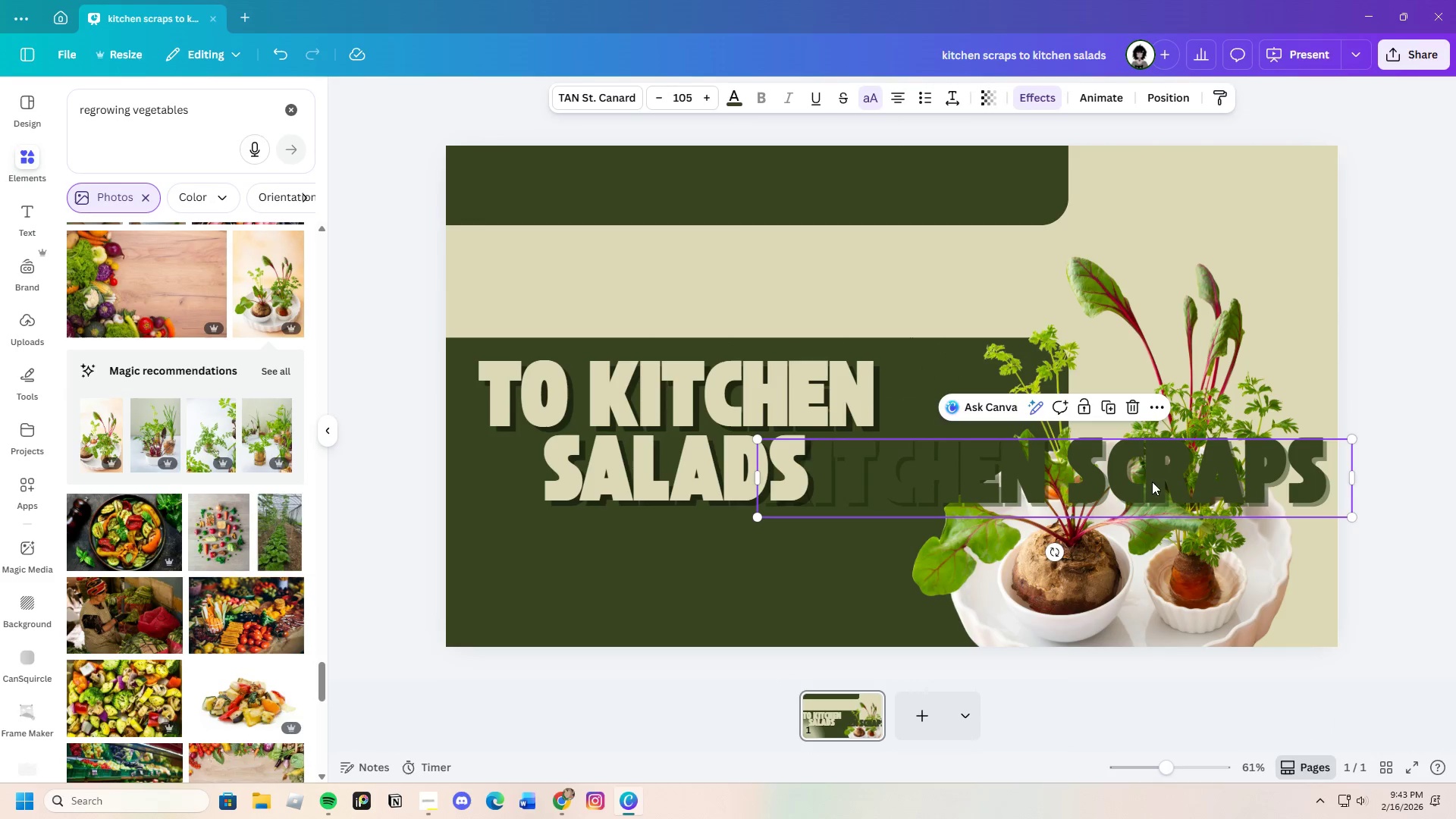 
left_click([1382, 420])
 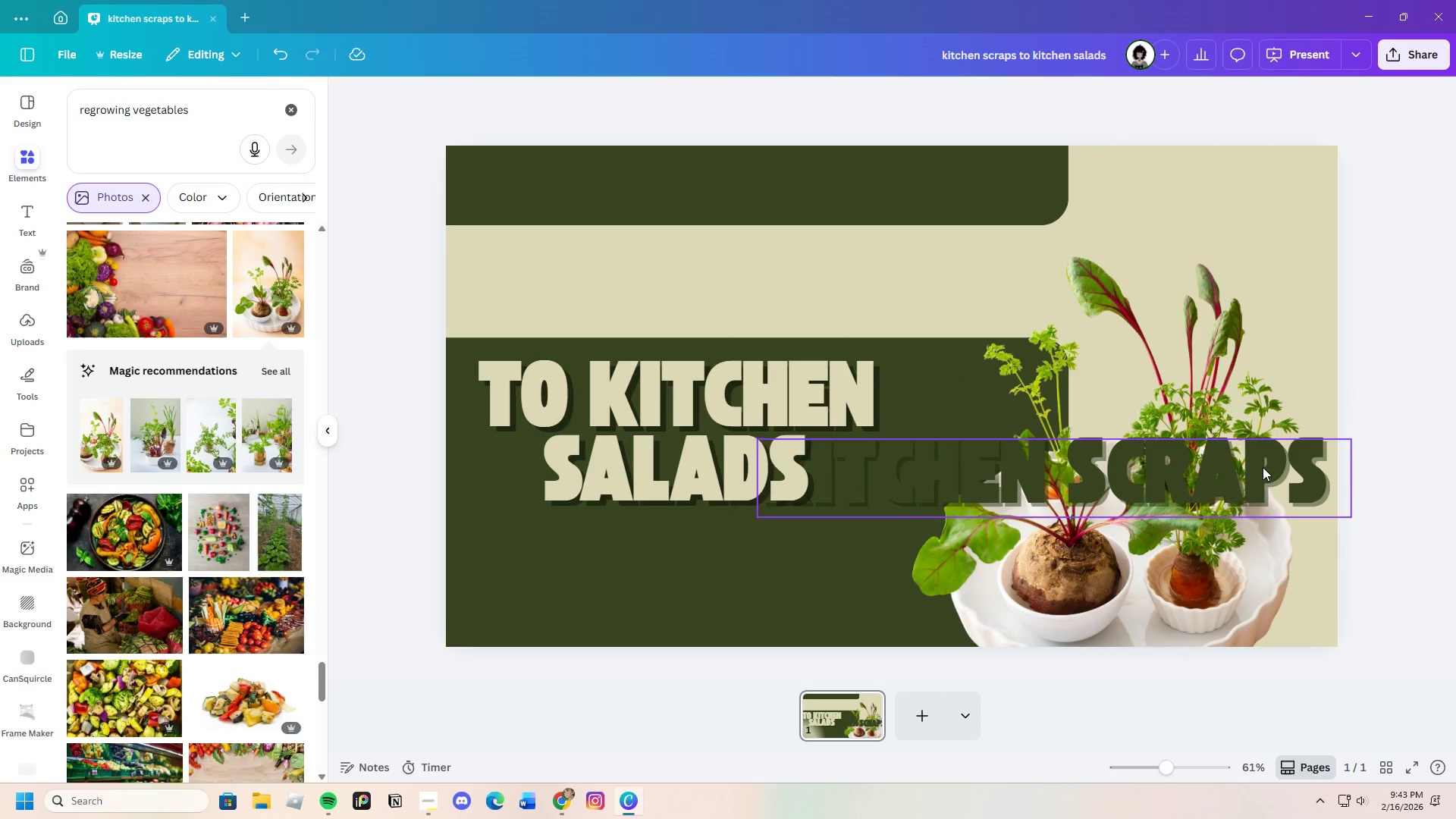 
left_click_drag(start_coordinate=[1263, 467], to_coordinate=[981, 279])
 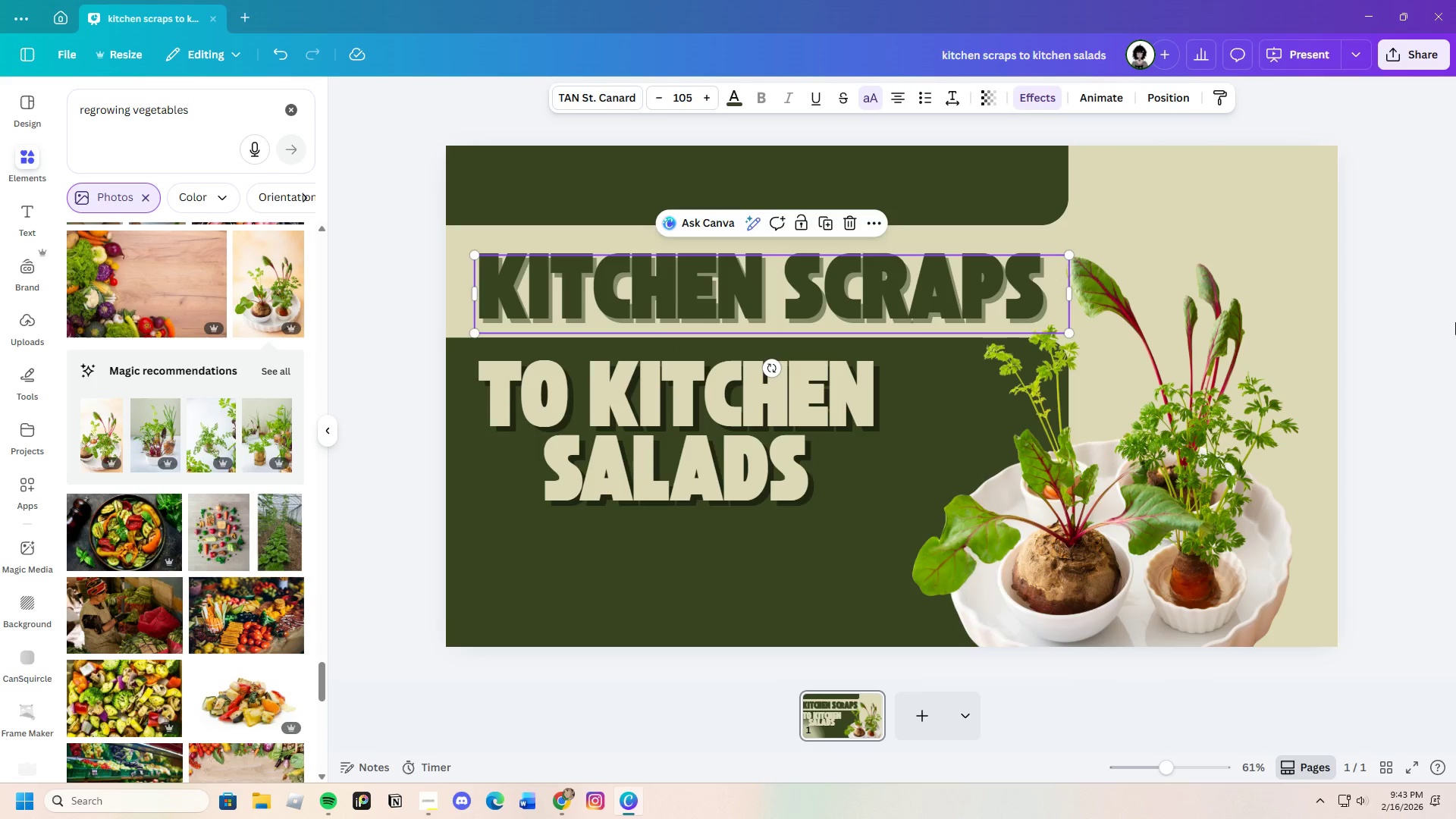 
left_click([1455, 322])
 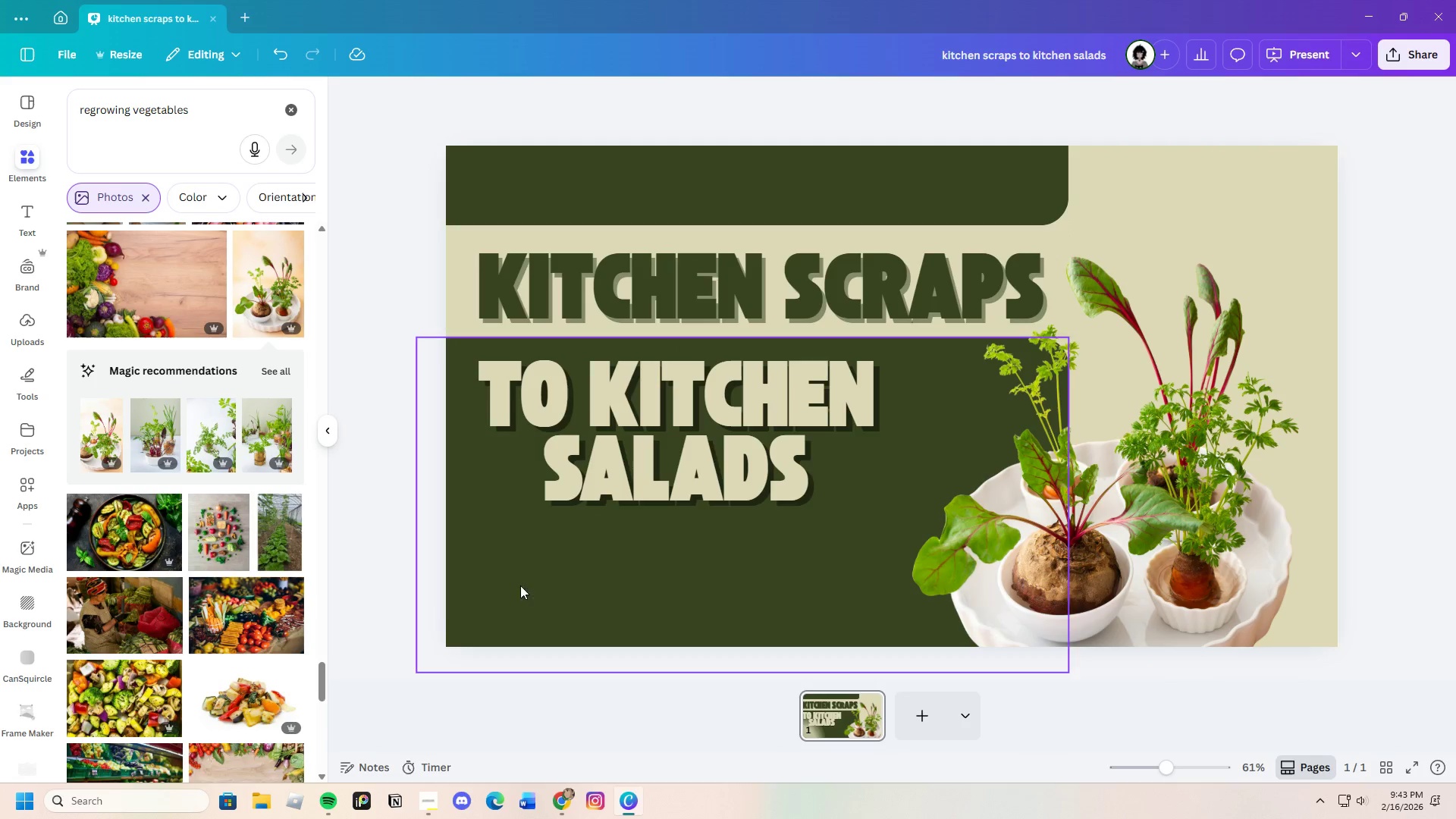 
scroll: coordinate [180, 667], scroll_direction: down, amount: 11.0
 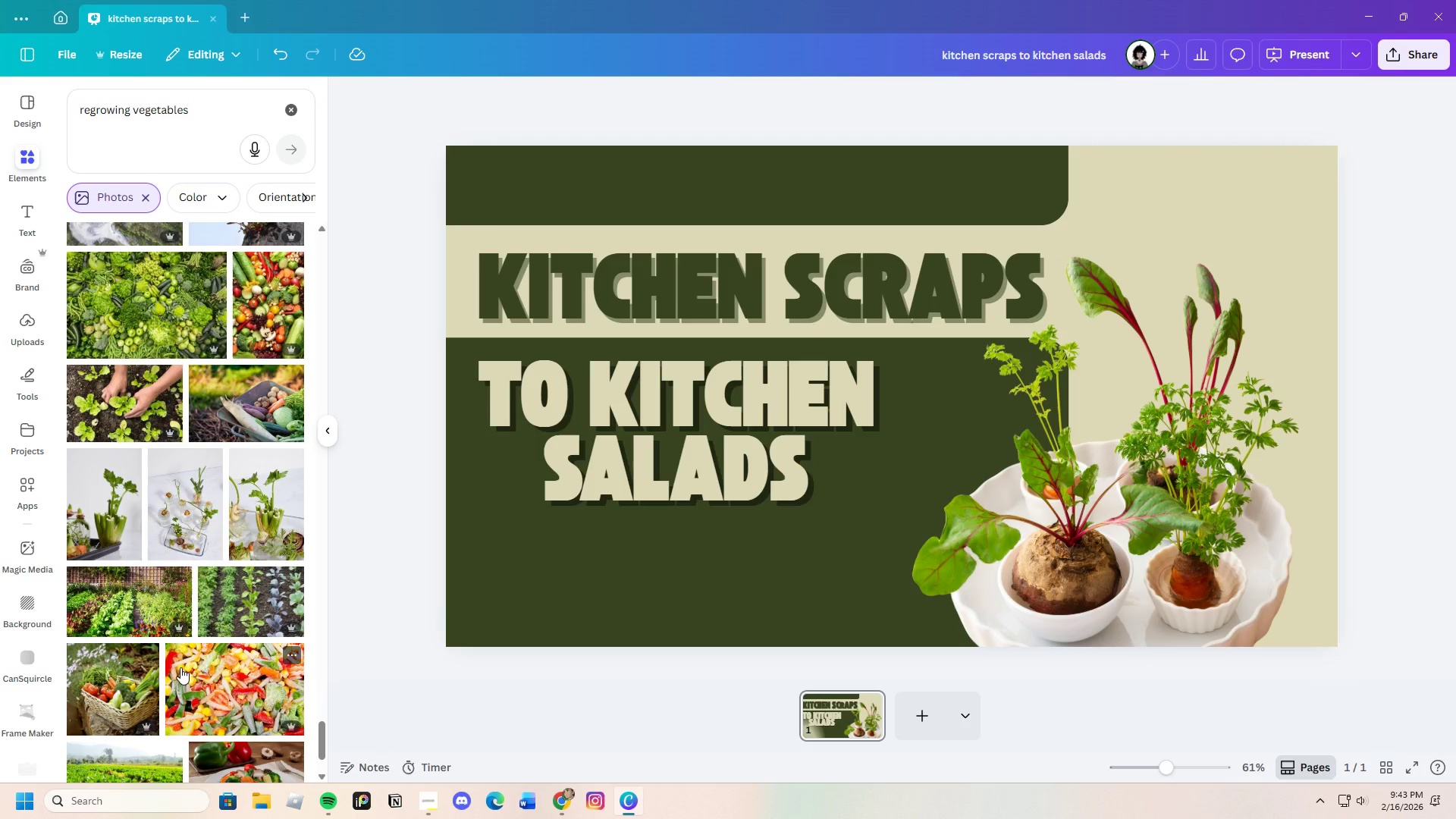 
wait(6.02)
 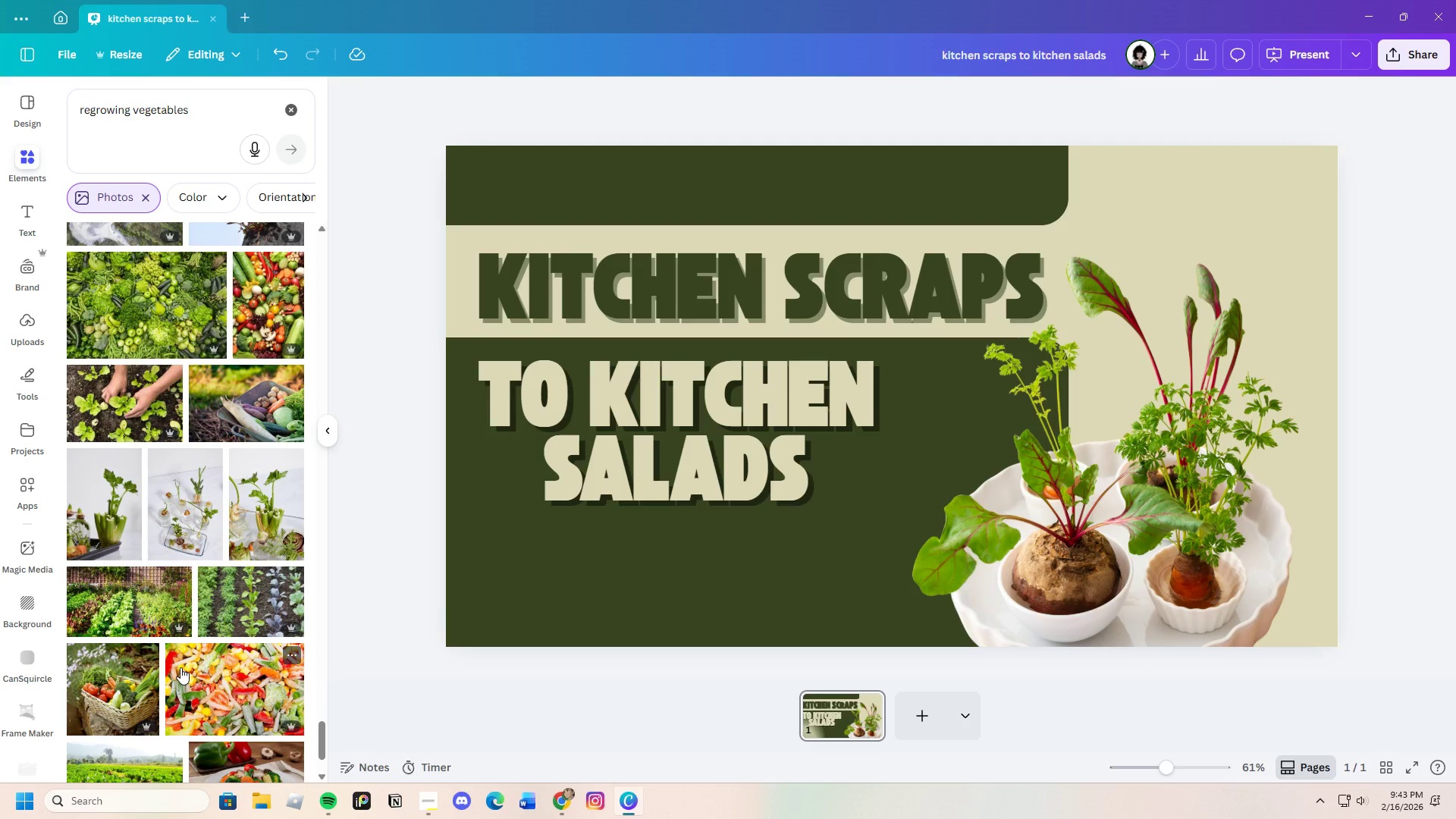 
scroll: coordinate [180, 667], scroll_direction: down, amount: 9.0
 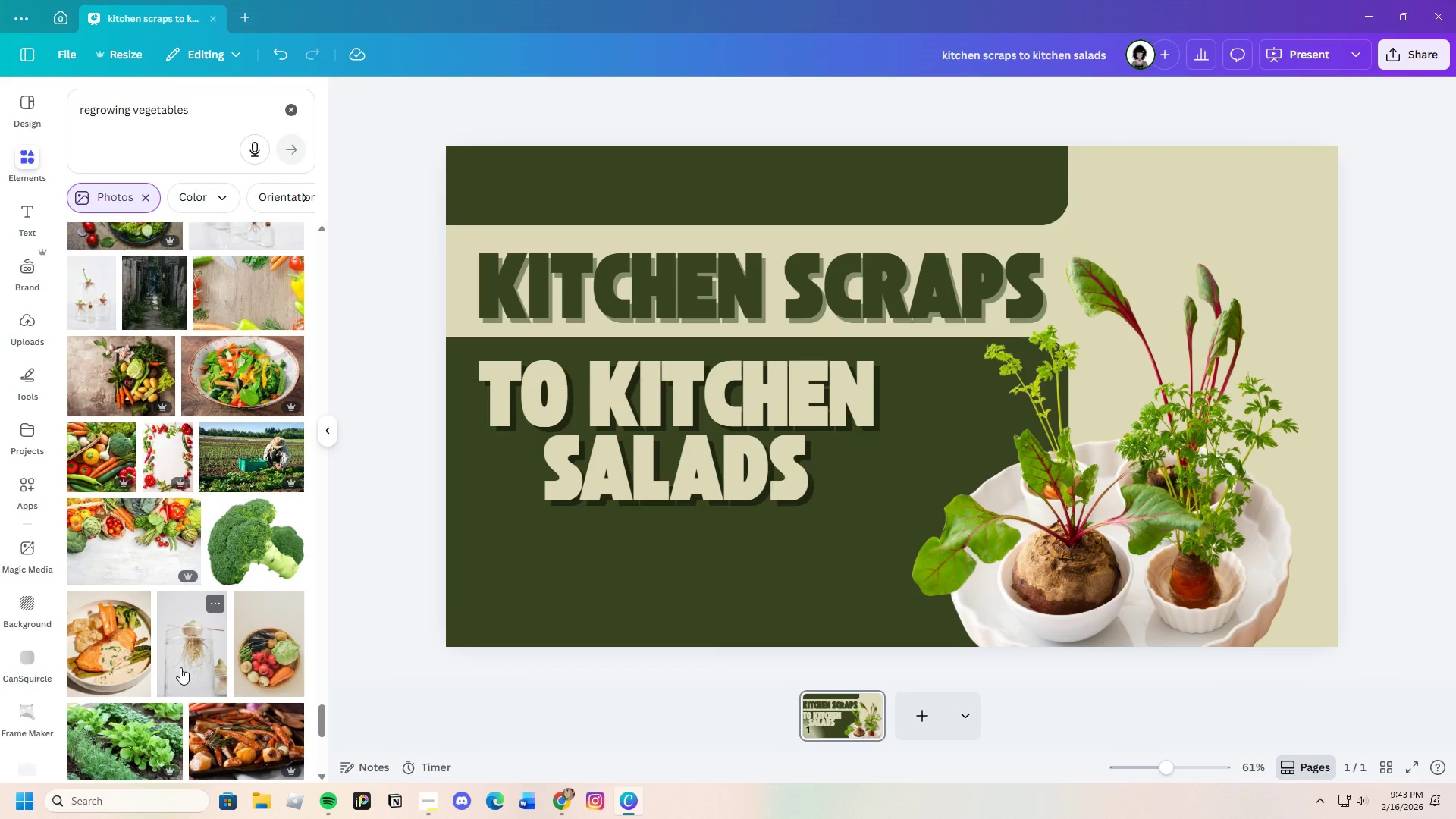 
wait(7.18)
 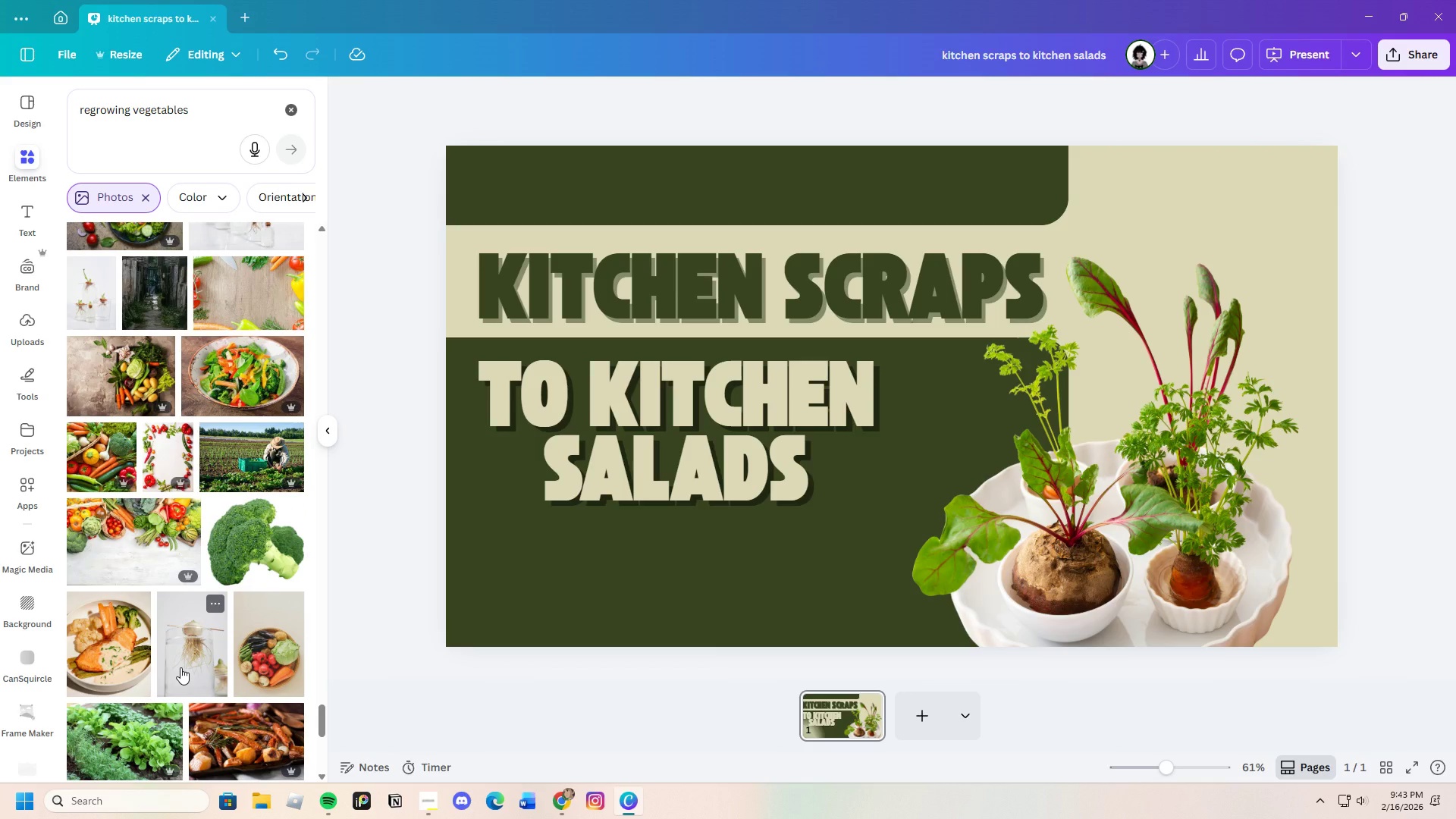 
scroll: coordinate [150, 530], scroll_direction: down, amount: 20.0
 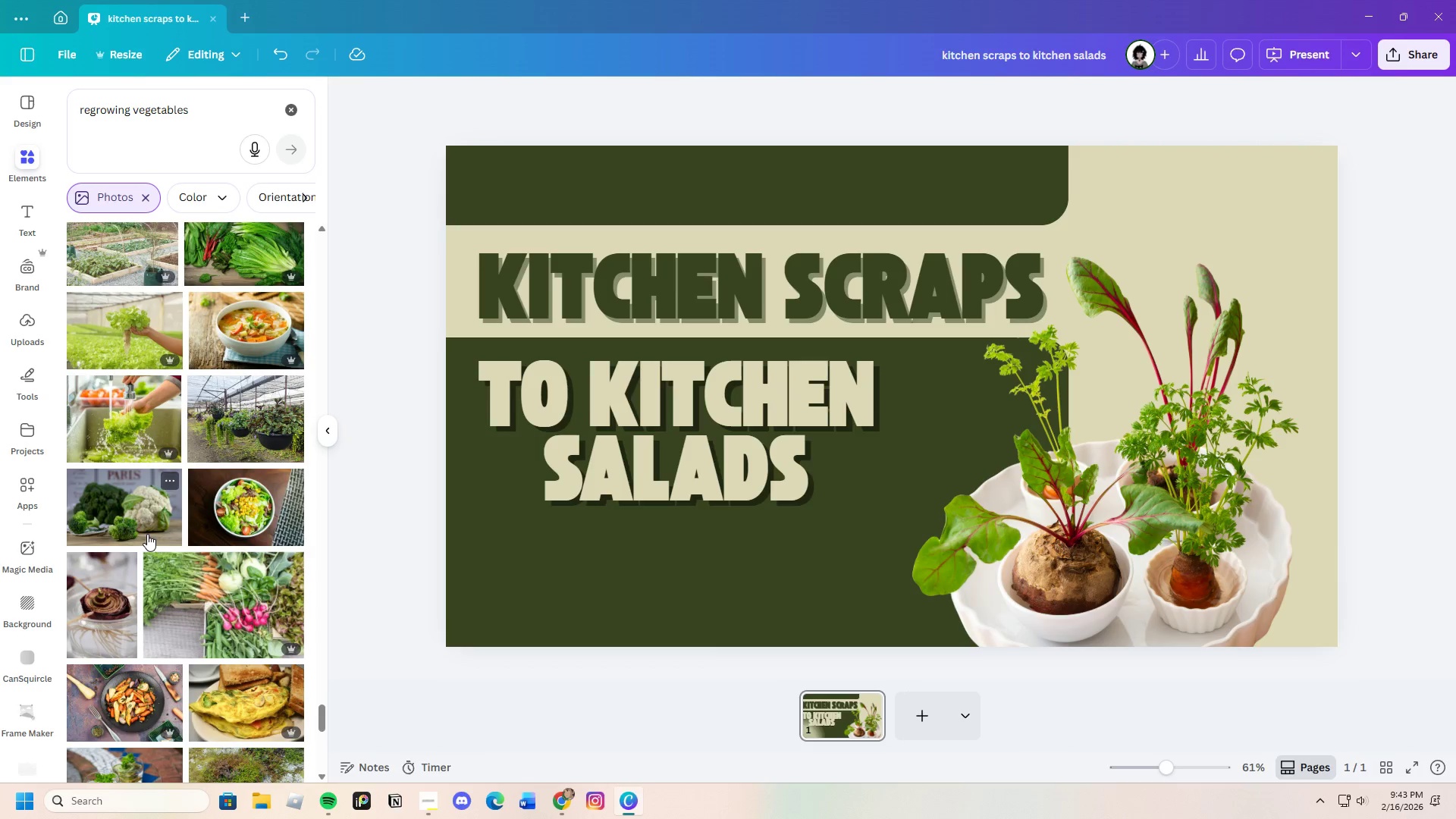 
scroll: coordinate [146, 535], scroll_direction: down, amount: 18.0
 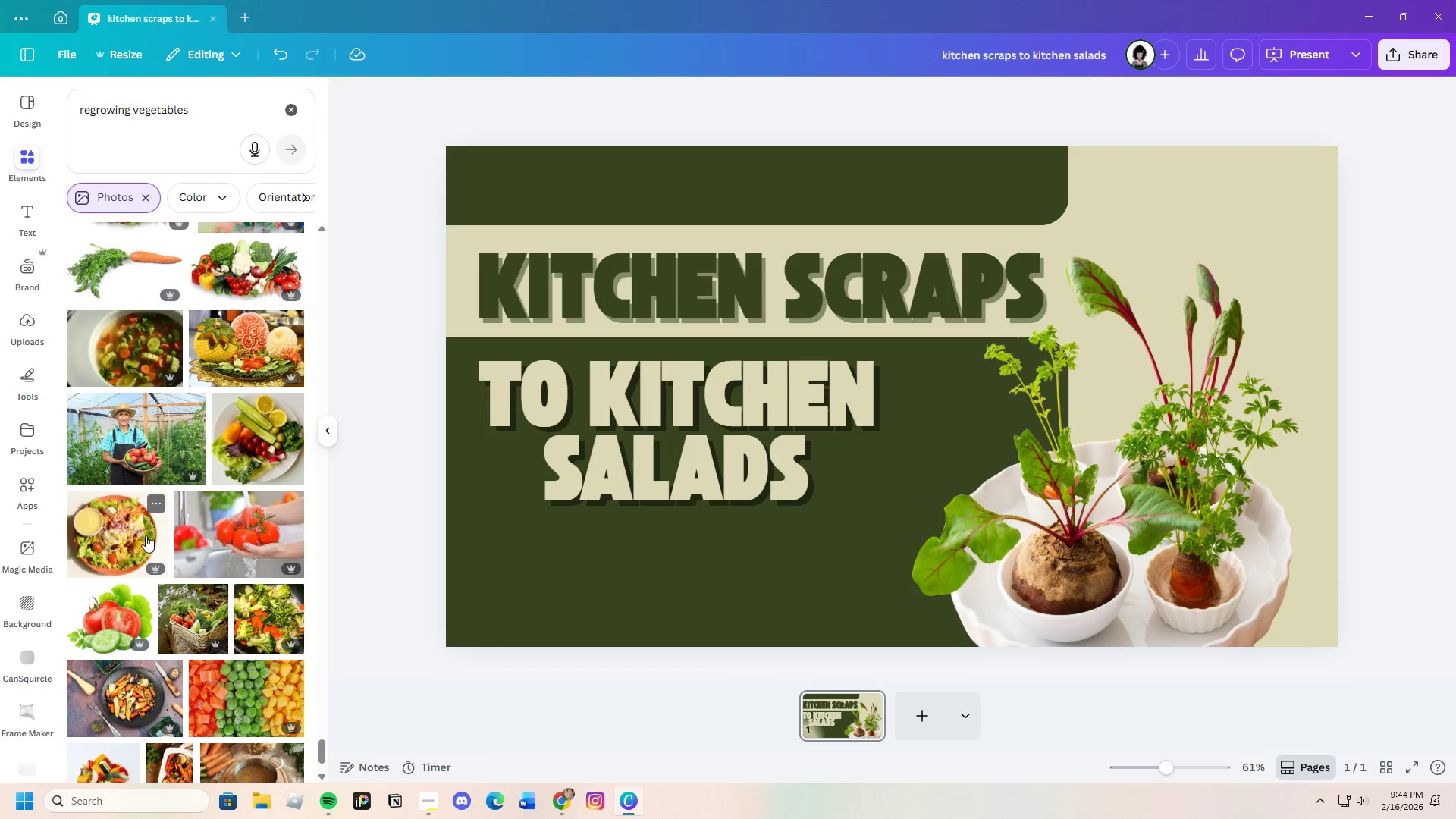 
scroll: coordinate [131, 536], scroll_direction: down, amount: 15.0
 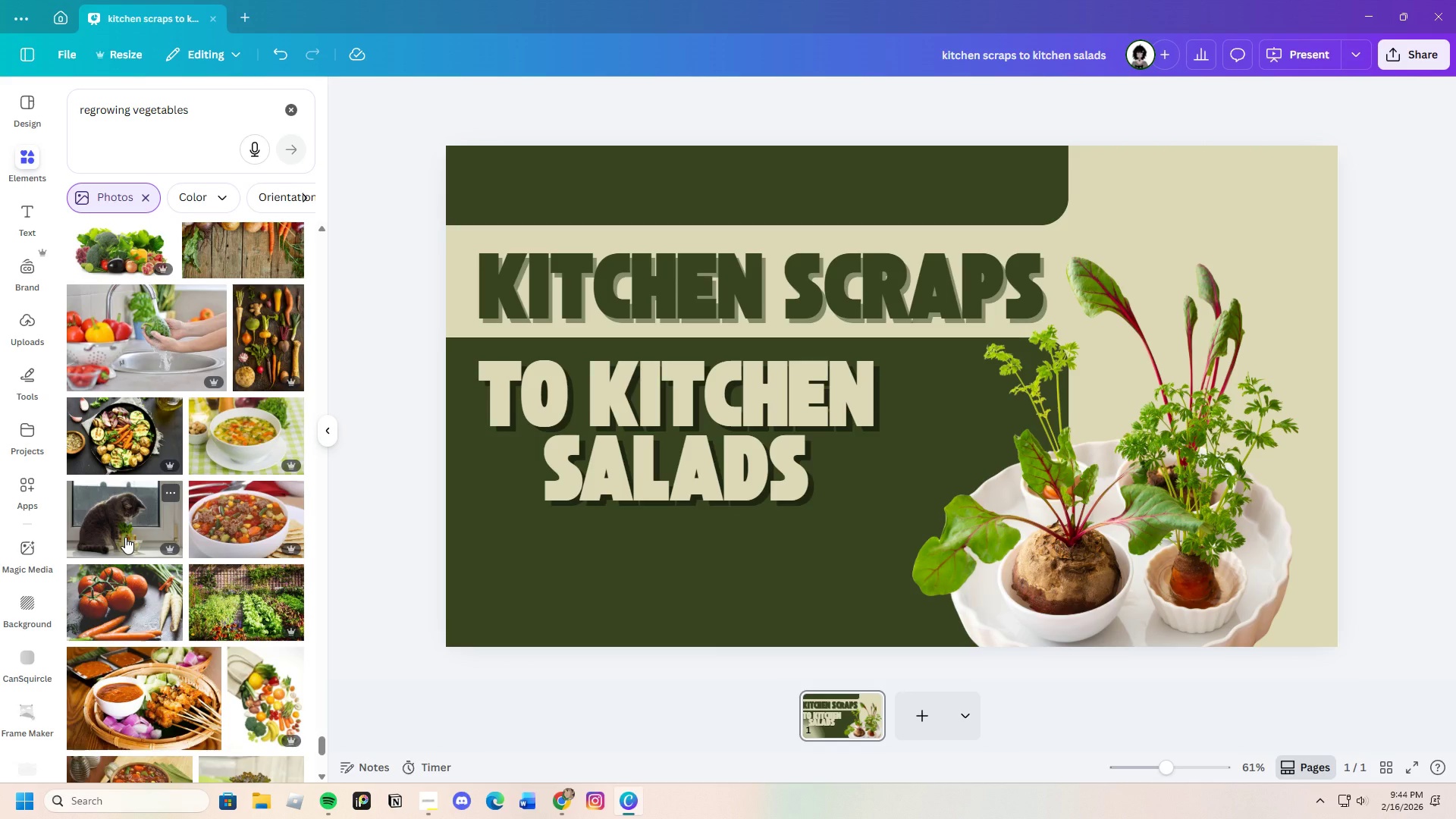 
scroll: coordinate [125, 537], scroll_direction: down, amount: 3.0
 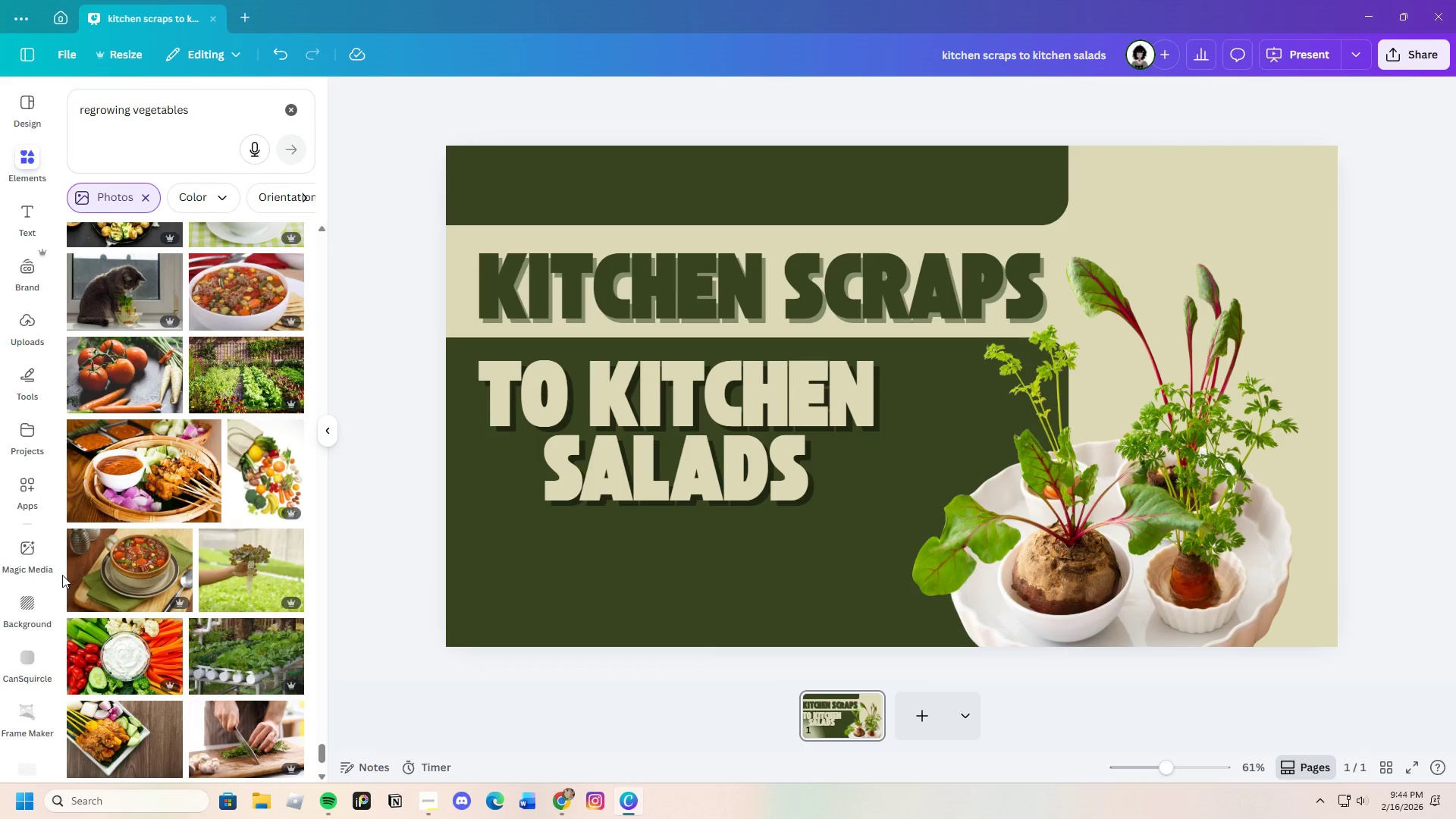 
wait(19.51)
 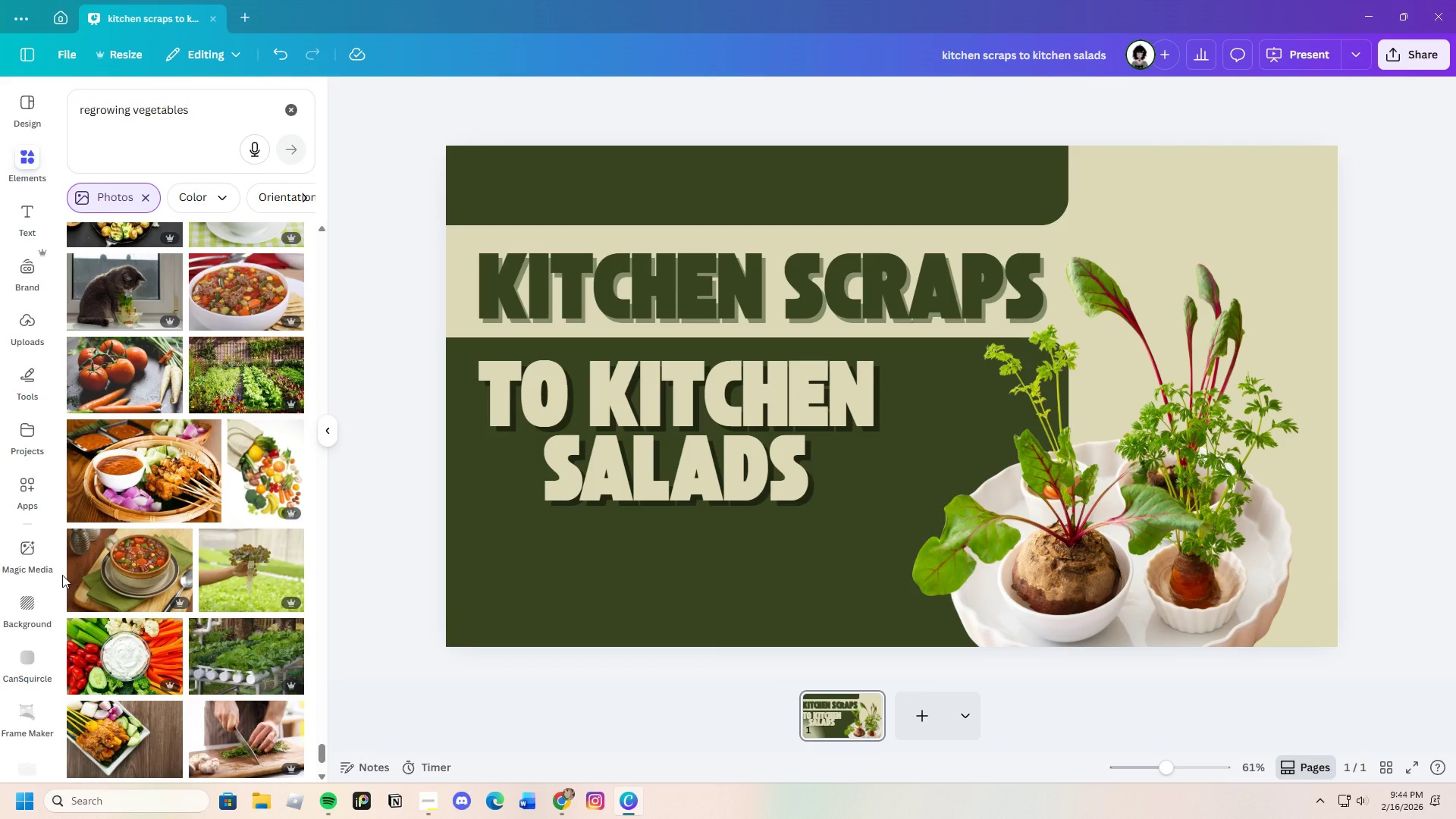 
scroll: coordinate [244, 613], scroll_direction: down, amount: 5.0
 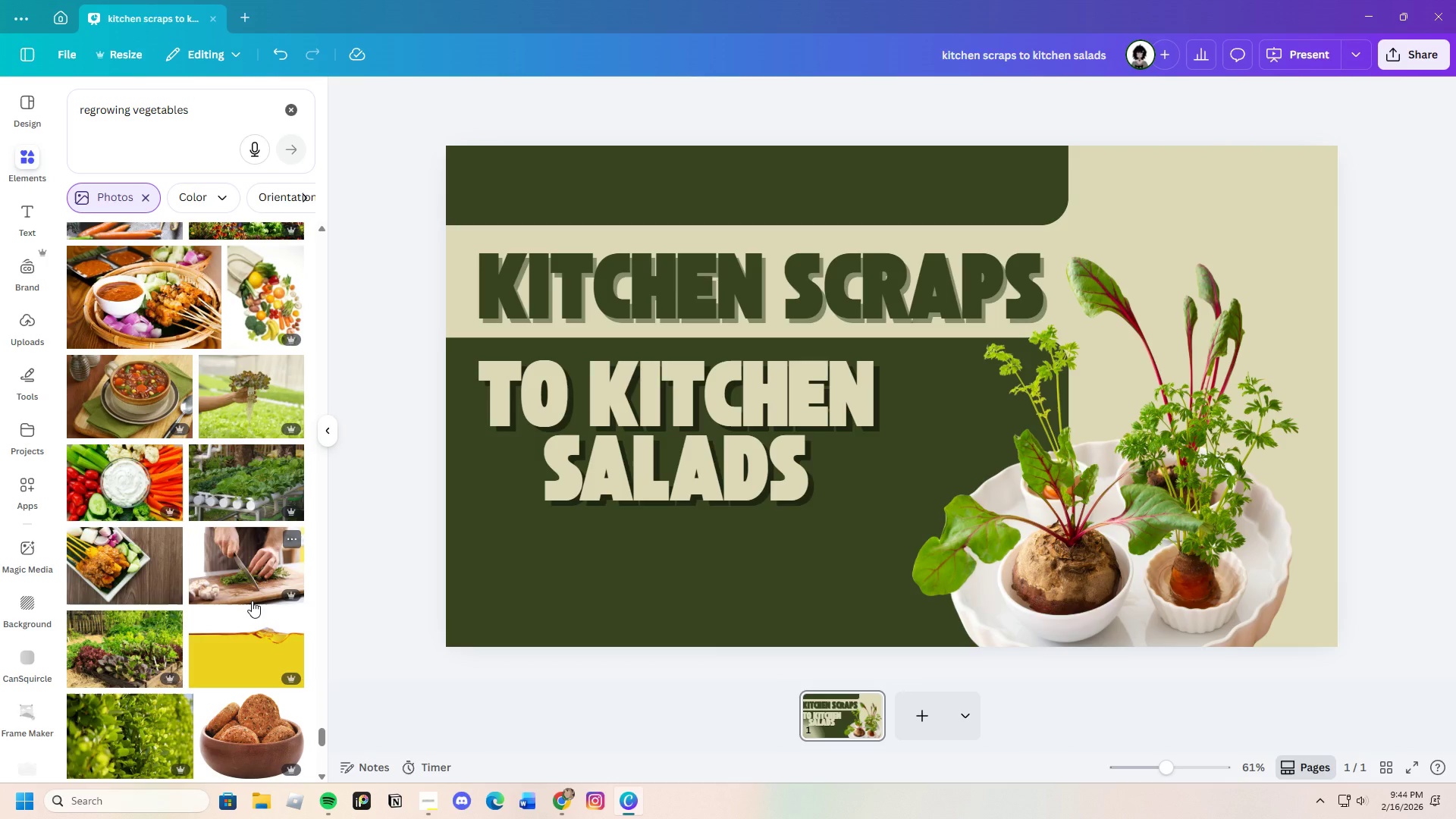 
wait(8.64)
 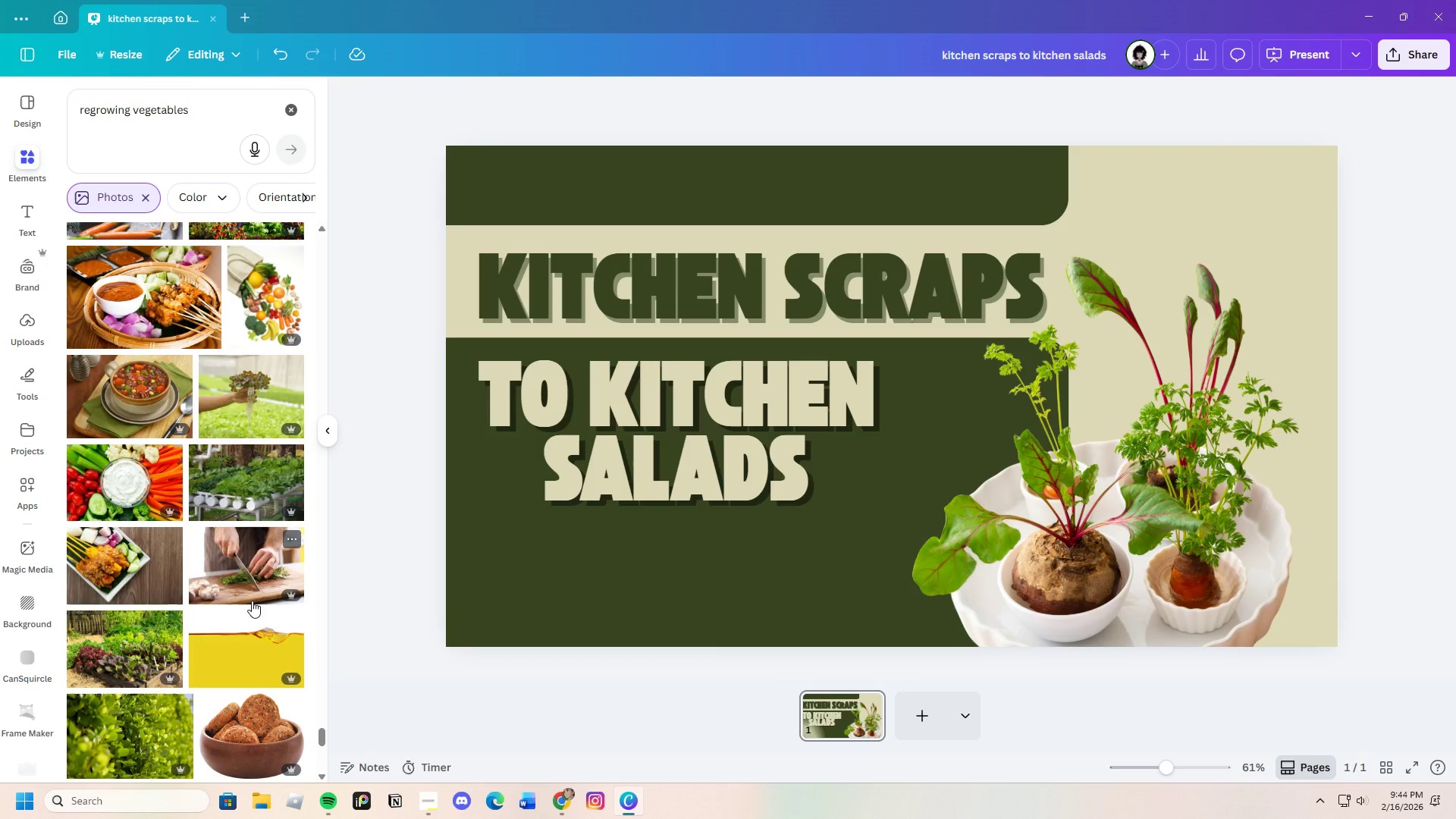 
scroll: coordinate [215, 543], scroll_direction: down, amount: 10.0
 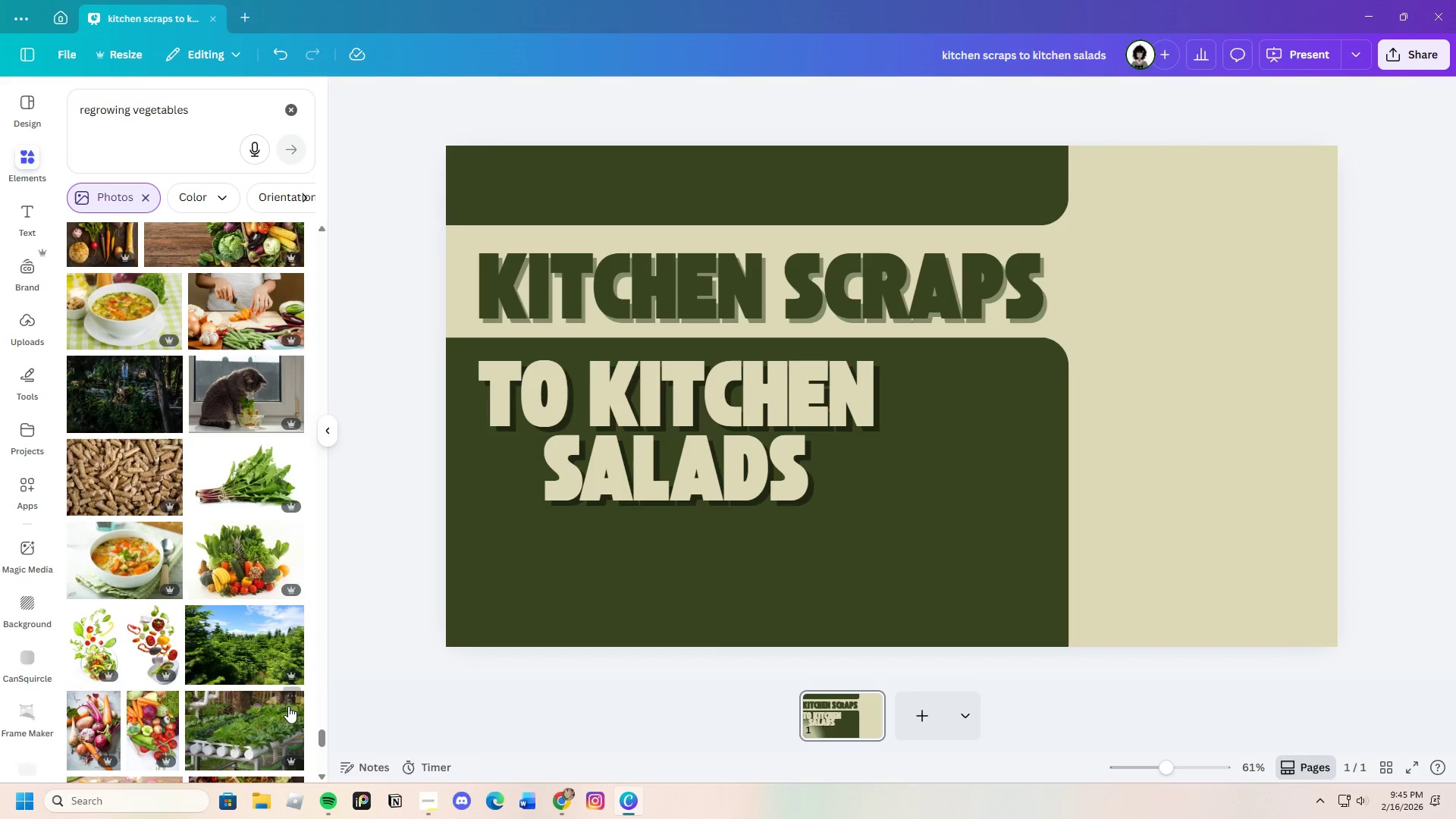 
left_click([160, 650])
 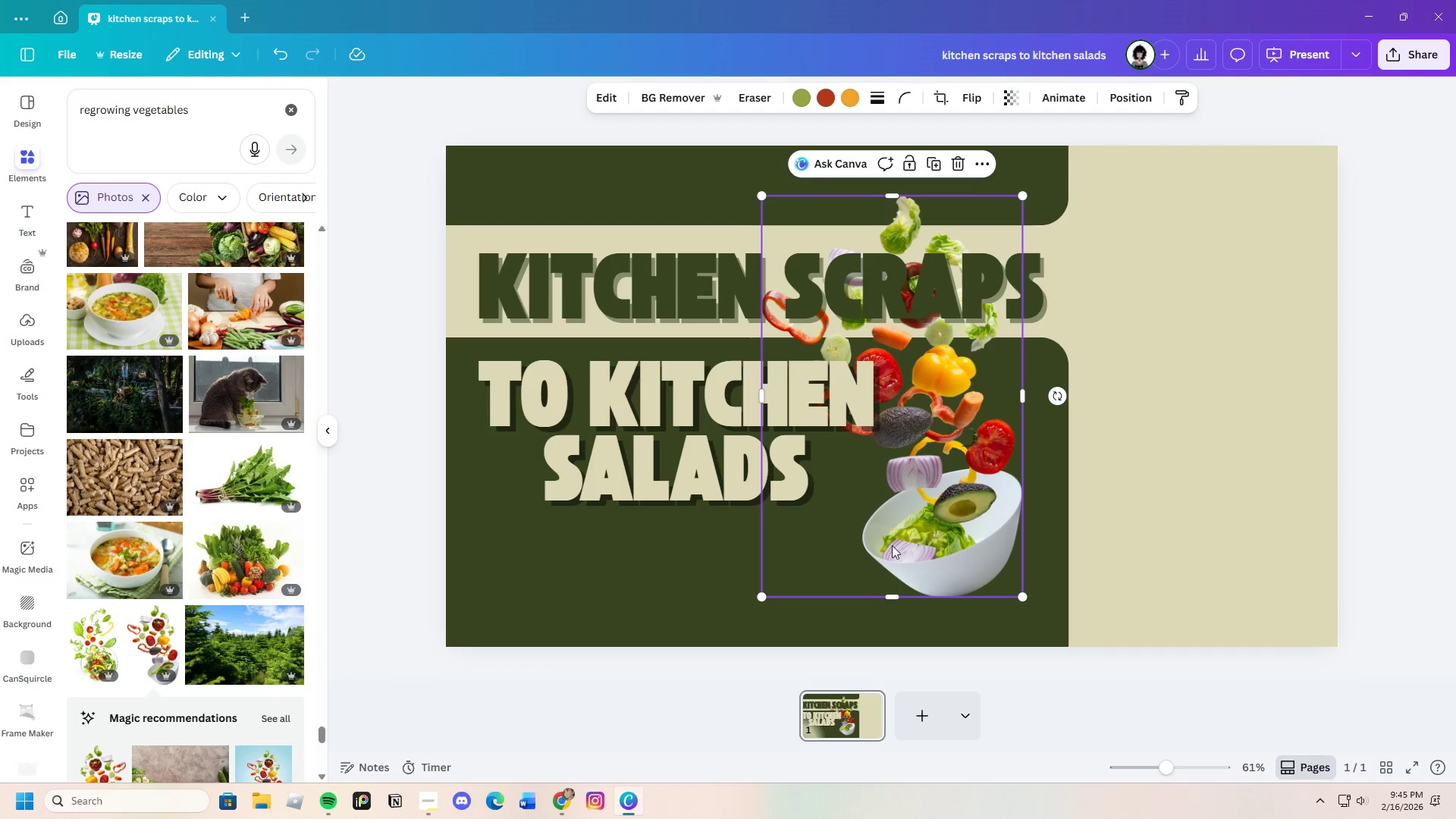 
left_click_drag(start_coordinate=[965, 554], to_coordinate=[1194, 598])
 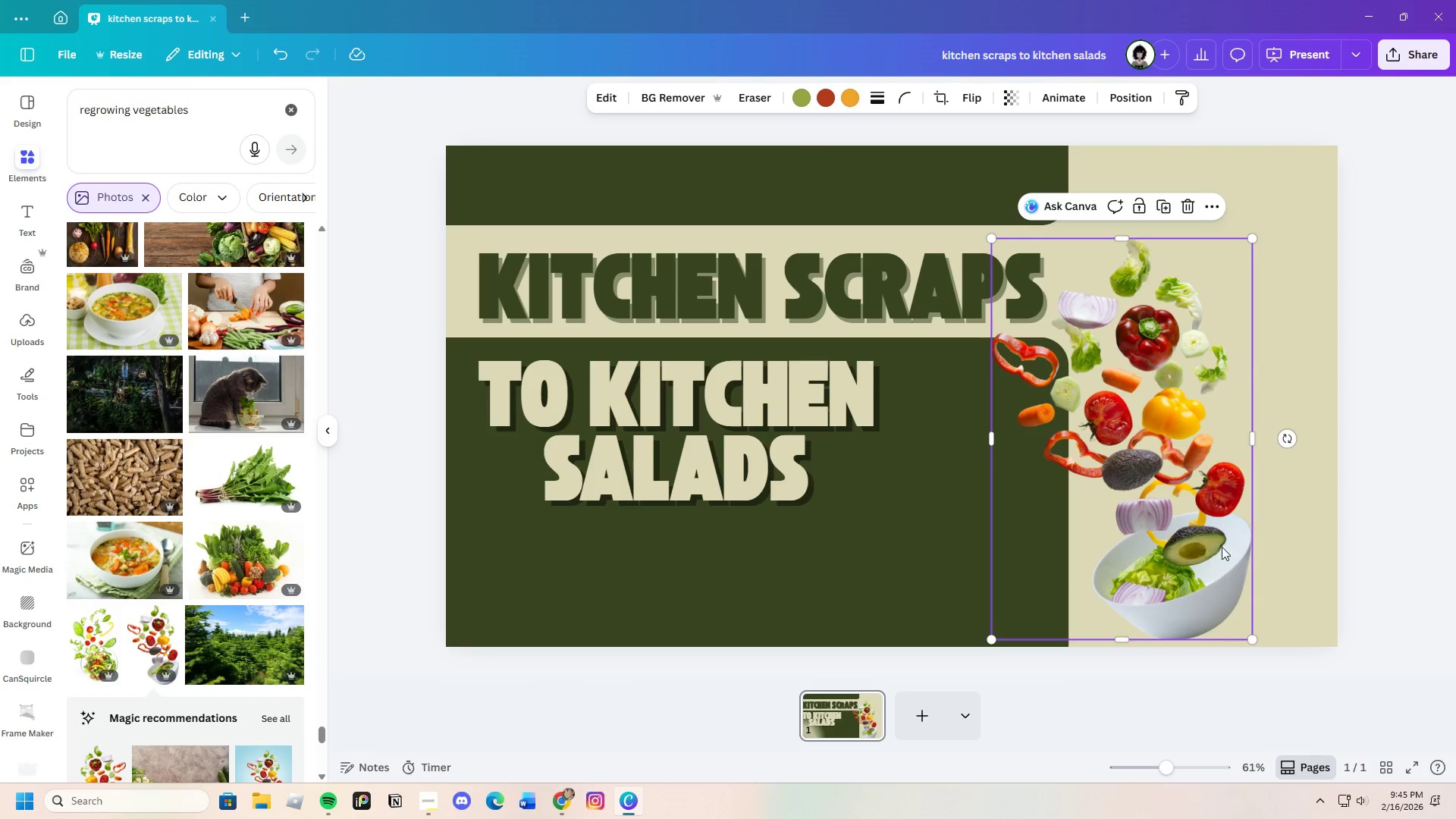 
left_click_drag(start_coordinate=[1291, 441], to_coordinate=[1307, 520])
 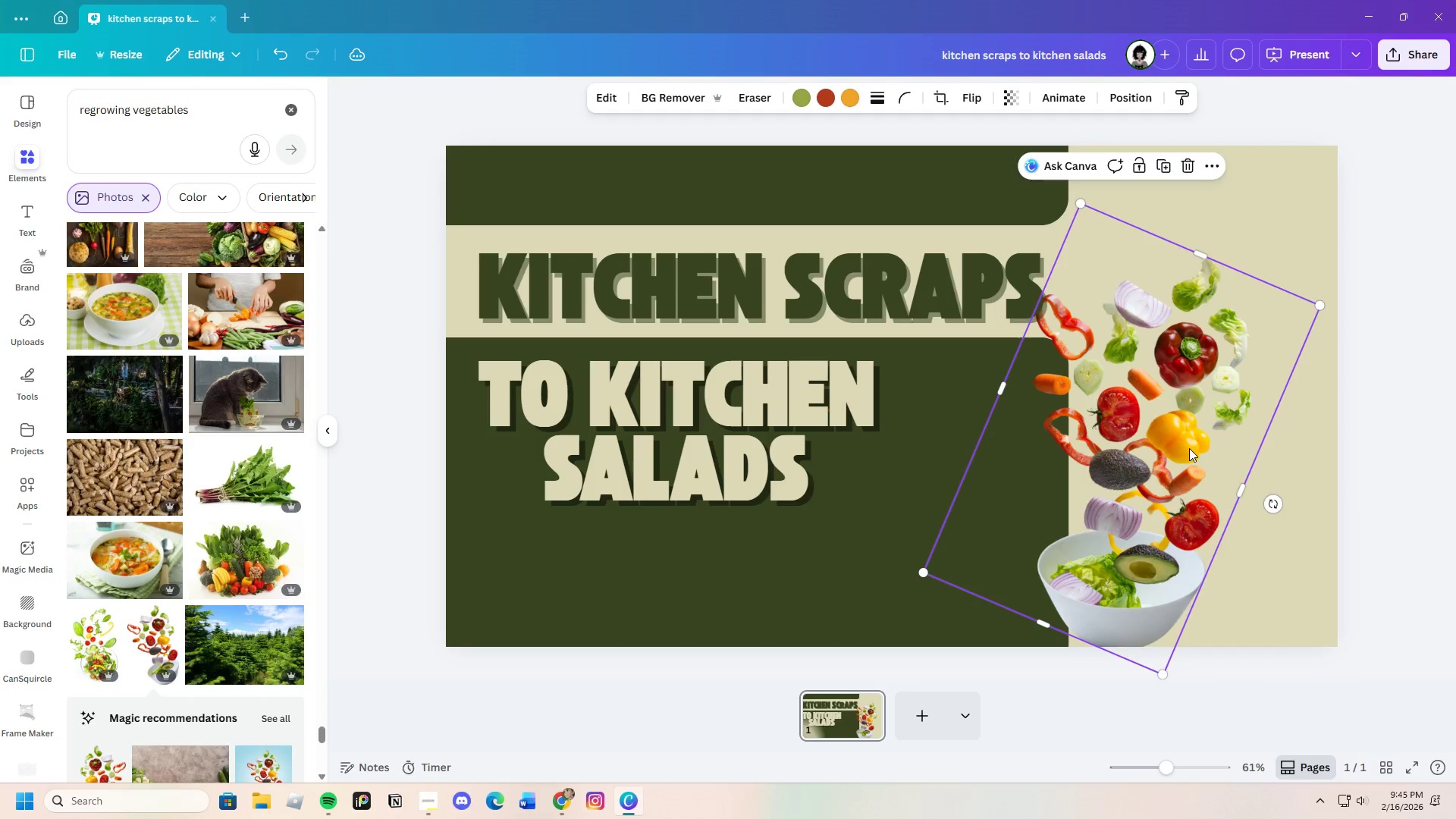 
left_click_drag(start_coordinate=[1190, 448], to_coordinate=[1213, 453])
 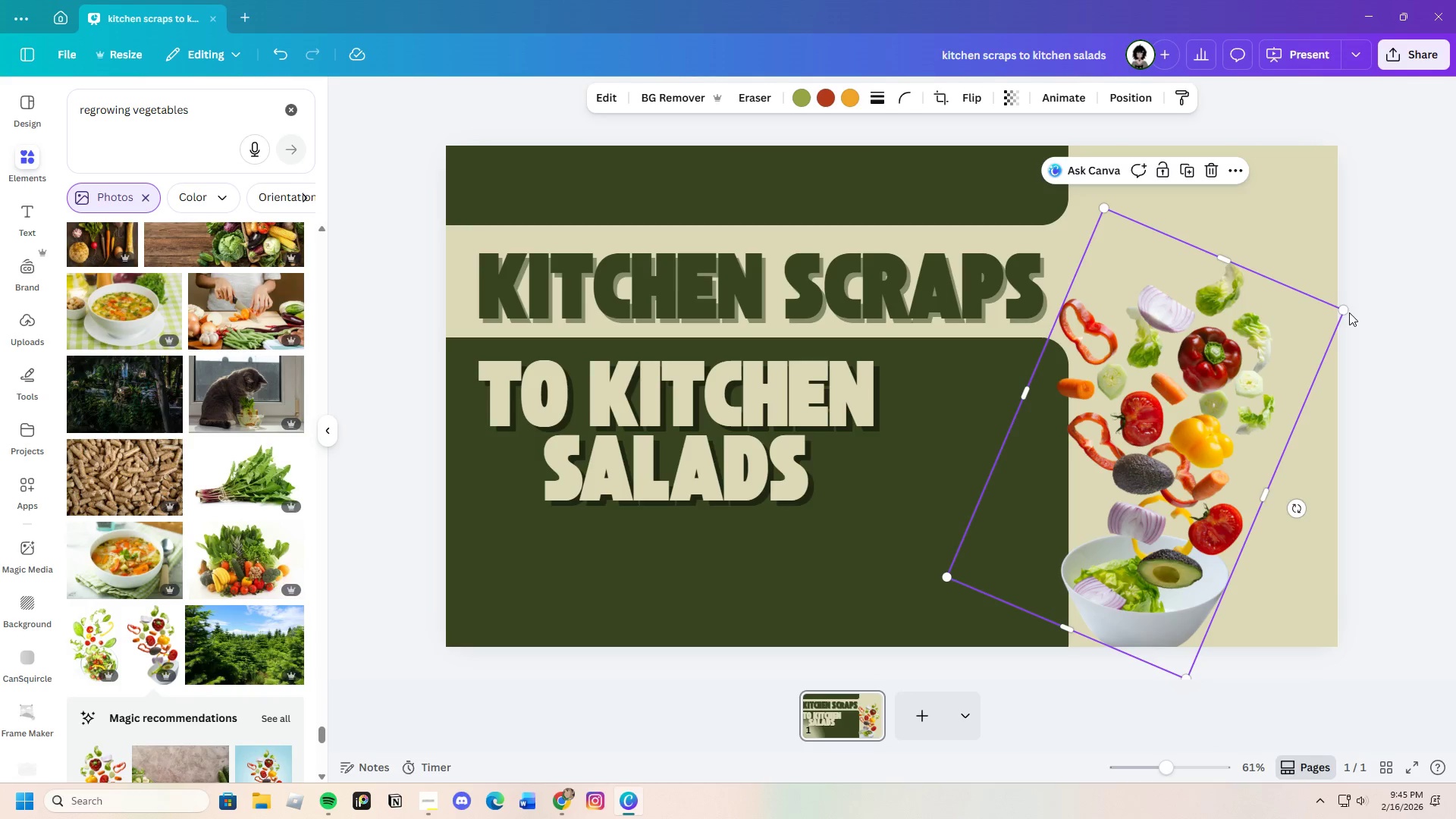 
left_click_drag(start_coordinate=[1343, 306], to_coordinate=[1421, 239])
 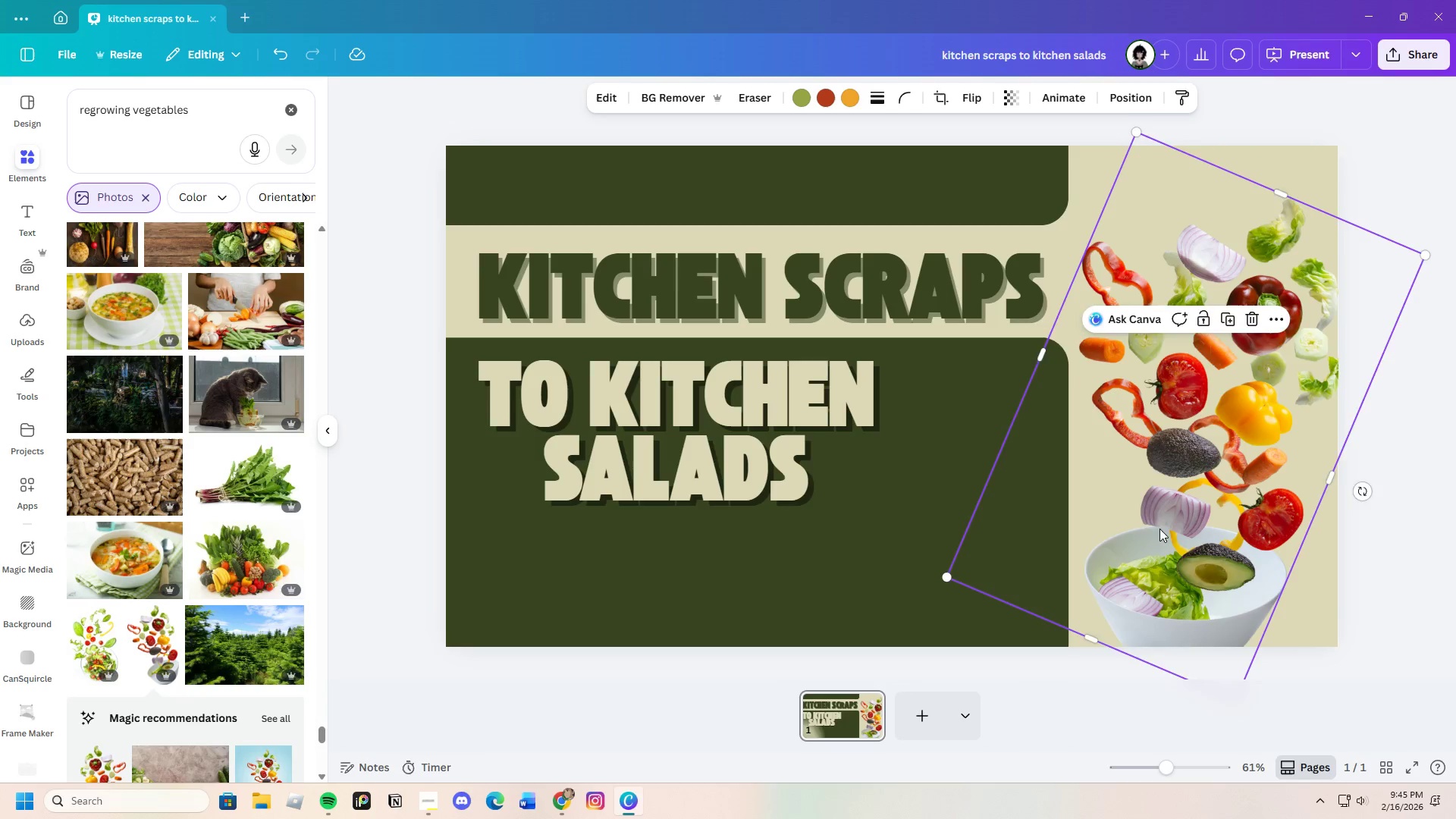 
left_click_drag(start_coordinate=[1159, 529], to_coordinate=[1147, 510])
 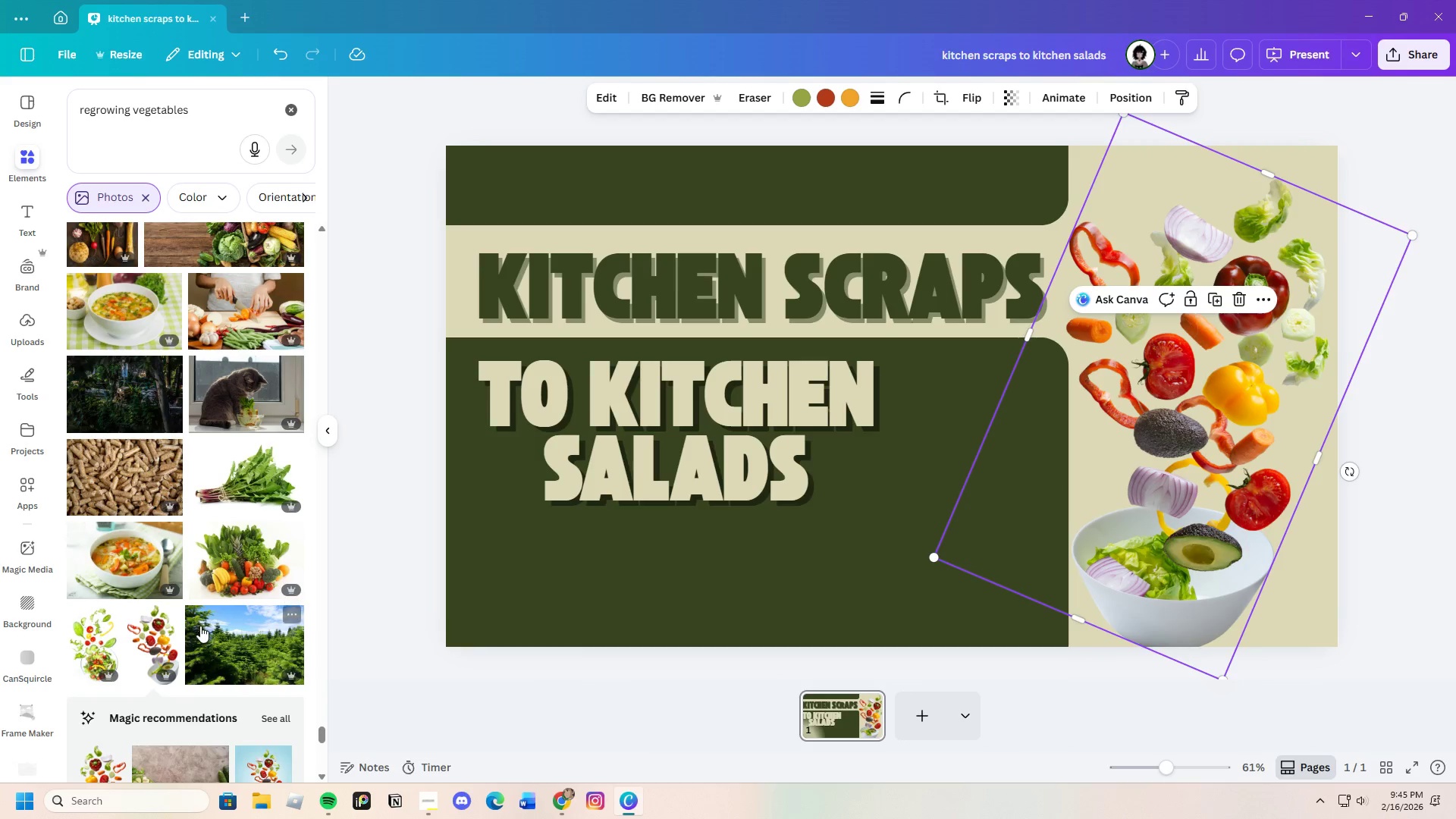 
scroll: coordinate [219, 653], scroll_direction: up, amount: 3.0
 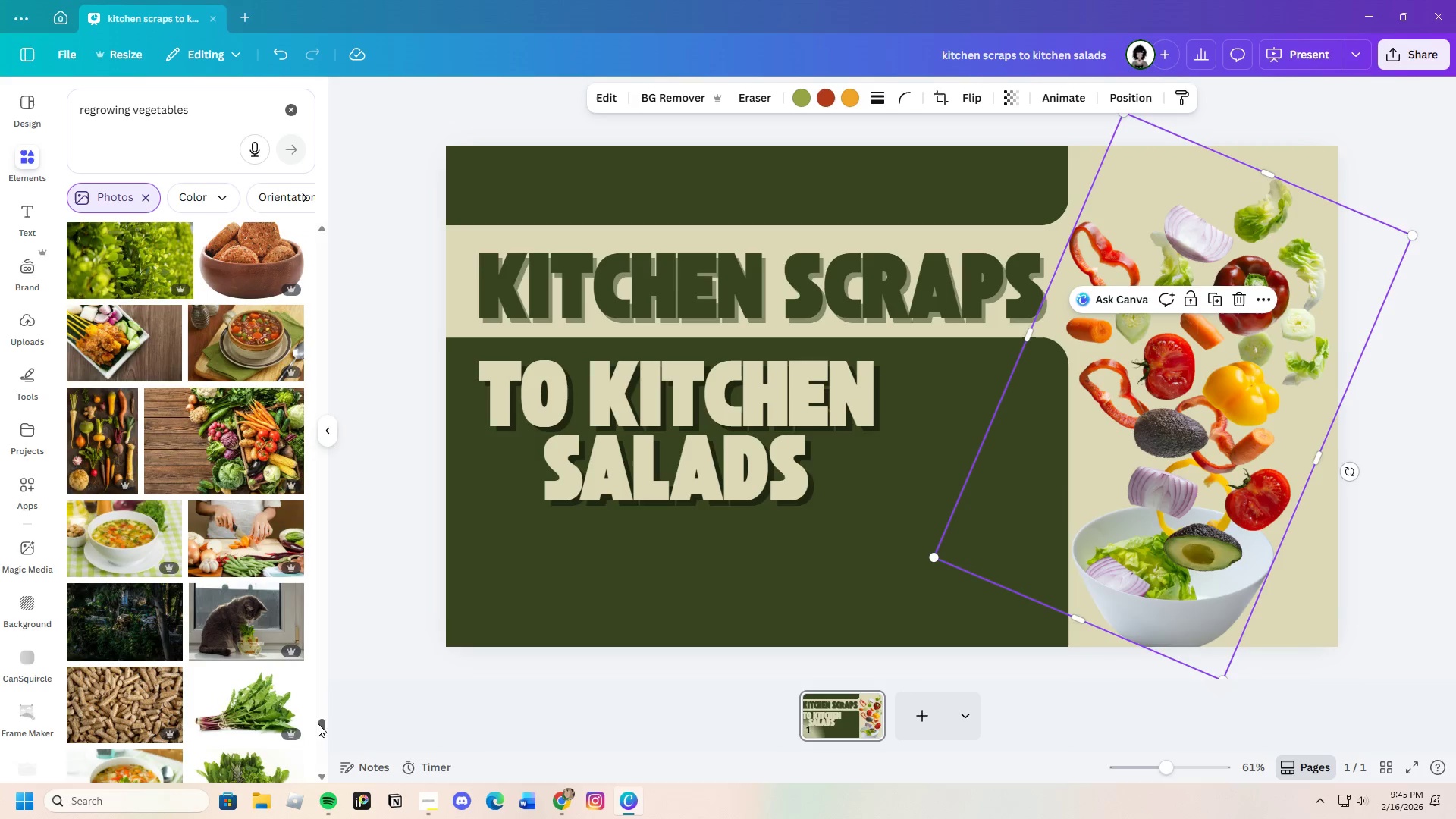 
left_click_drag(start_coordinate=[318, 723], to_coordinate=[331, 188])
 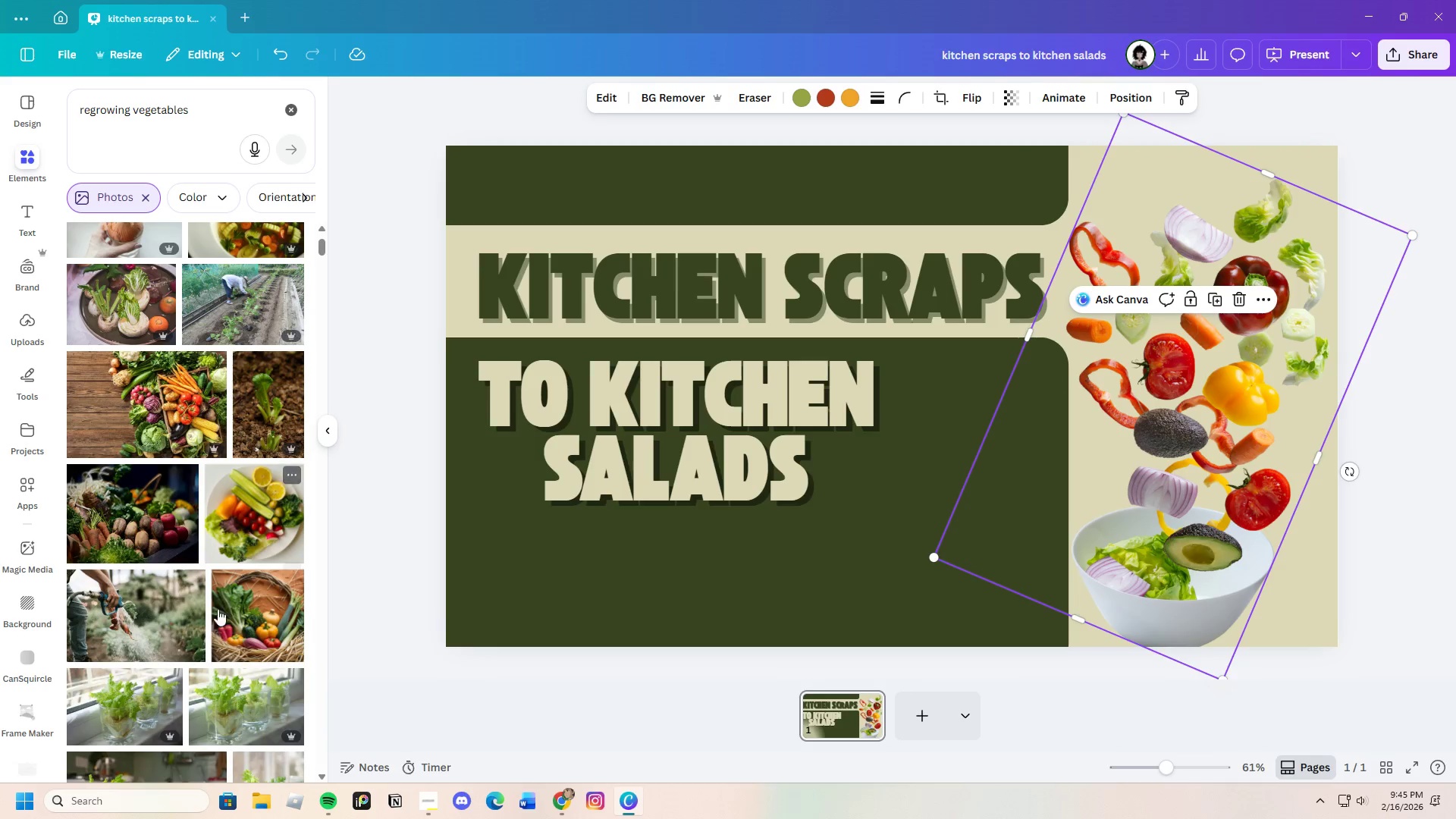 
scroll: coordinate [206, 635], scroll_direction: down, amount: 1.0
 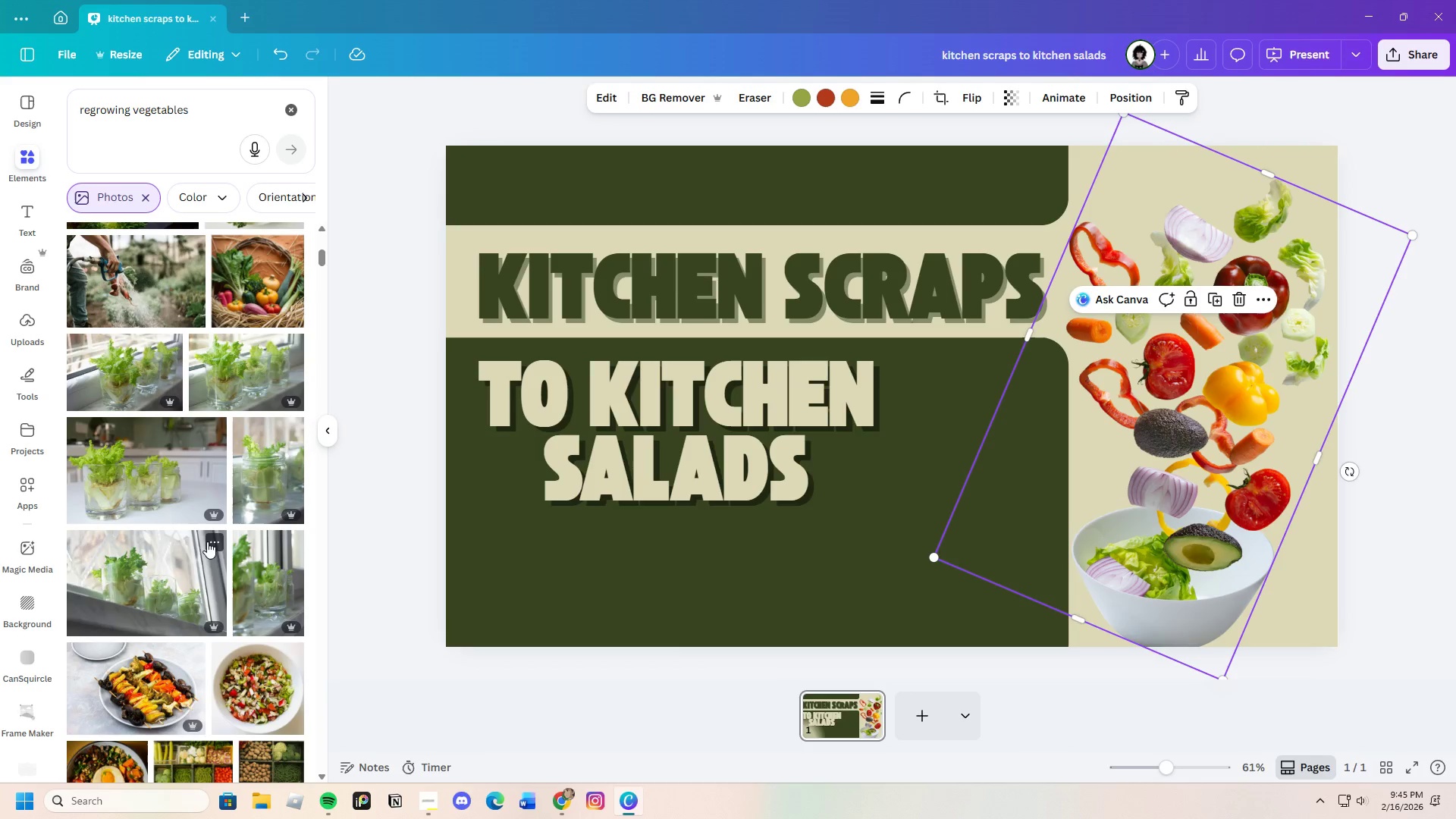 
left_click([143, 482])
 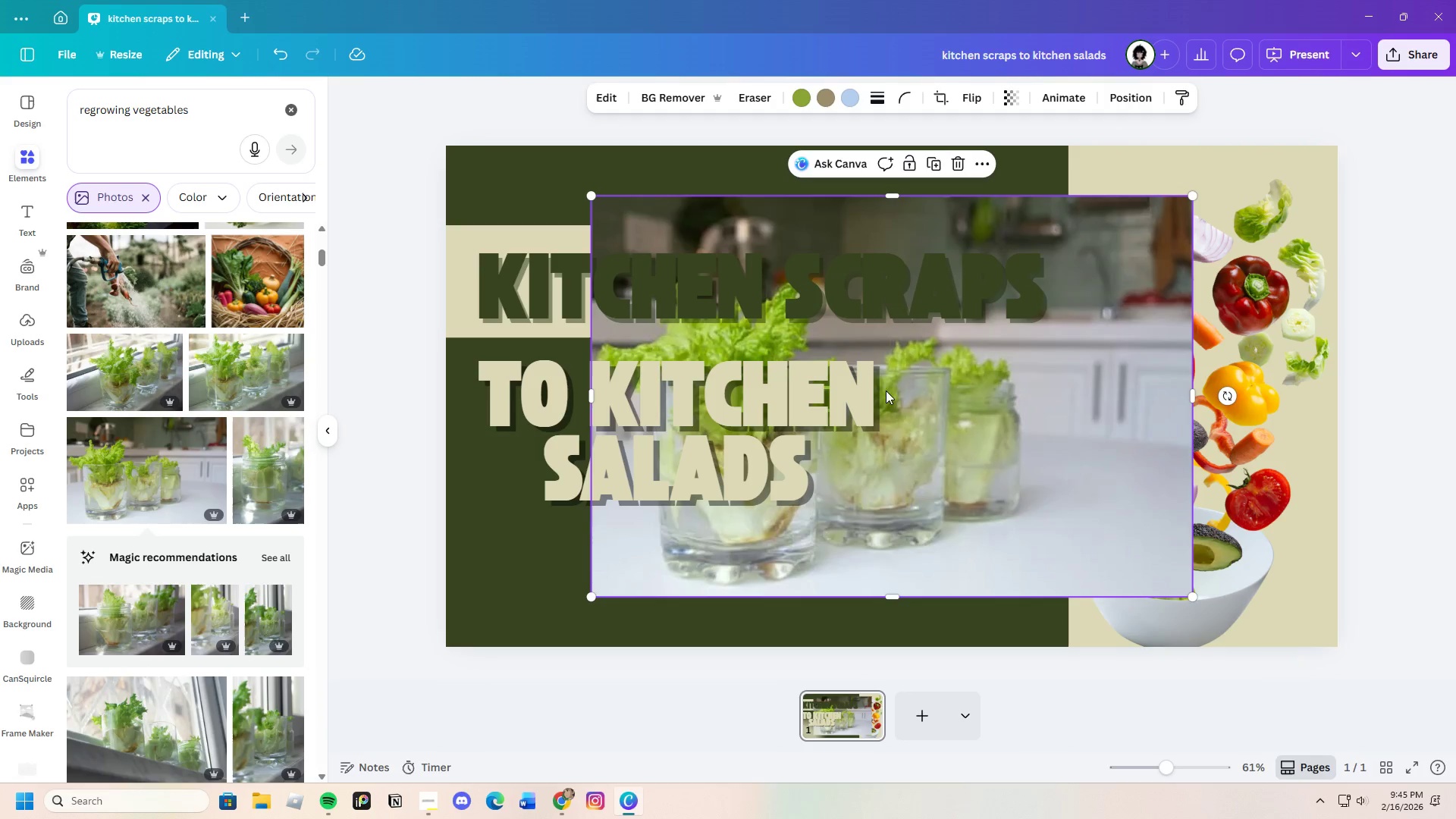 
left_click_drag(start_coordinate=[996, 441], to_coordinate=[1008, 487])
 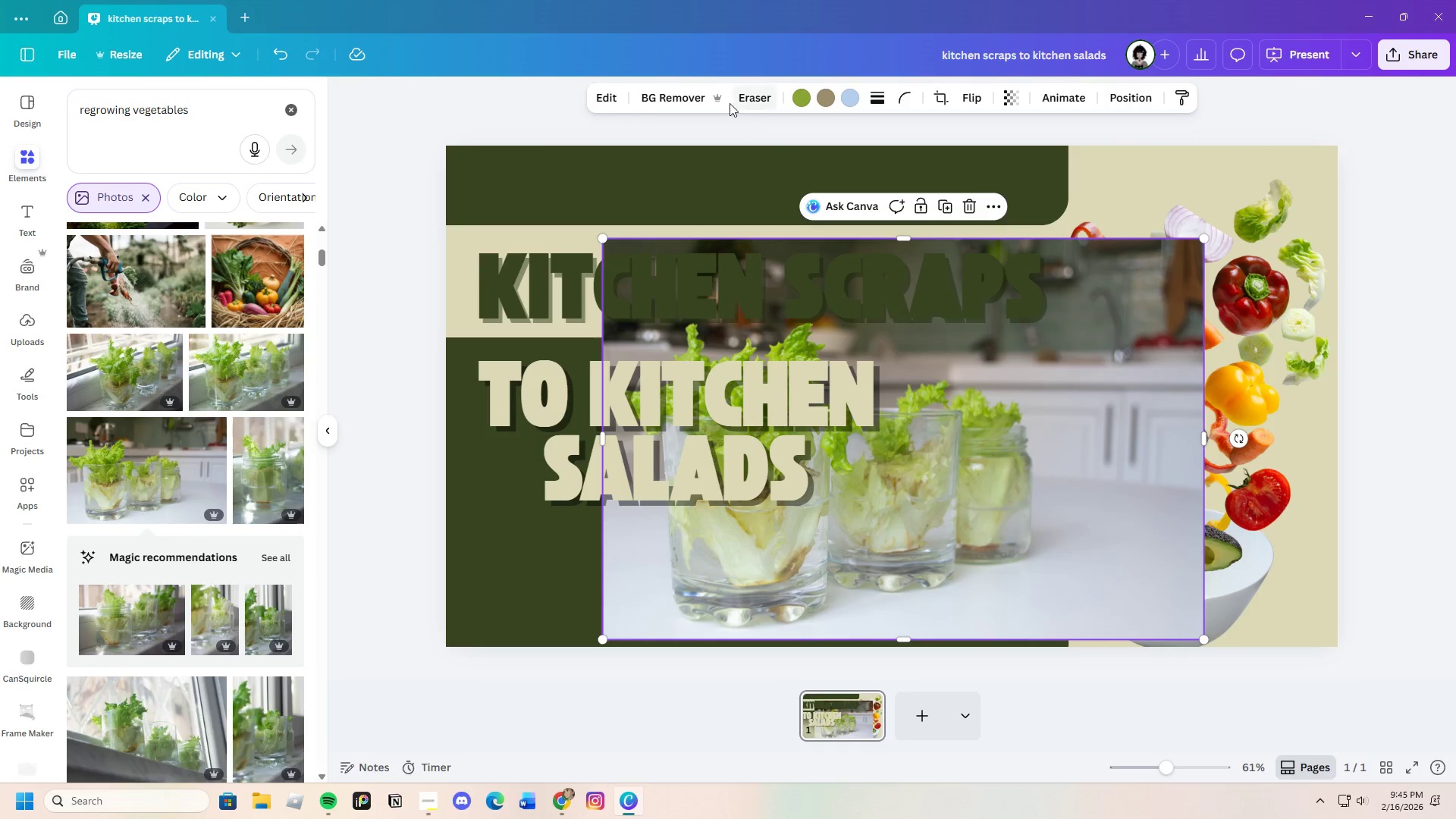 
left_click([679, 94])
 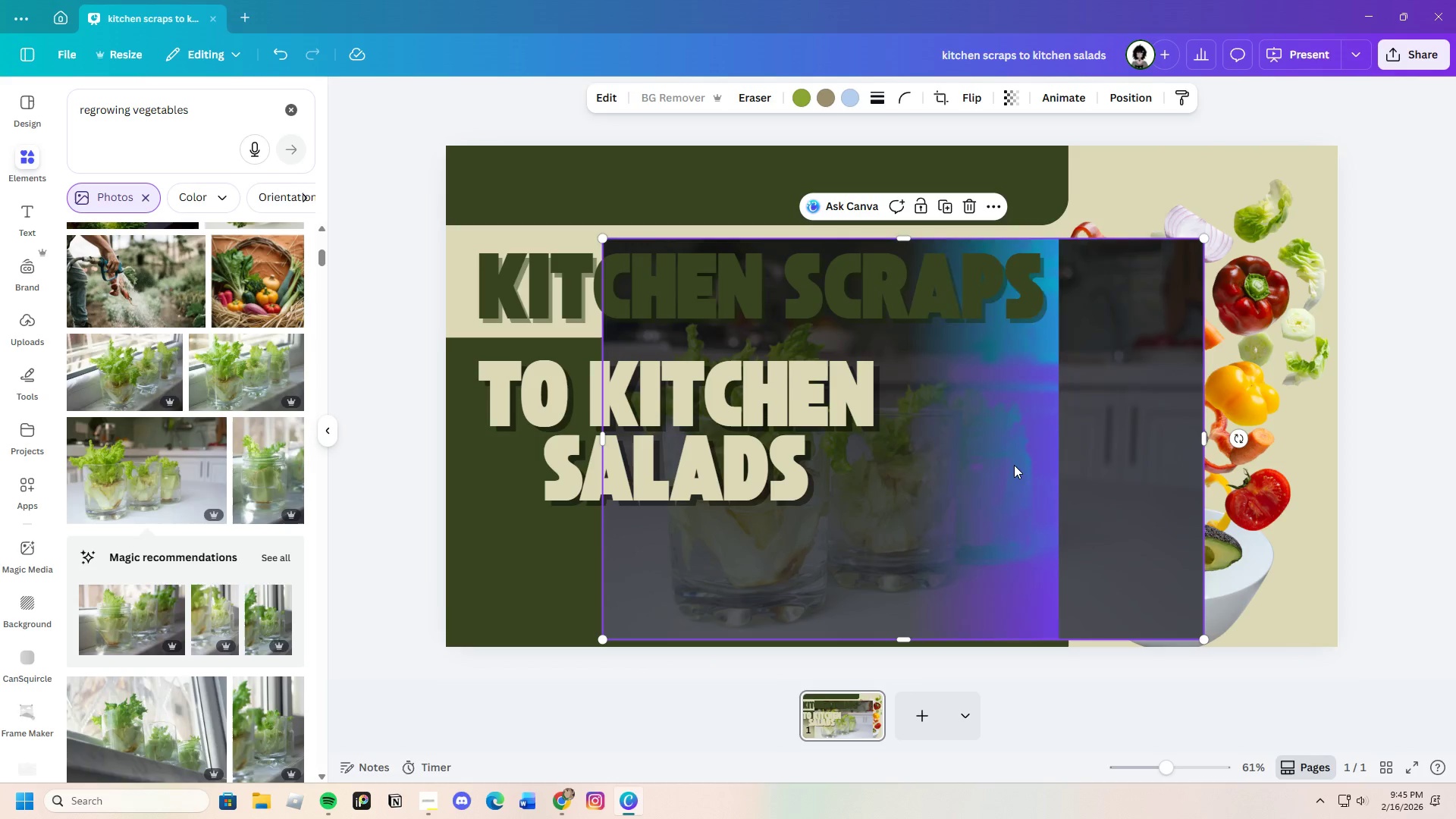 
wait(5.58)
 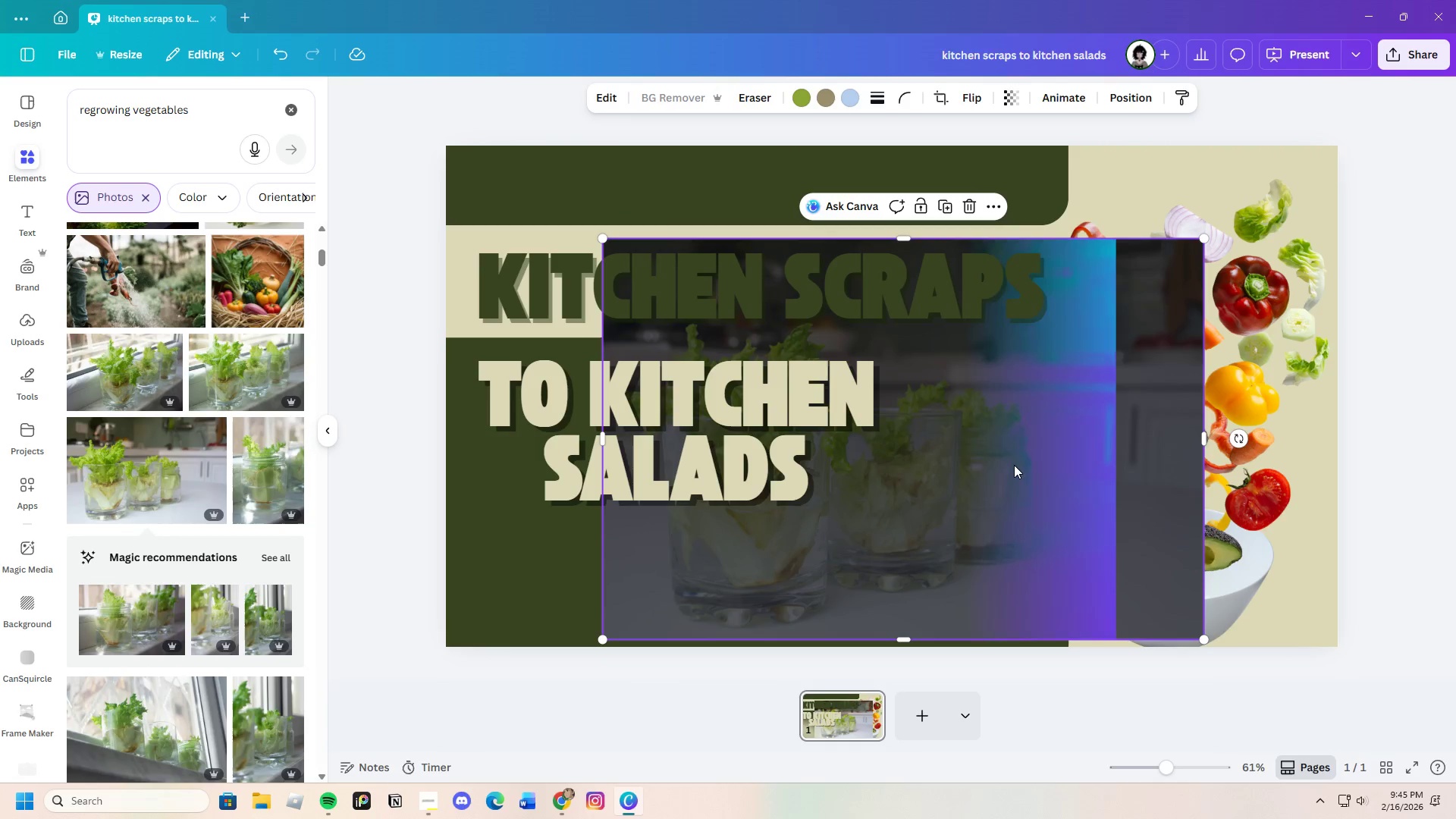 
left_click_drag(start_coordinate=[924, 438], to_coordinate=[965, 485])
 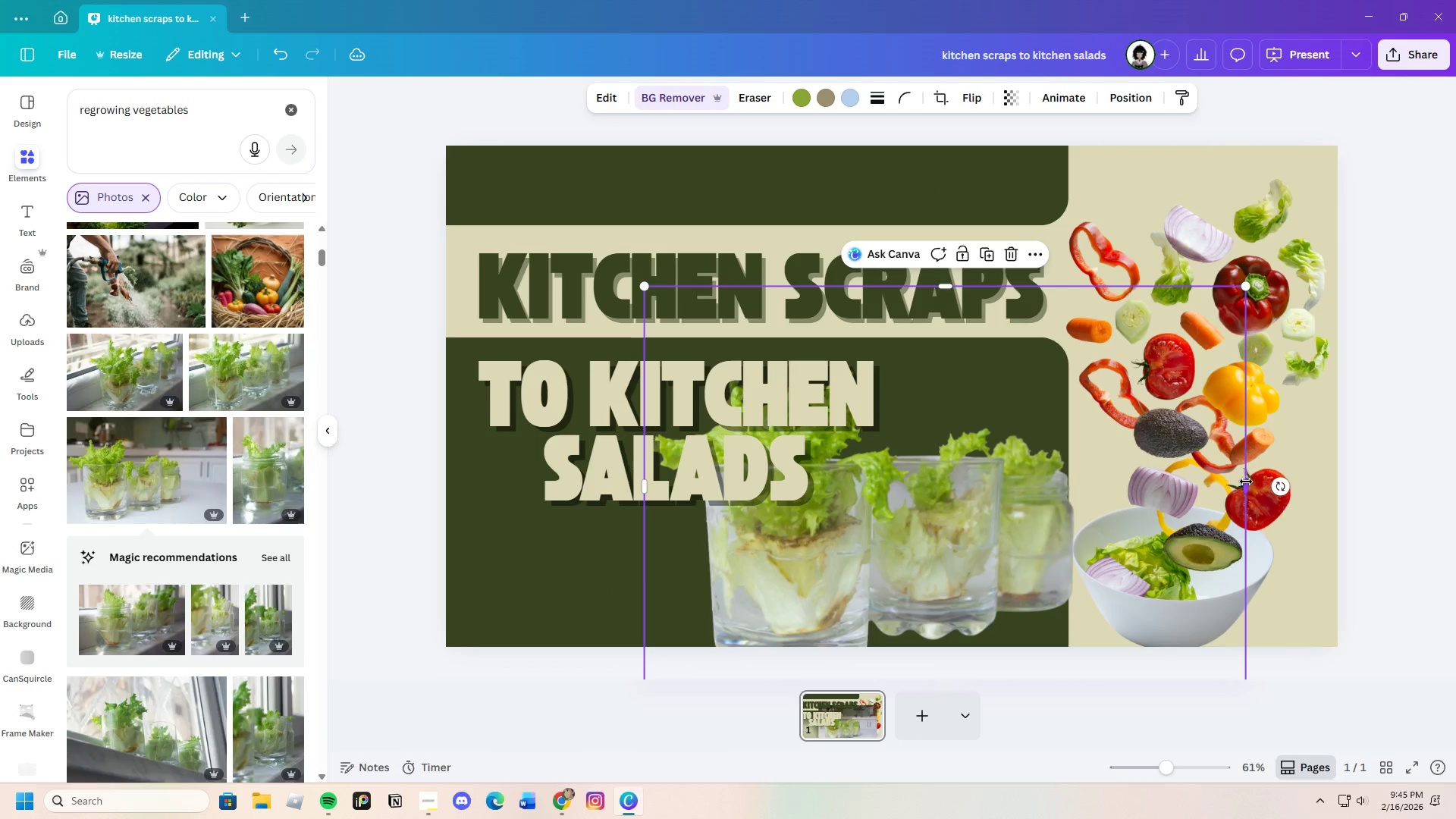 
left_click_drag(start_coordinate=[1246, 482], to_coordinate=[1101, 482])
 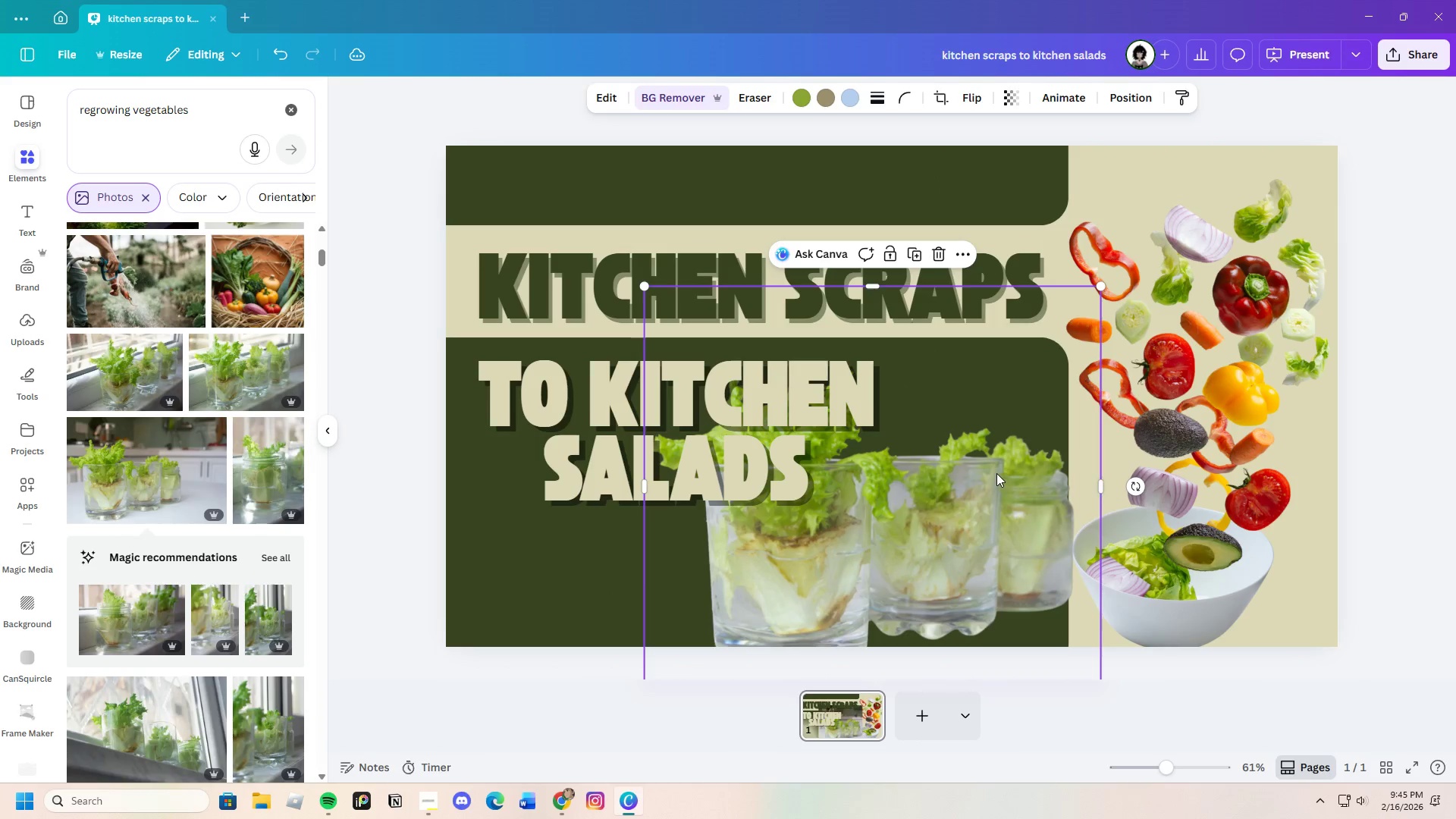 
left_click_drag(start_coordinate=[996, 475], to_coordinate=[1048, 494])
 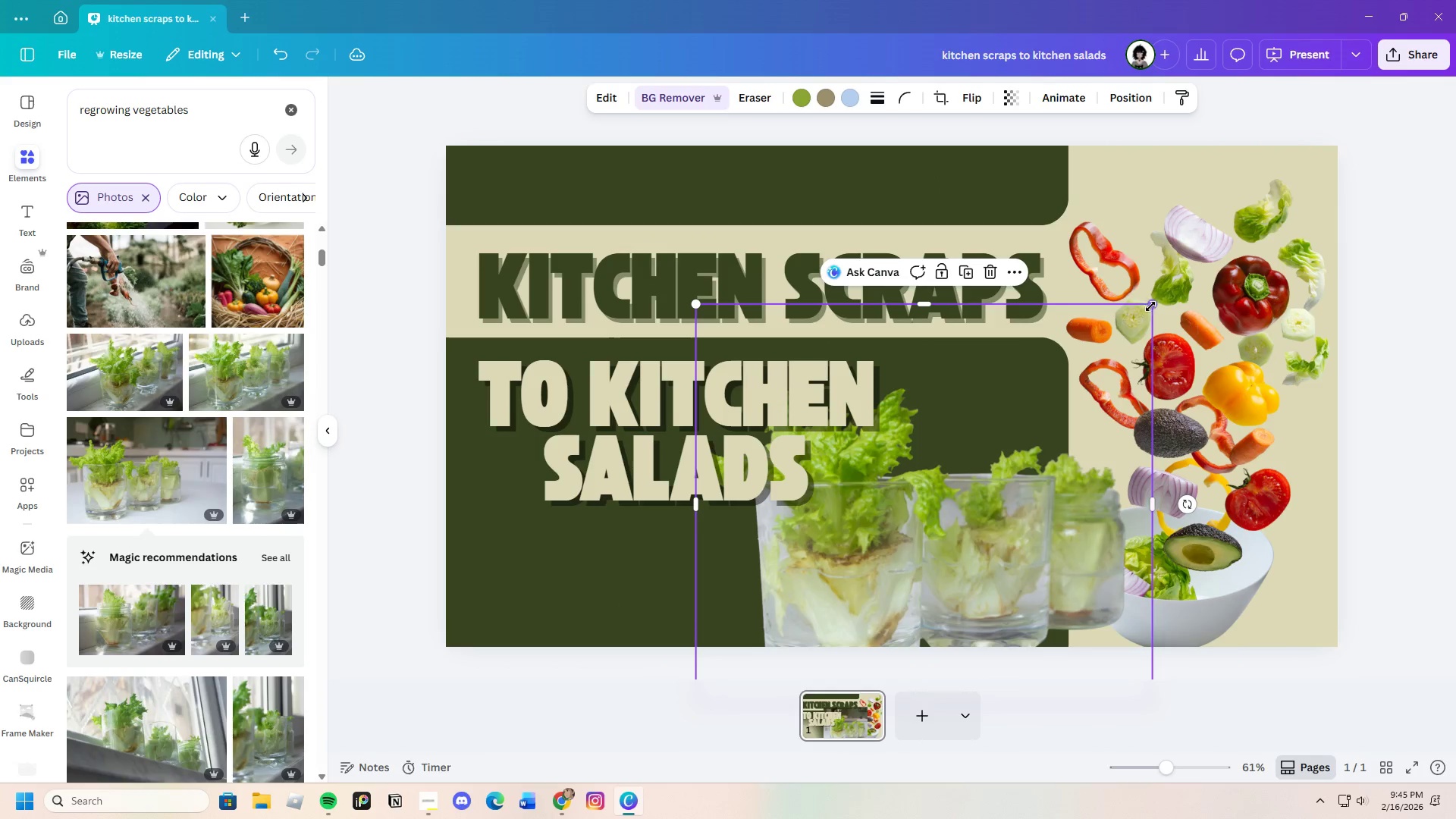 
left_click_drag(start_coordinate=[1154, 305], to_coordinate=[1051, 399])
 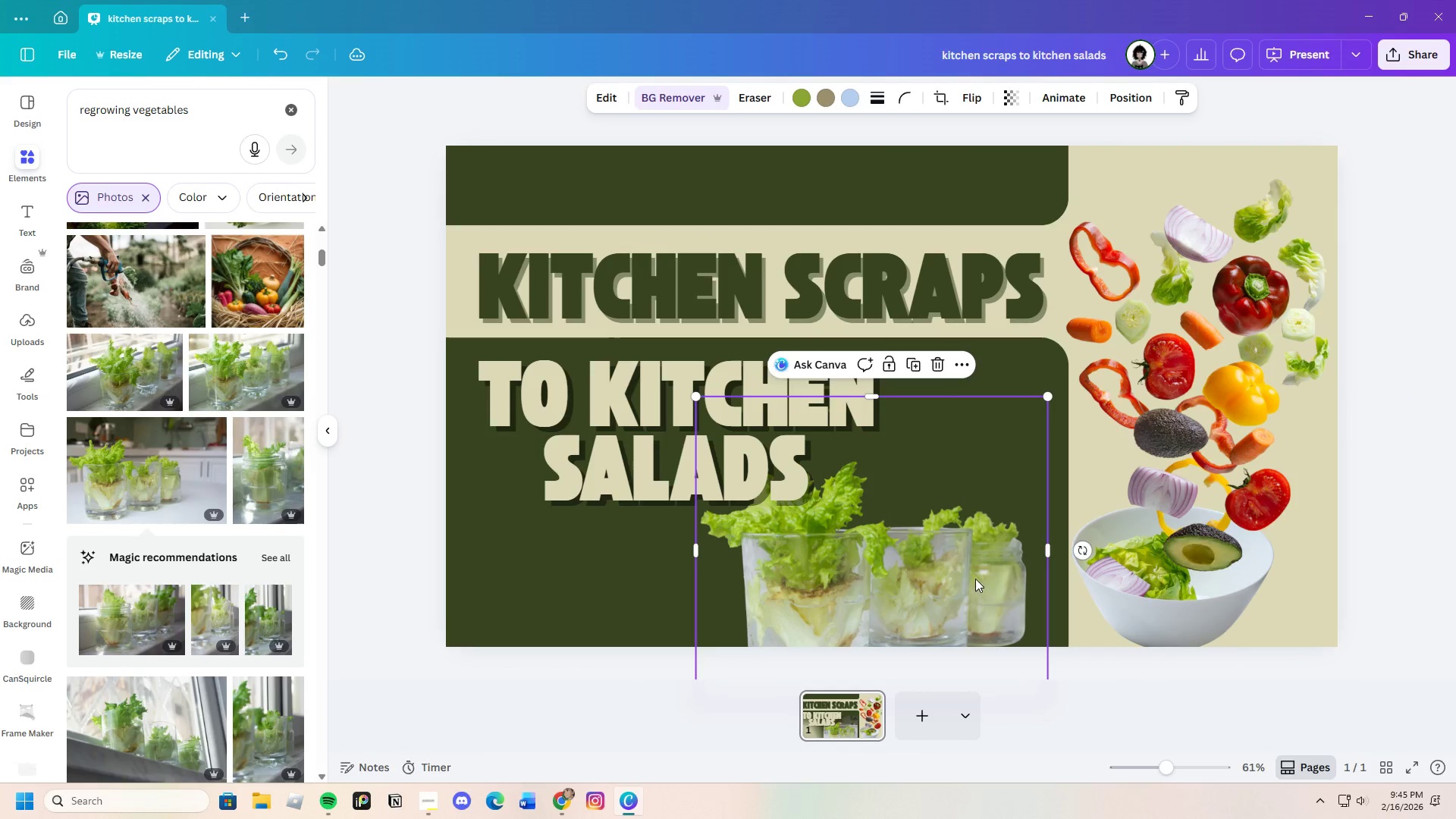 
left_click_drag(start_coordinate=[975, 579], to_coordinate=[1038, 569])
 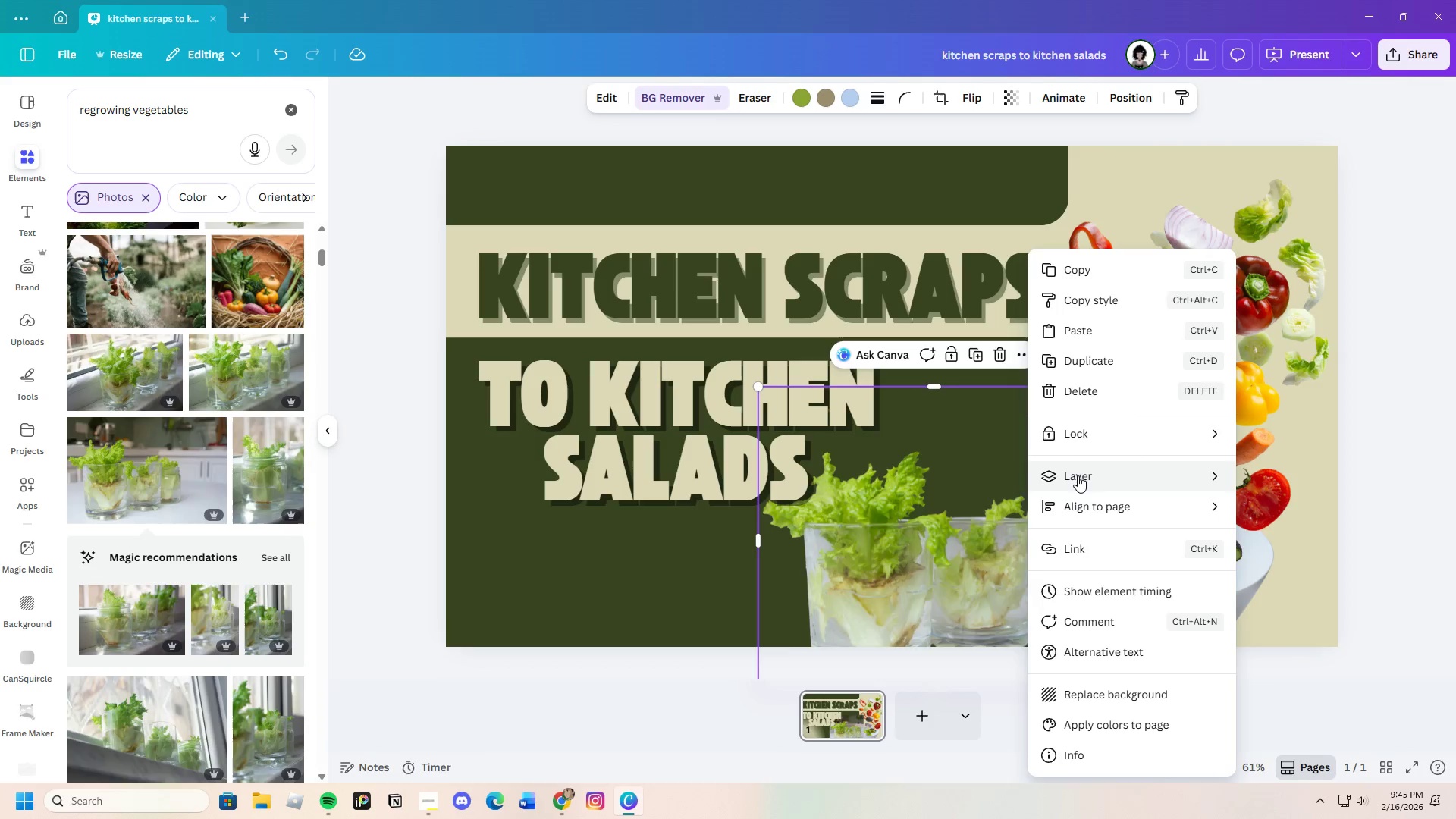 
left_click_drag(start_coordinate=[888, 548], to_coordinate=[890, 544])
 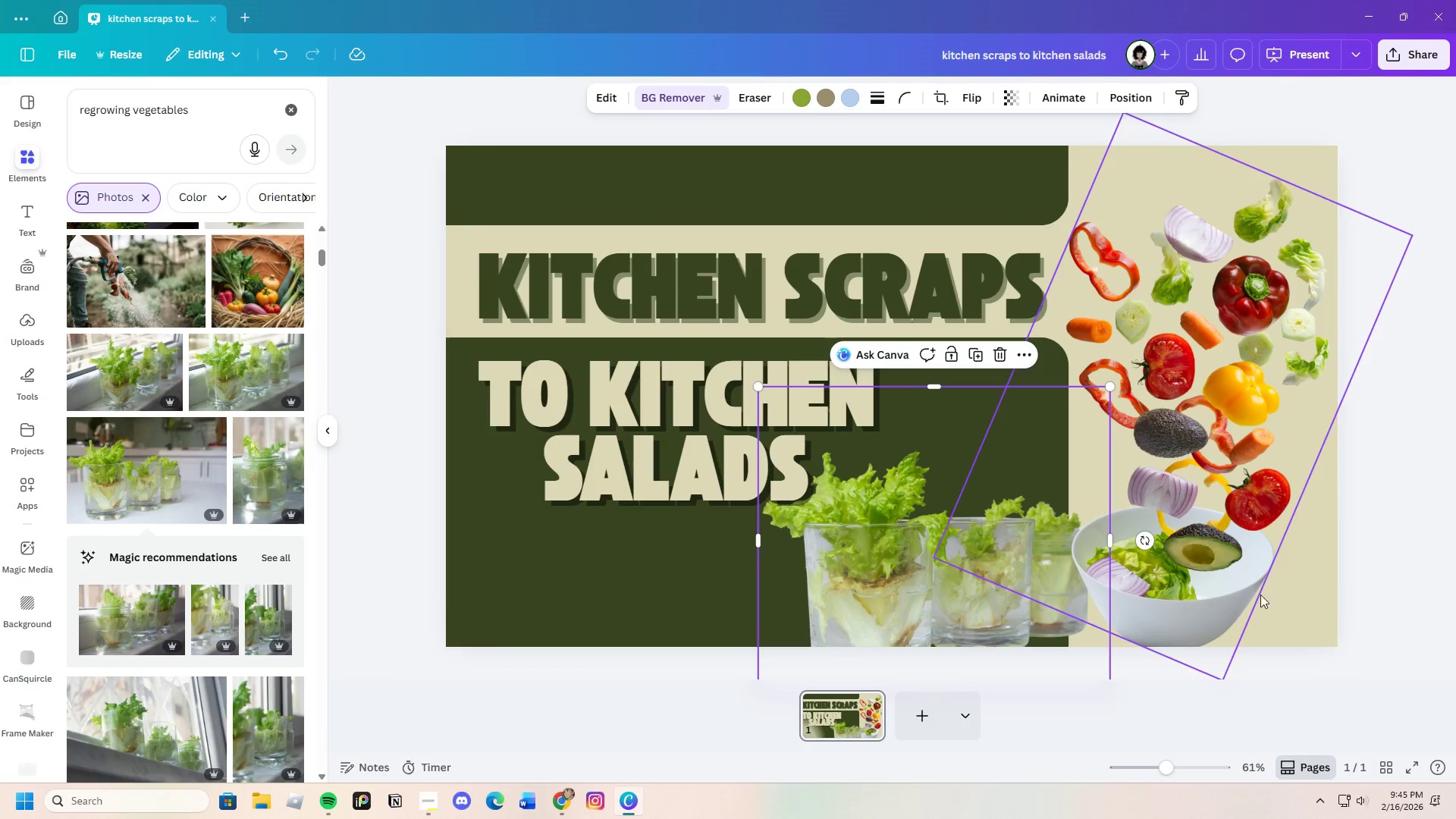 
left_click([1423, 592])
 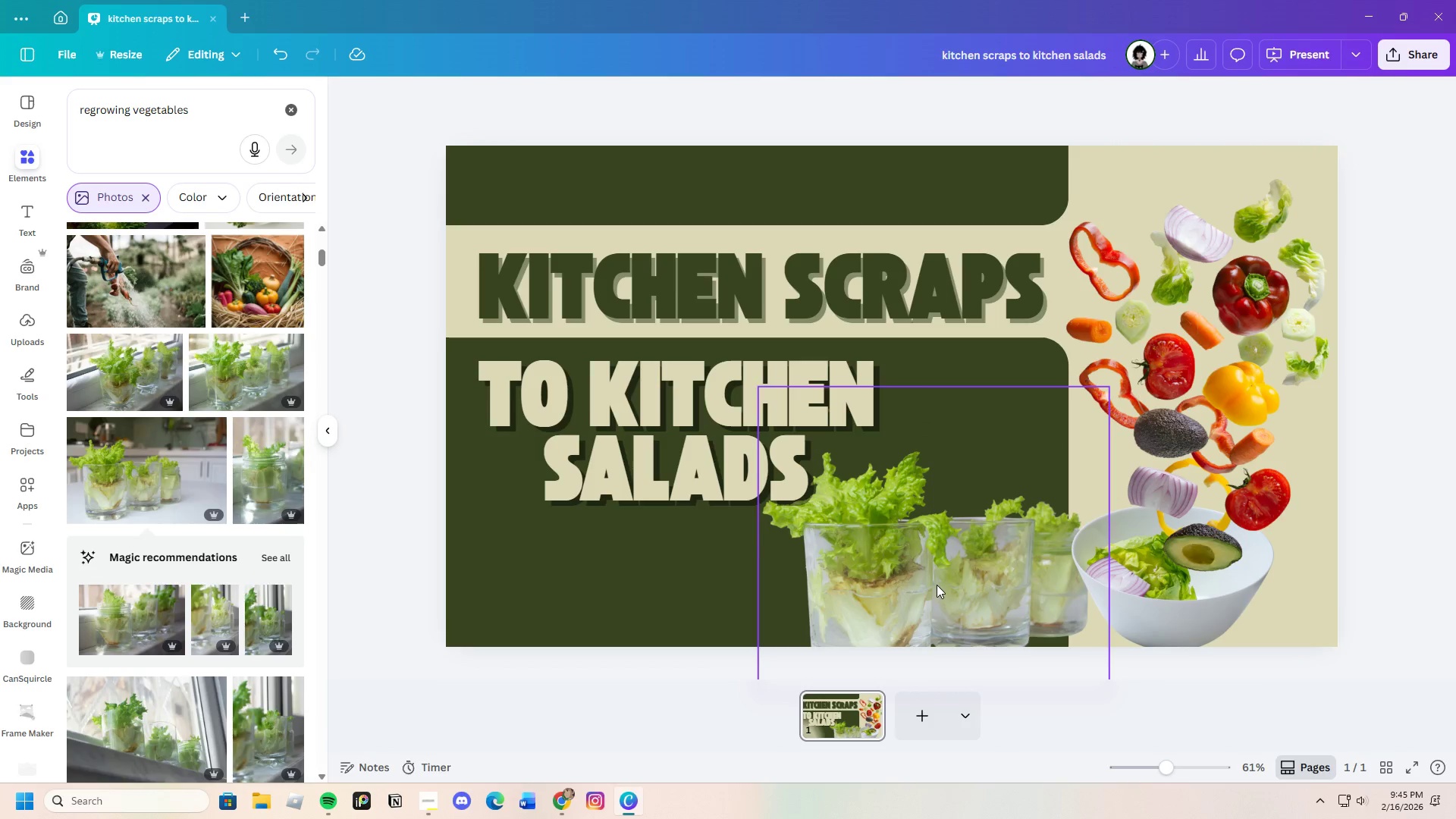 
left_click_drag(start_coordinate=[937, 585], to_coordinate=[959, 592])
 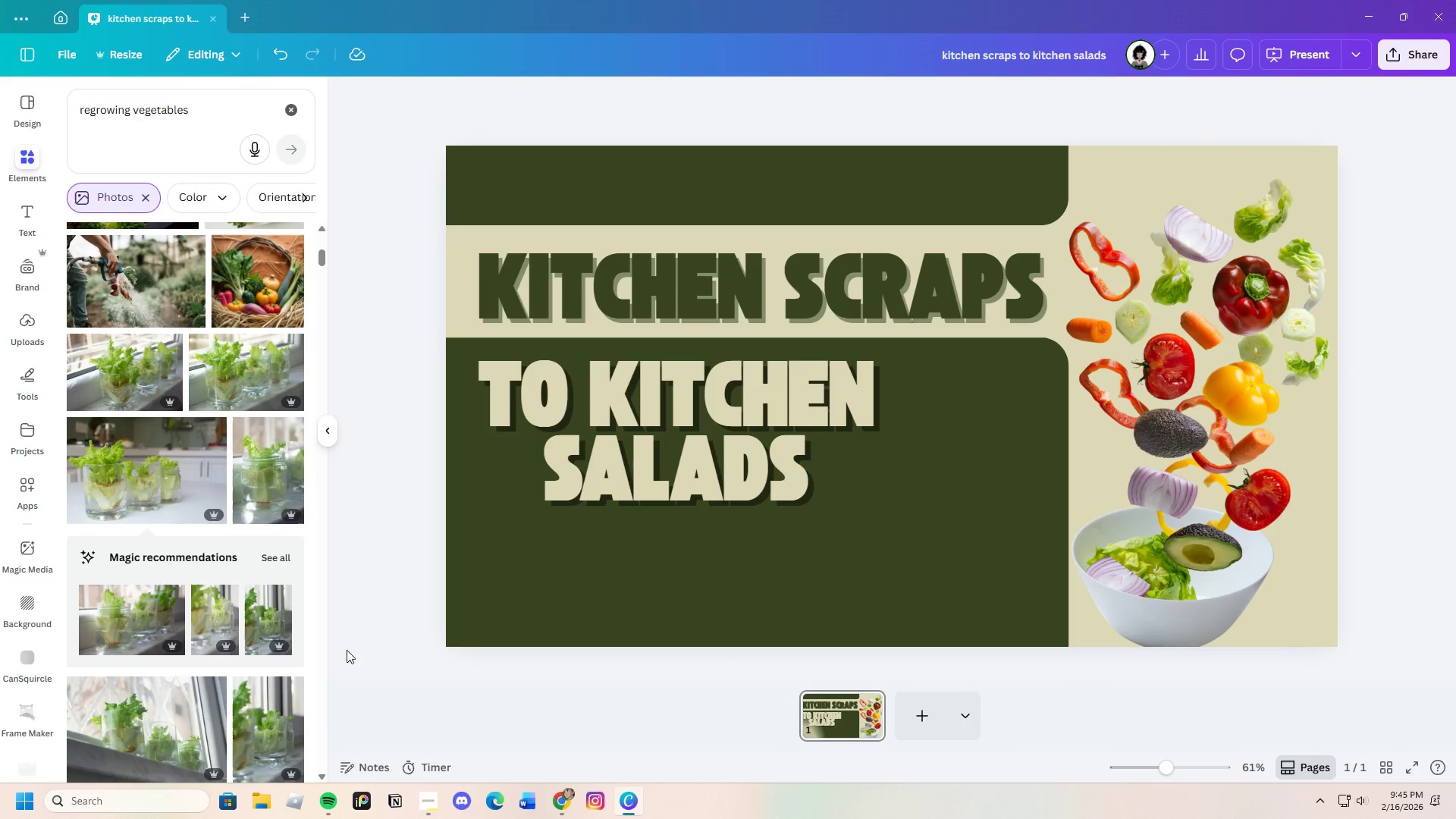 
scroll: coordinate [218, 628], scroll_direction: down, amount: 20.0
 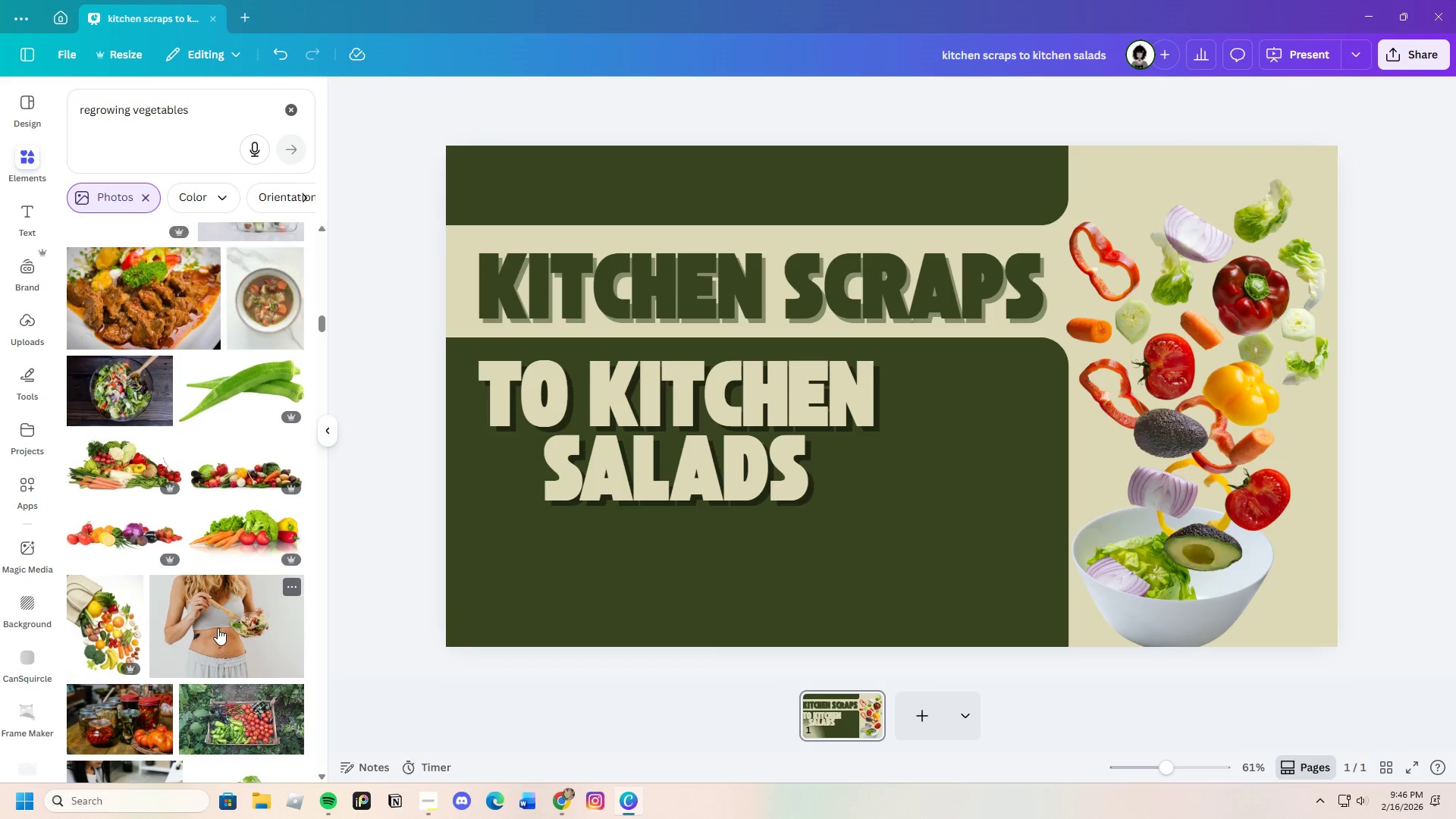 
scroll: coordinate [218, 628], scroll_direction: up, amount: 3.0
 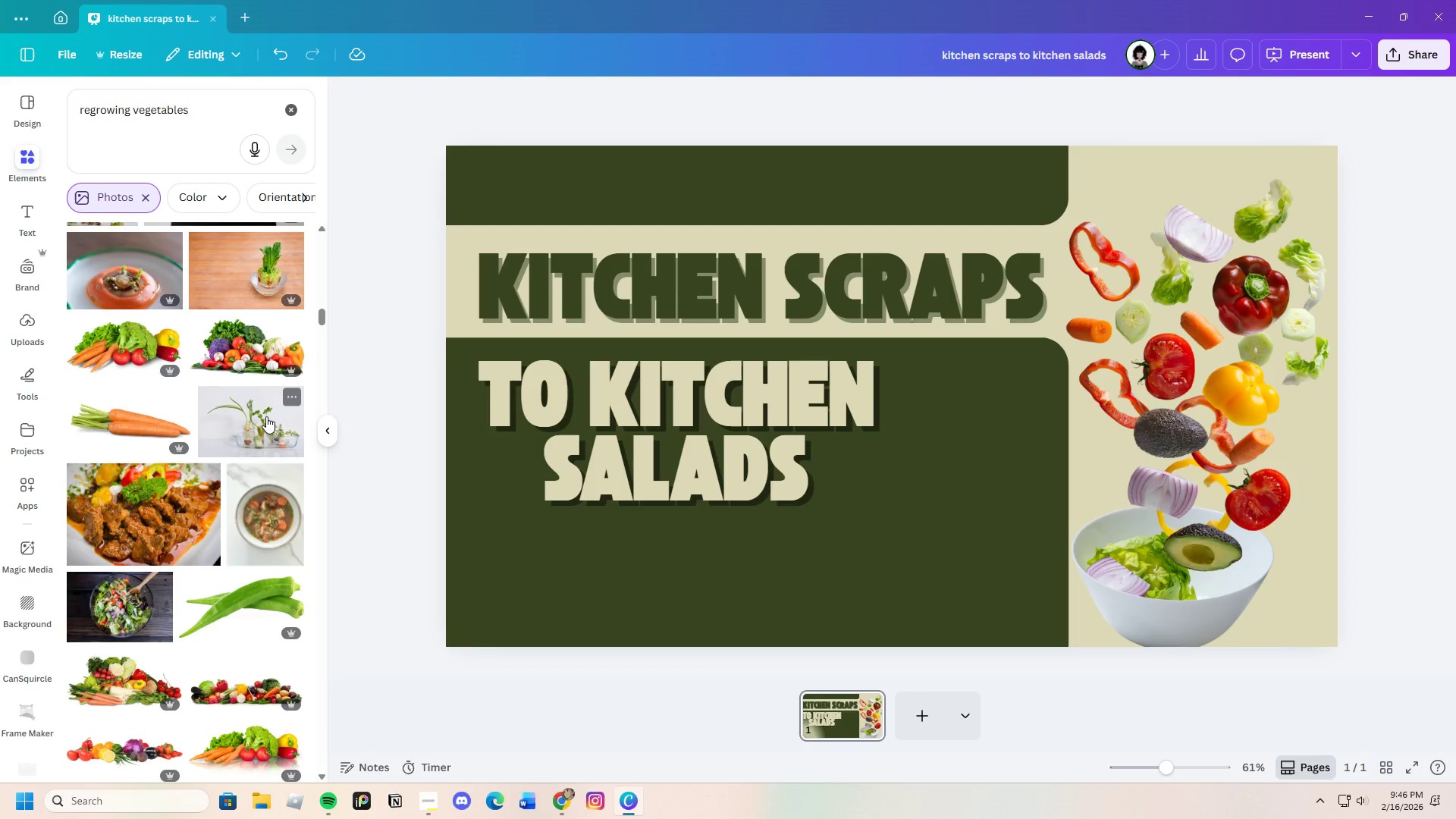 
left_click([267, 410])
 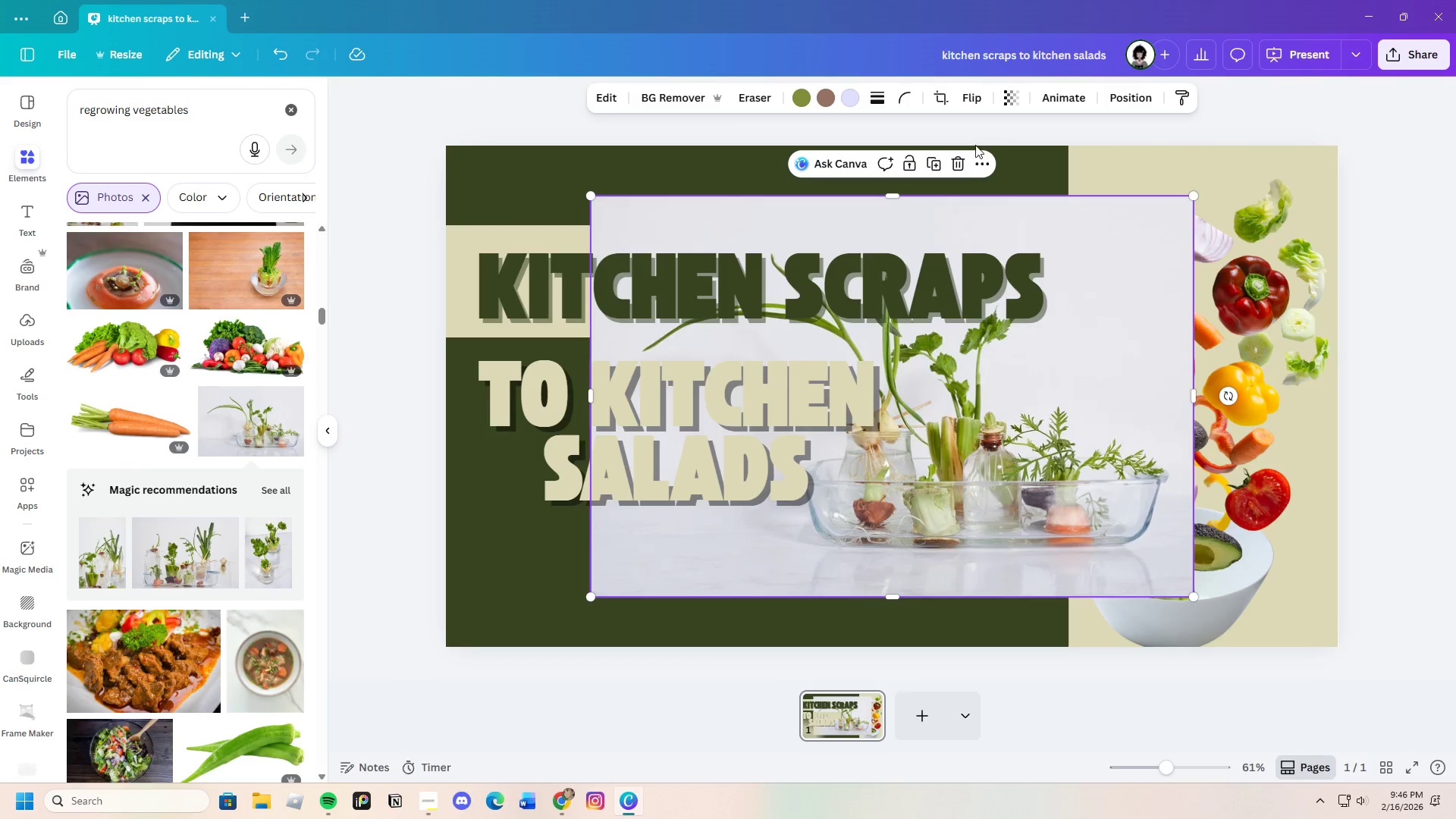 
left_click([961, 162])
 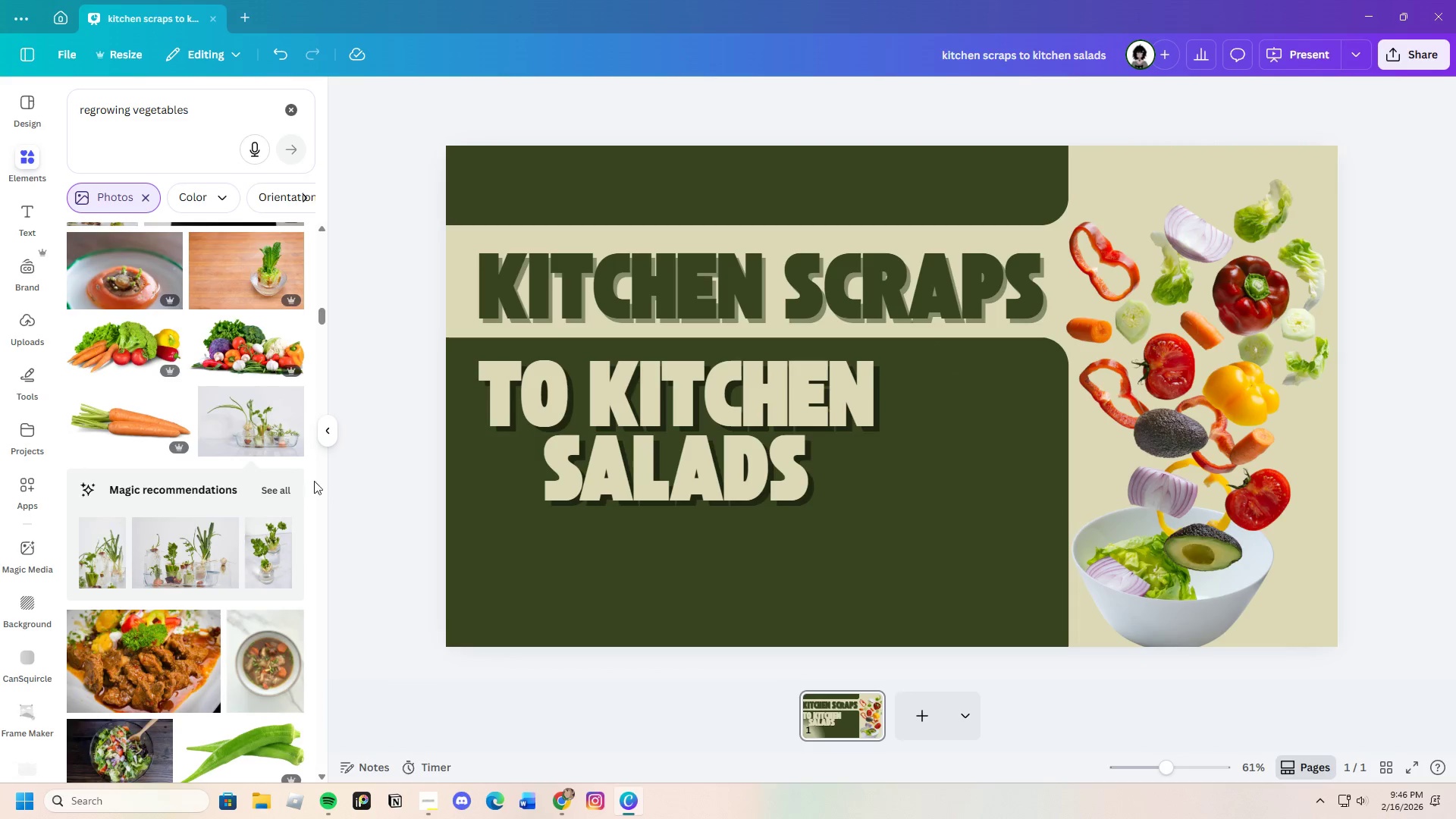 
left_click([284, 494])
 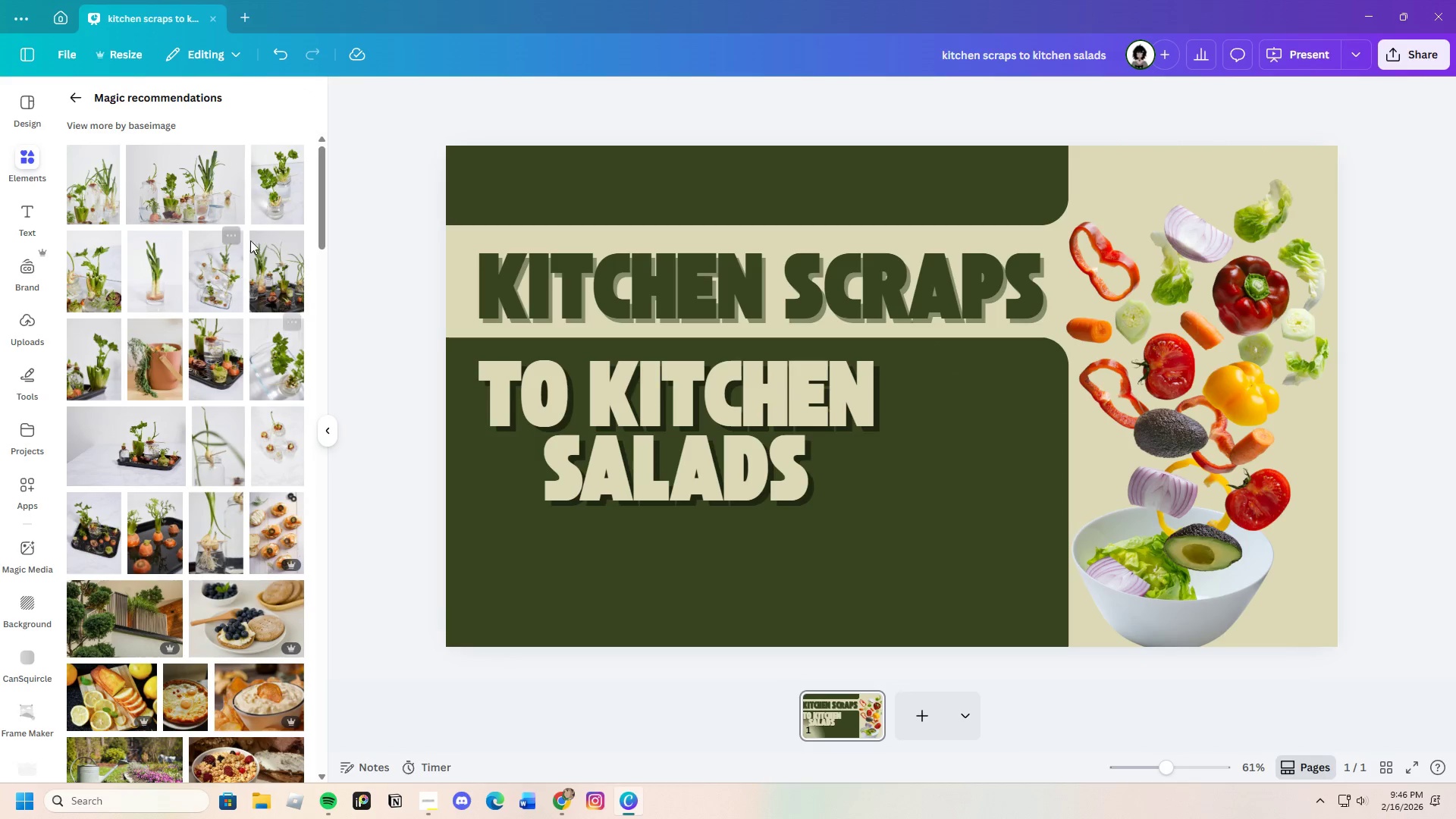 
left_click([282, 196])
 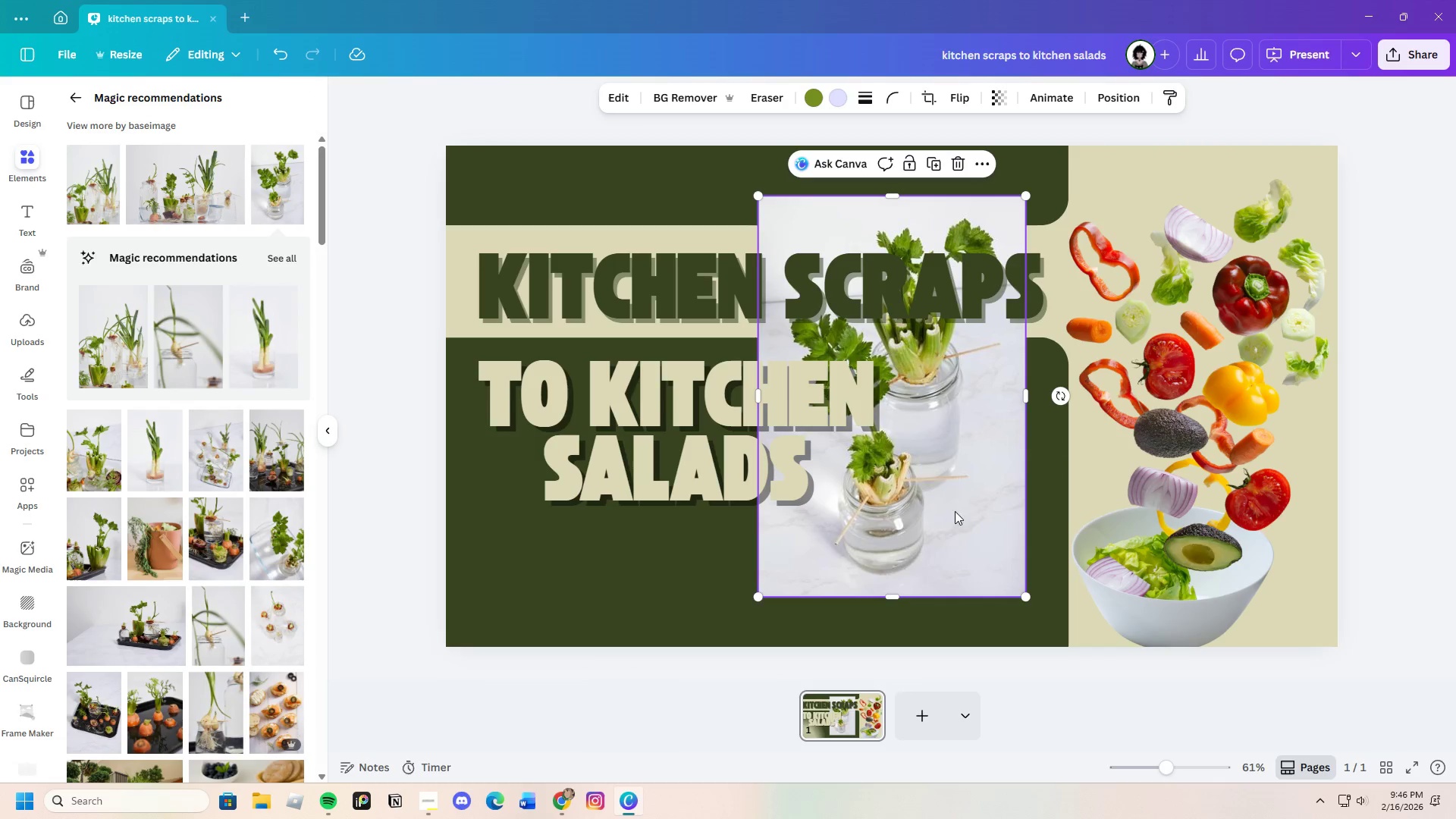 
left_click_drag(start_coordinate=[949, 459], to_coordinate=[933, 517])
 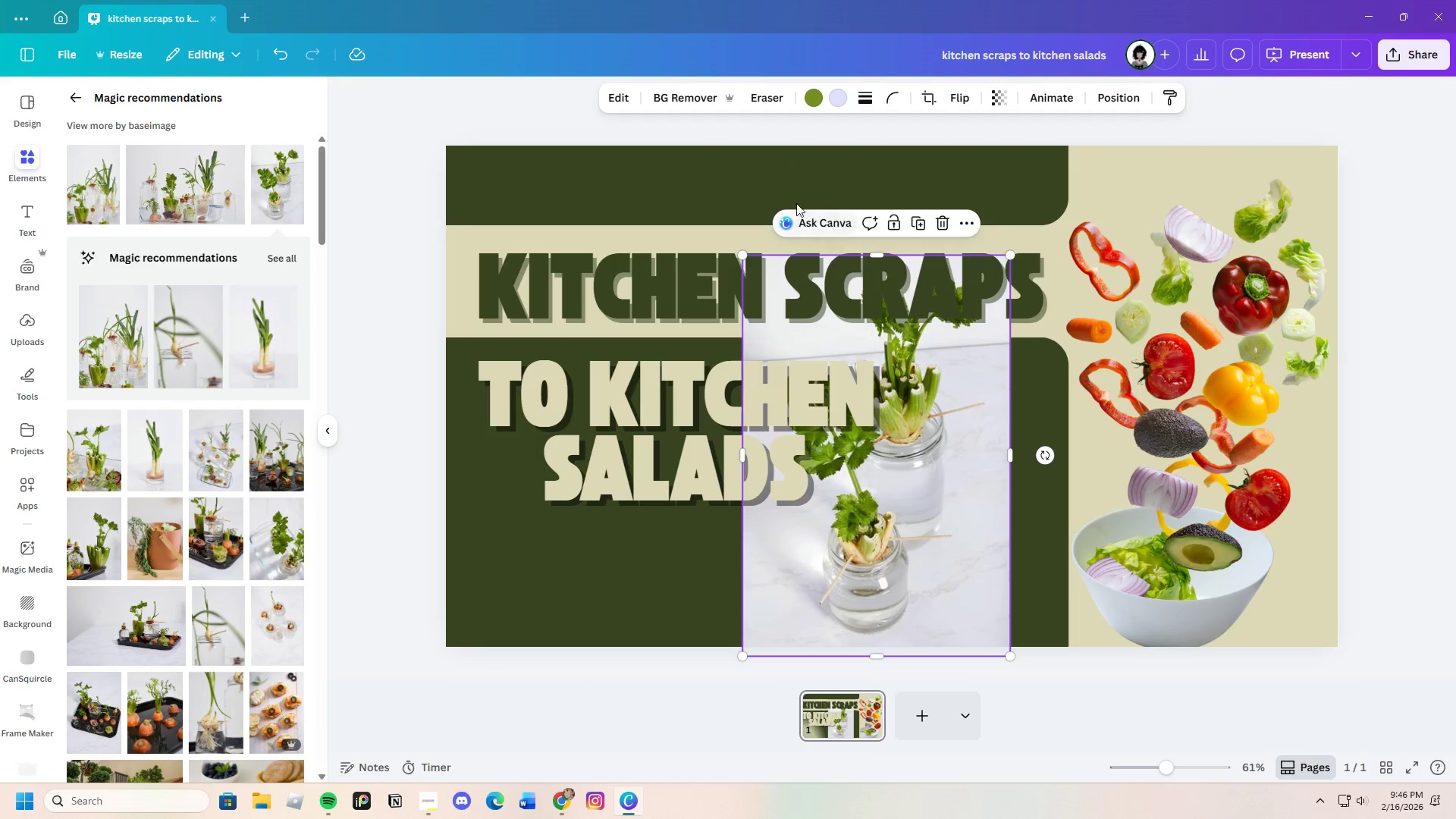 
left_click([689, 99])
 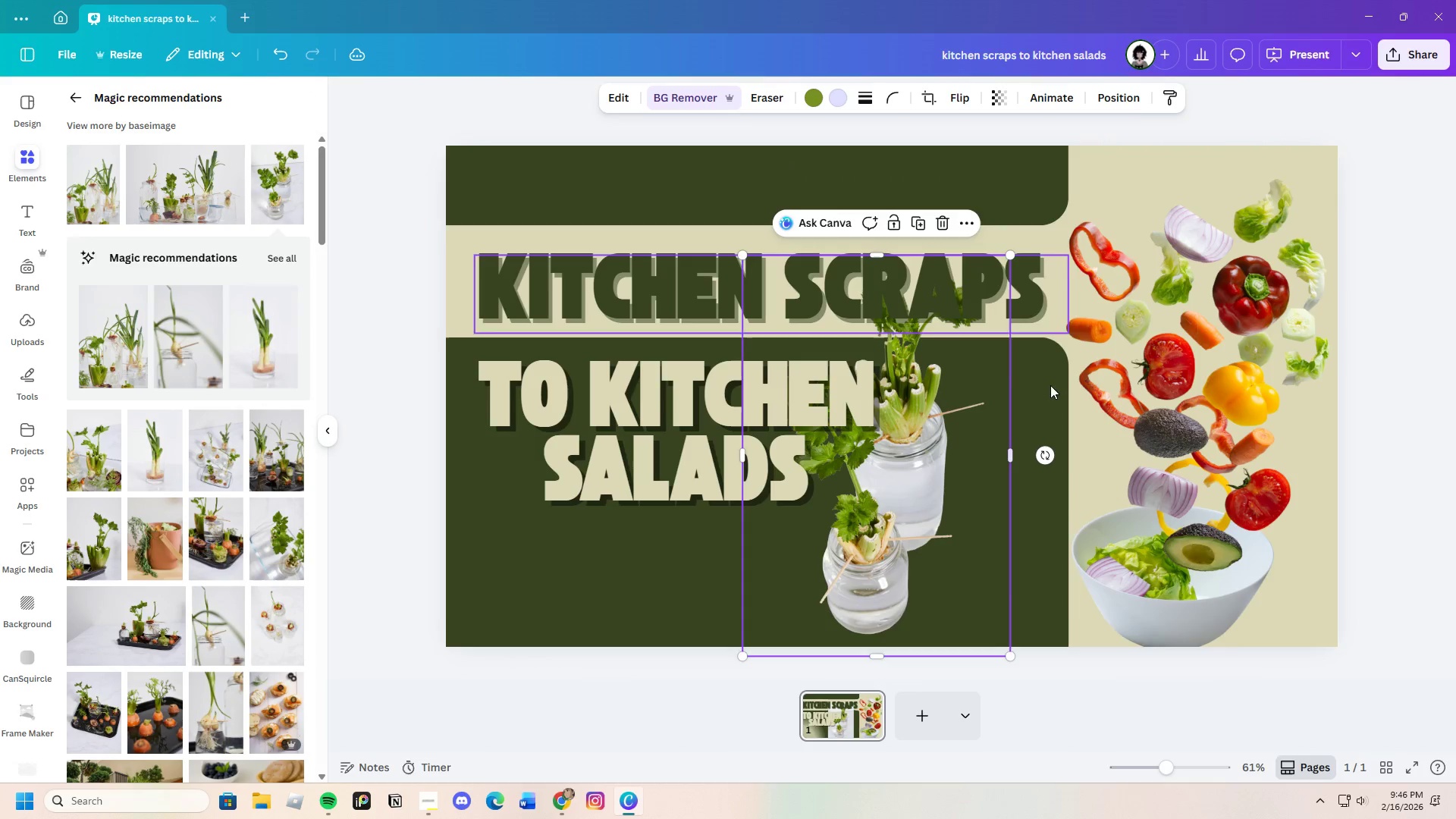 
left_click_drag(start_coordinate=[910, 458], to_coordinate=[954, 459])
 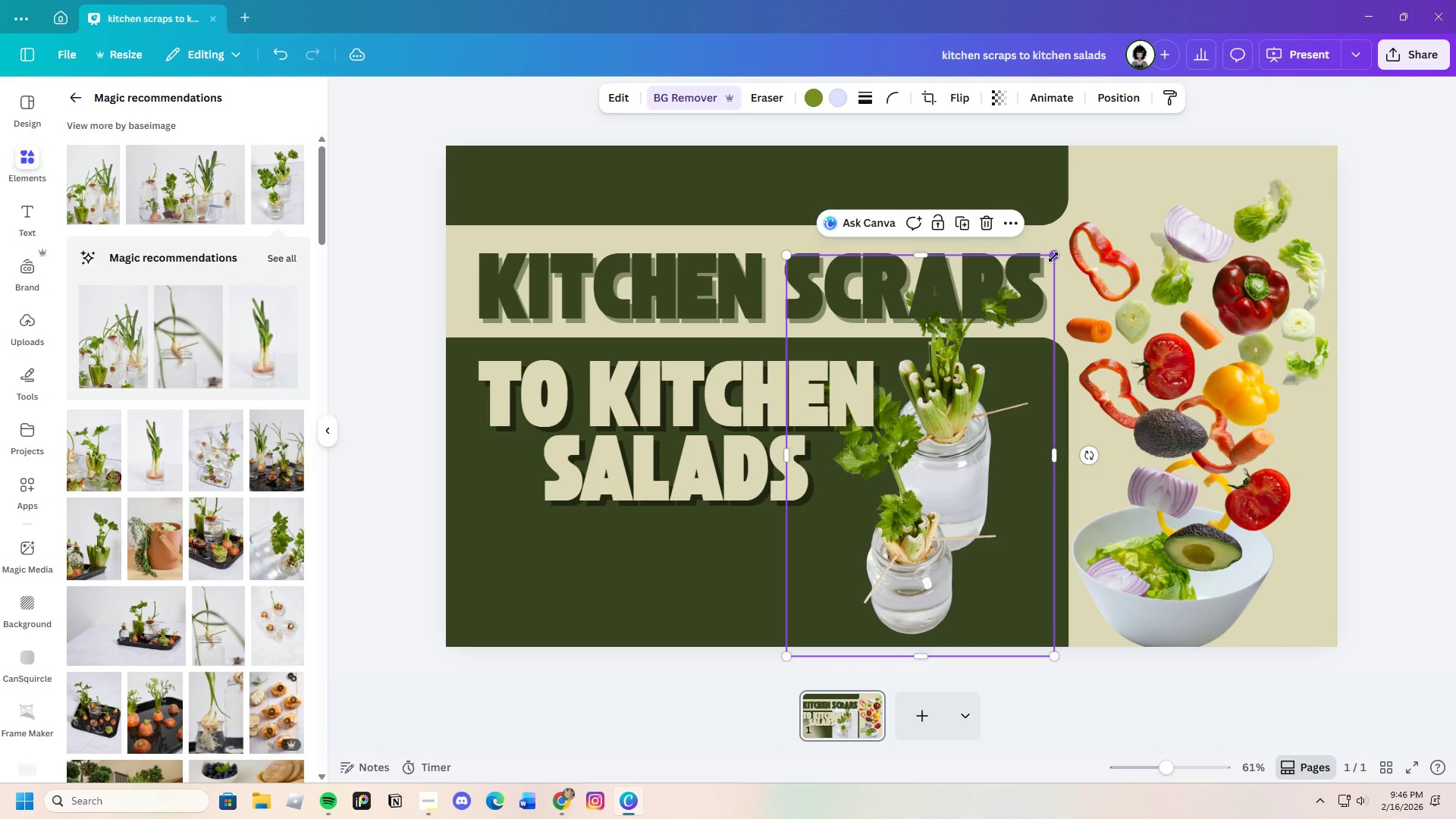 
left_click_drag(start_coordinate=[1053, 257], to_coordinate=[1172, 312])
 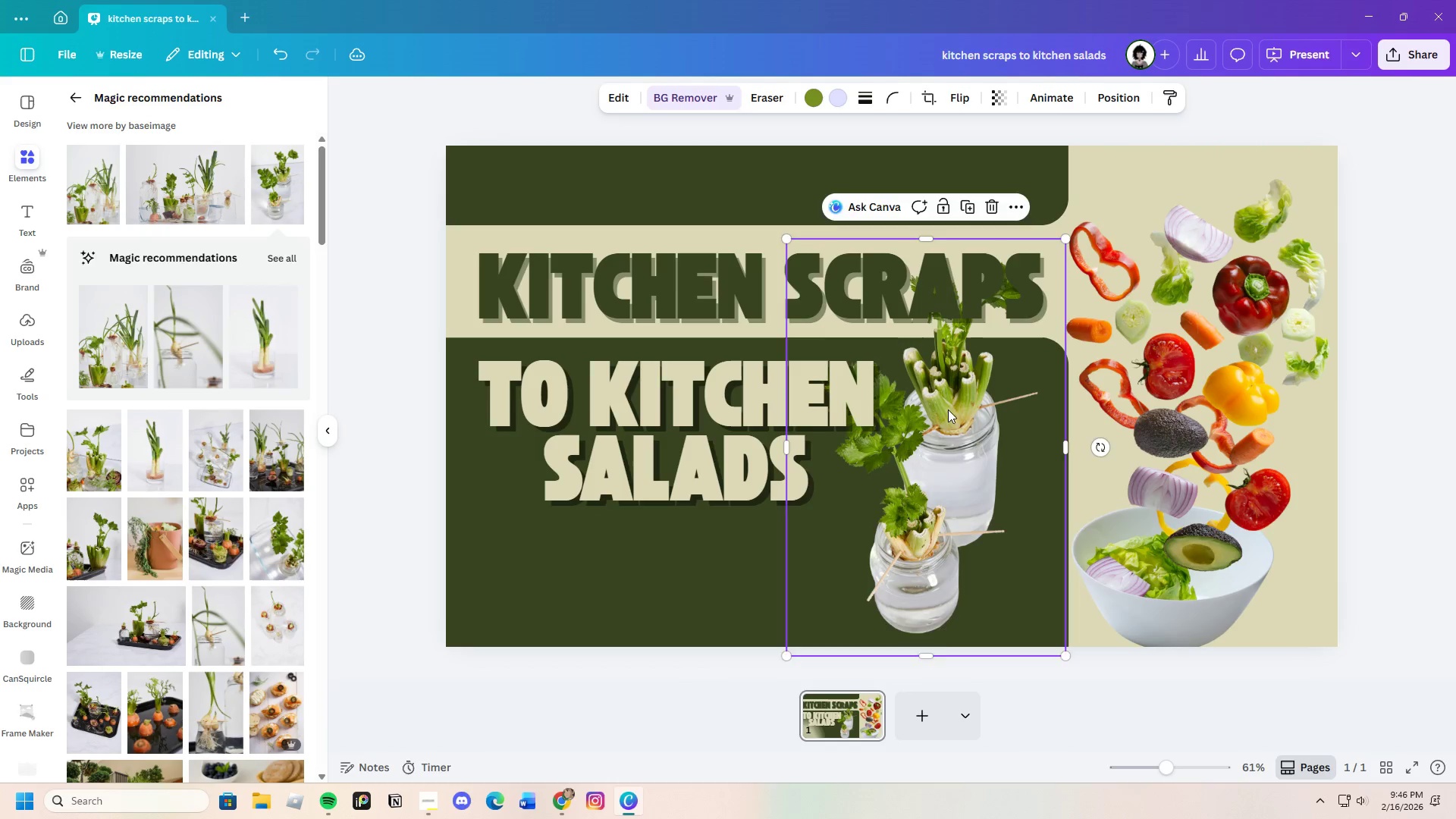 
left_click_drag(start_coordinate=[949, 410], to_coordinate=[1006, 452])
 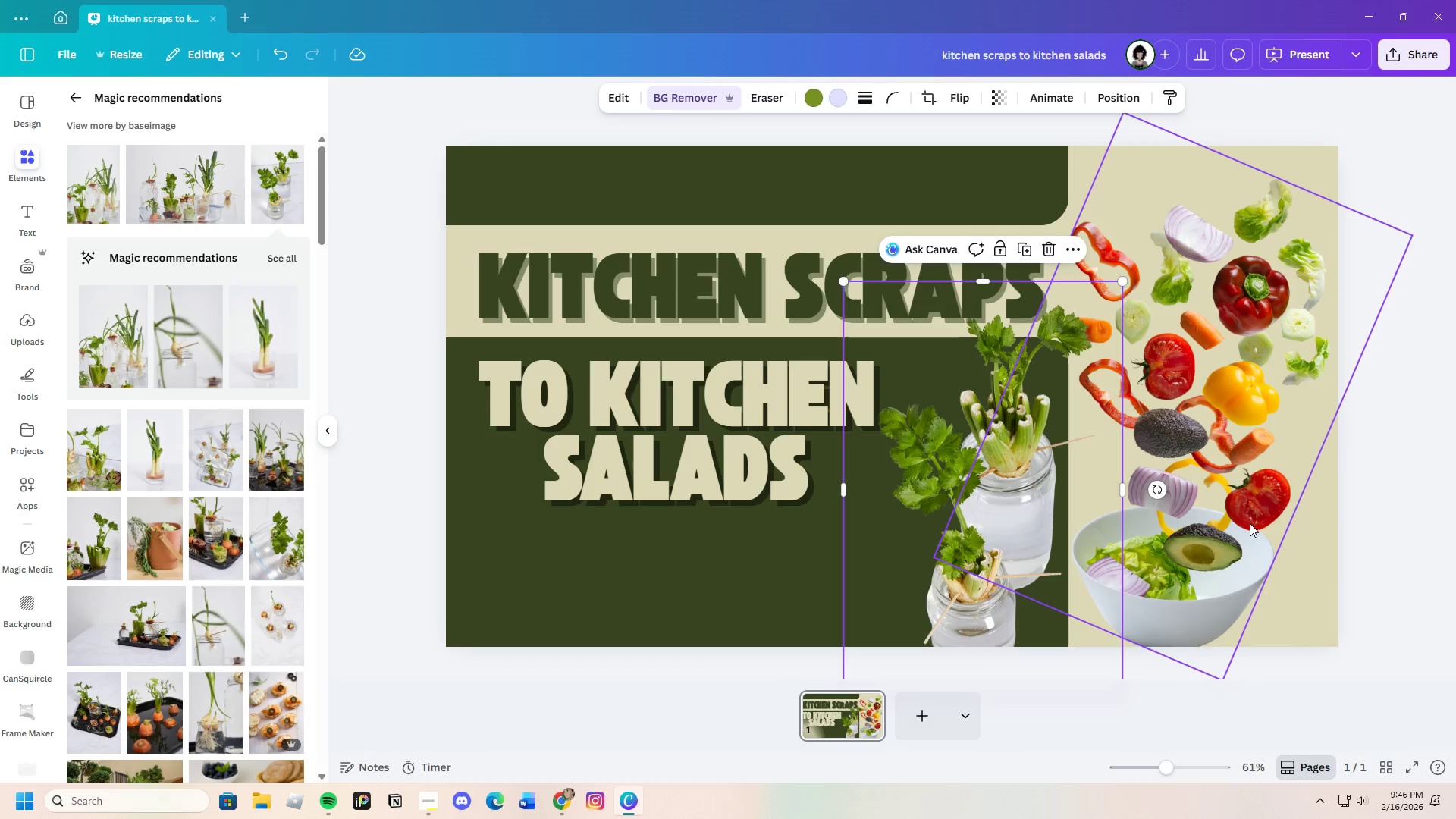 
left_click_drag(start_coordinate=[1245, 526], to_coordinate=[1187, 500])
 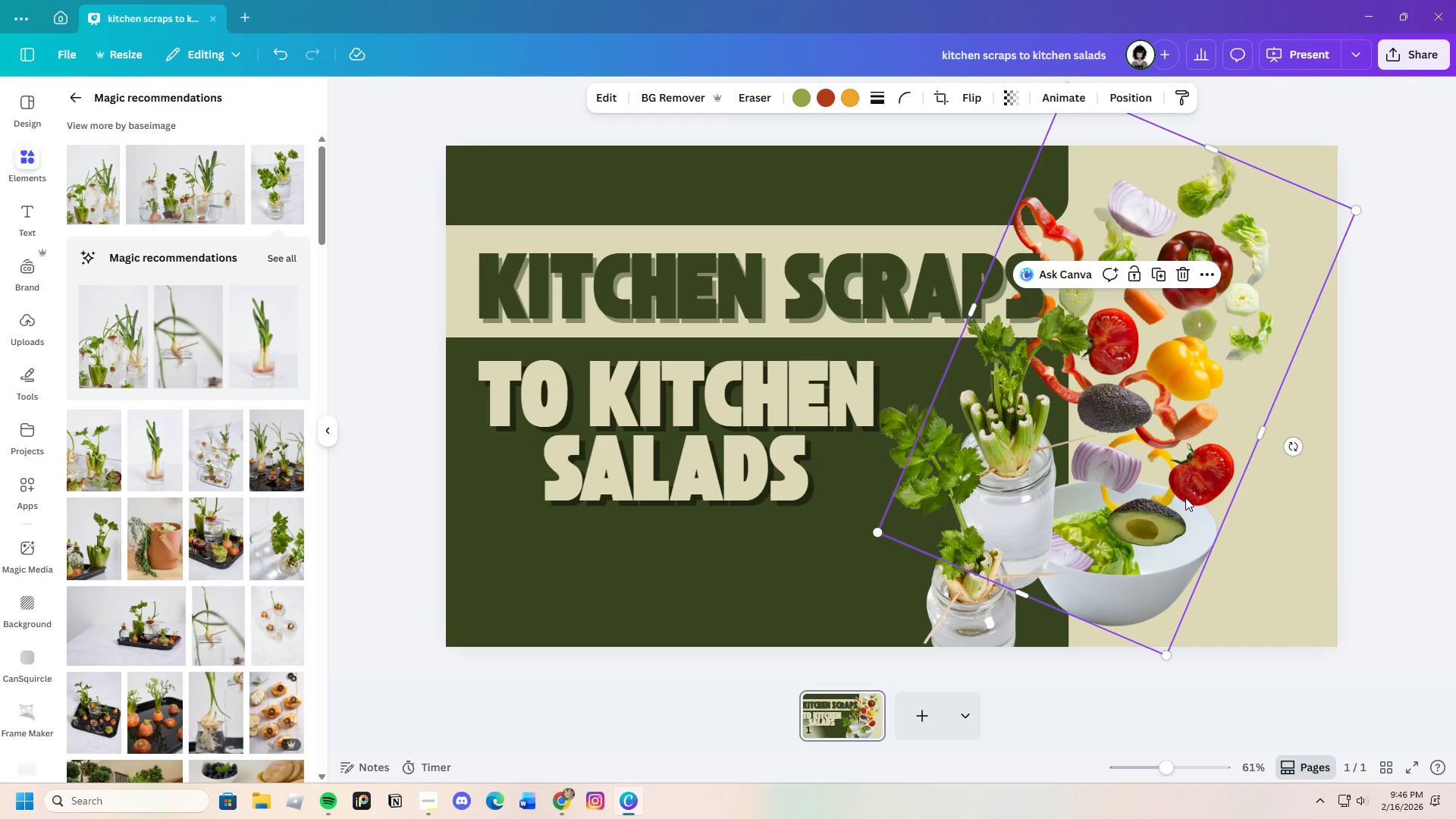 
left_click_drag(start_coordinate=[1185, 497], to_coordinate=[1226, 470])
 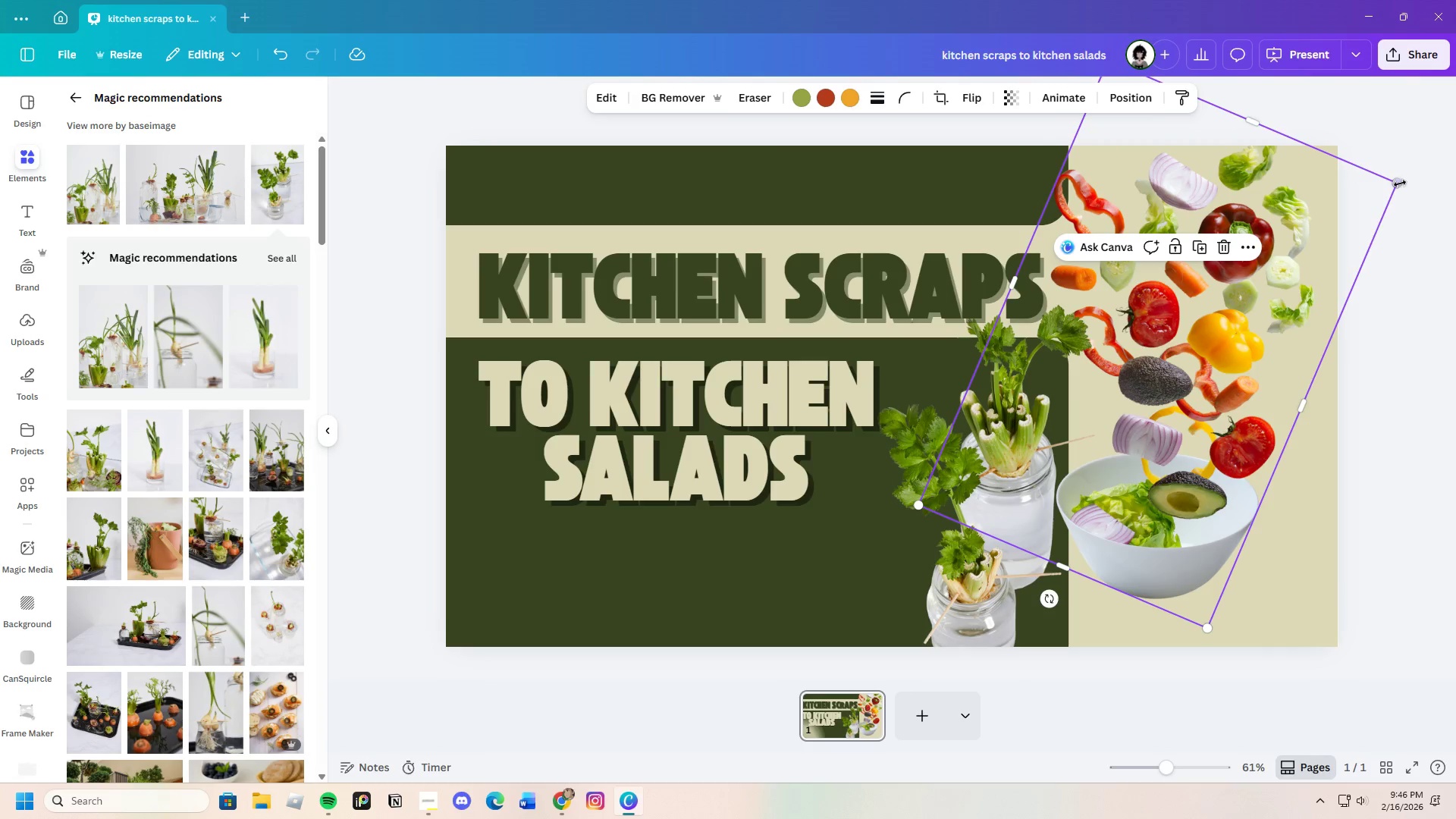 
left_click_drag(start_coordinate=[1400, 184], to_coordinate=[1455, 173])
 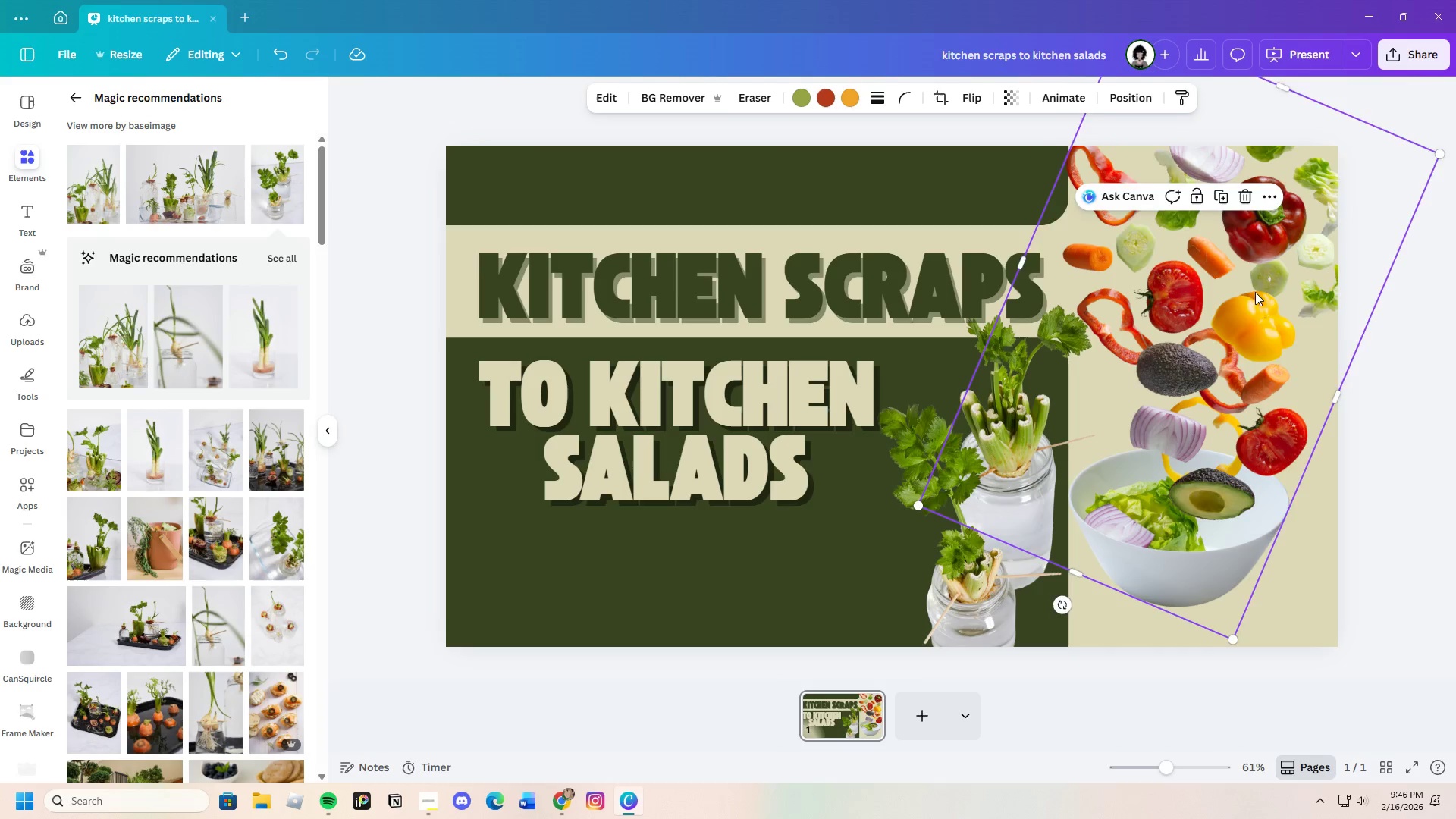 
left_click_drag(start_coordinate=[1254, 302], to_coordinate=[1254, 346])
 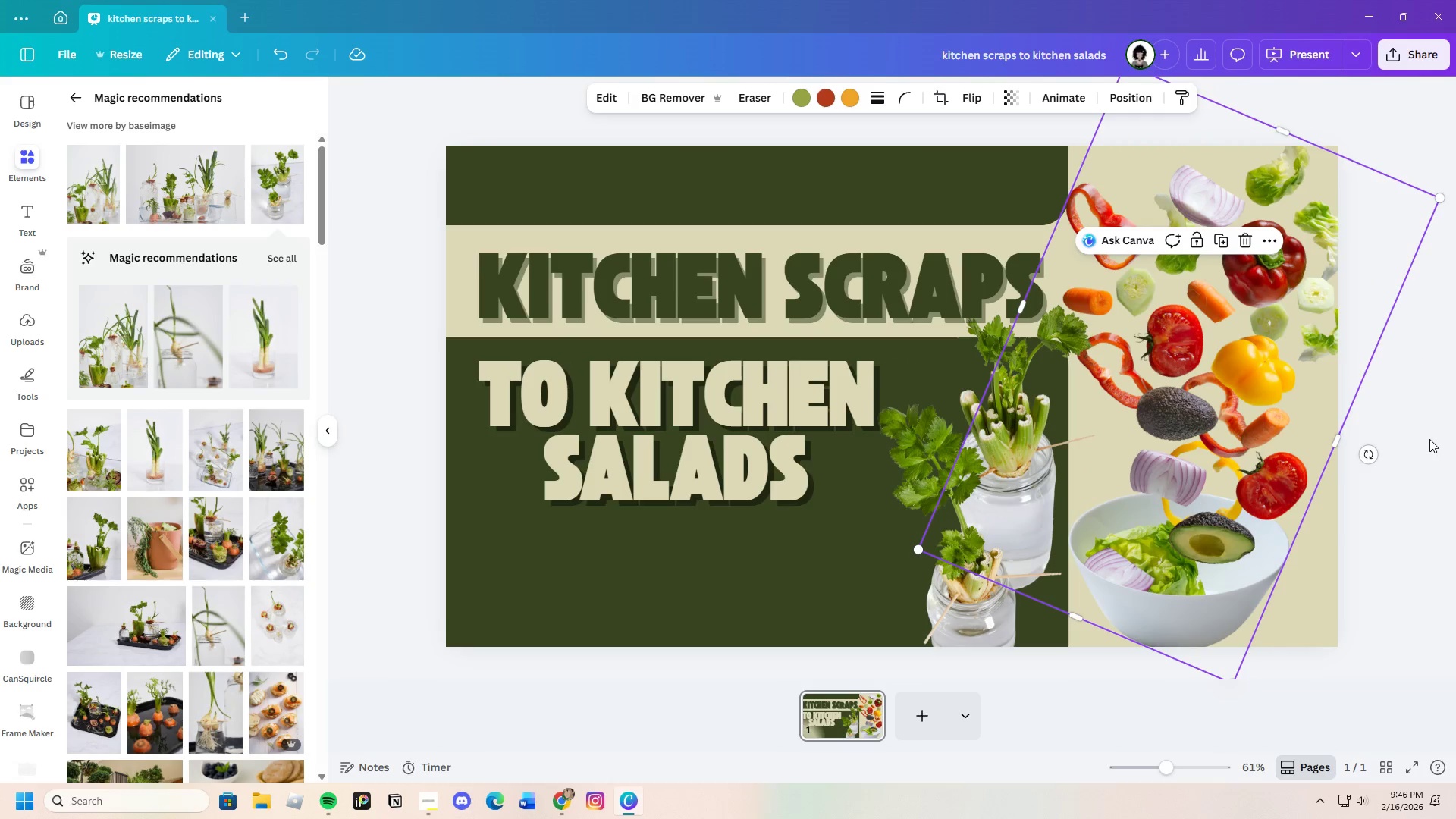 
left_click([1429, 439])
 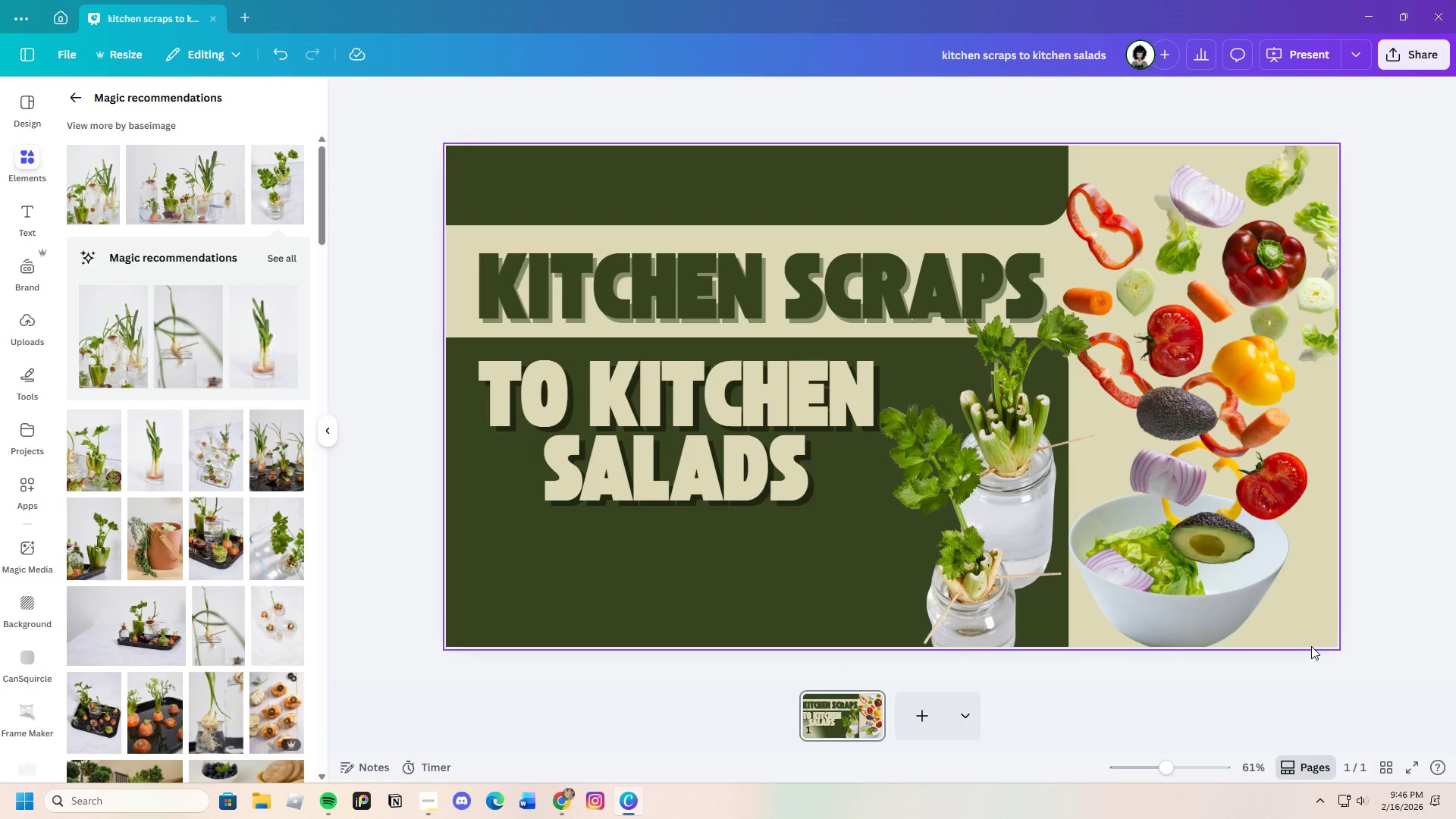 
wait(5.5)
 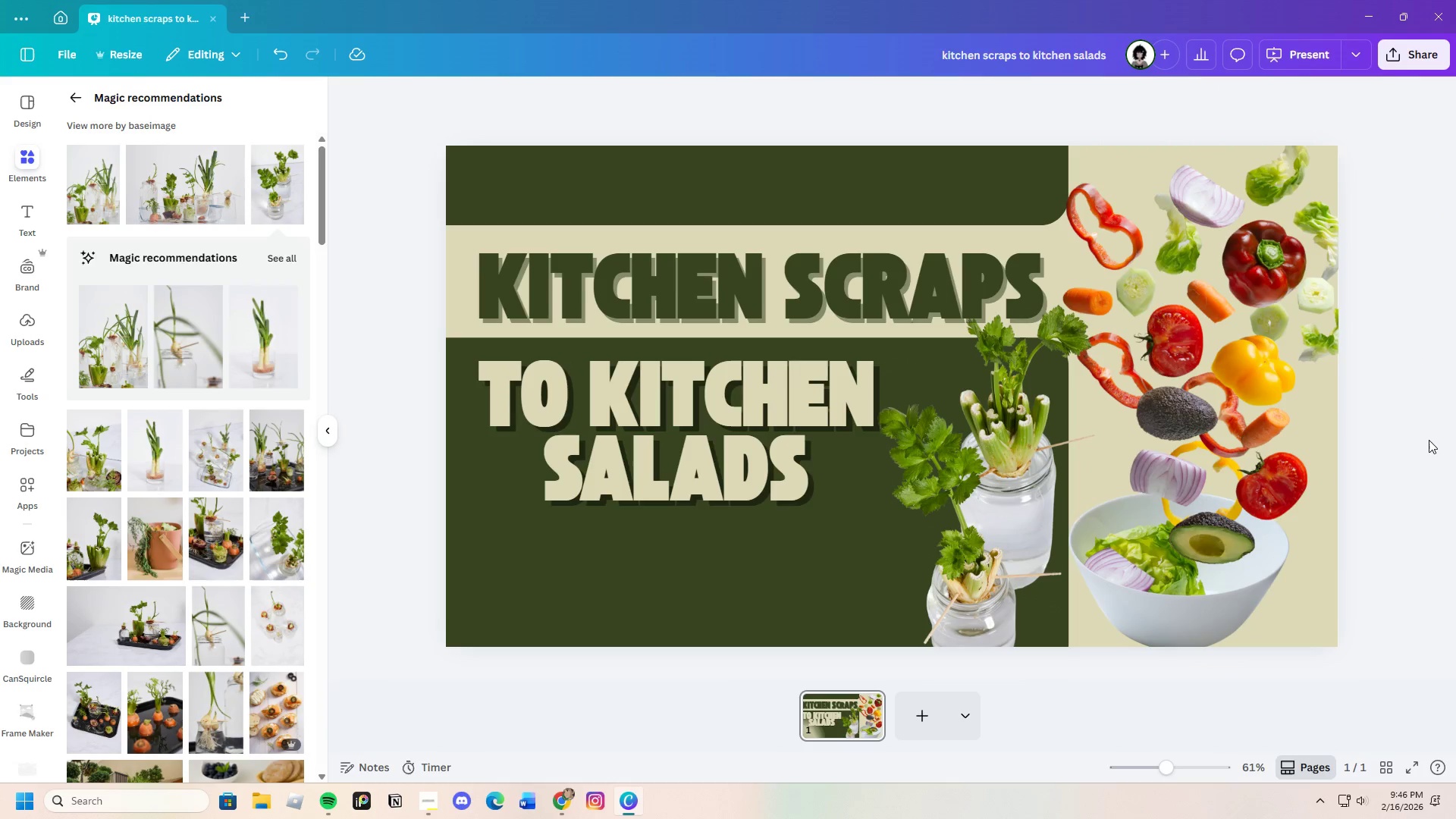 
left_click_drag(start_coordinate=[1001, 582], to_coordinate=[943, 606])
 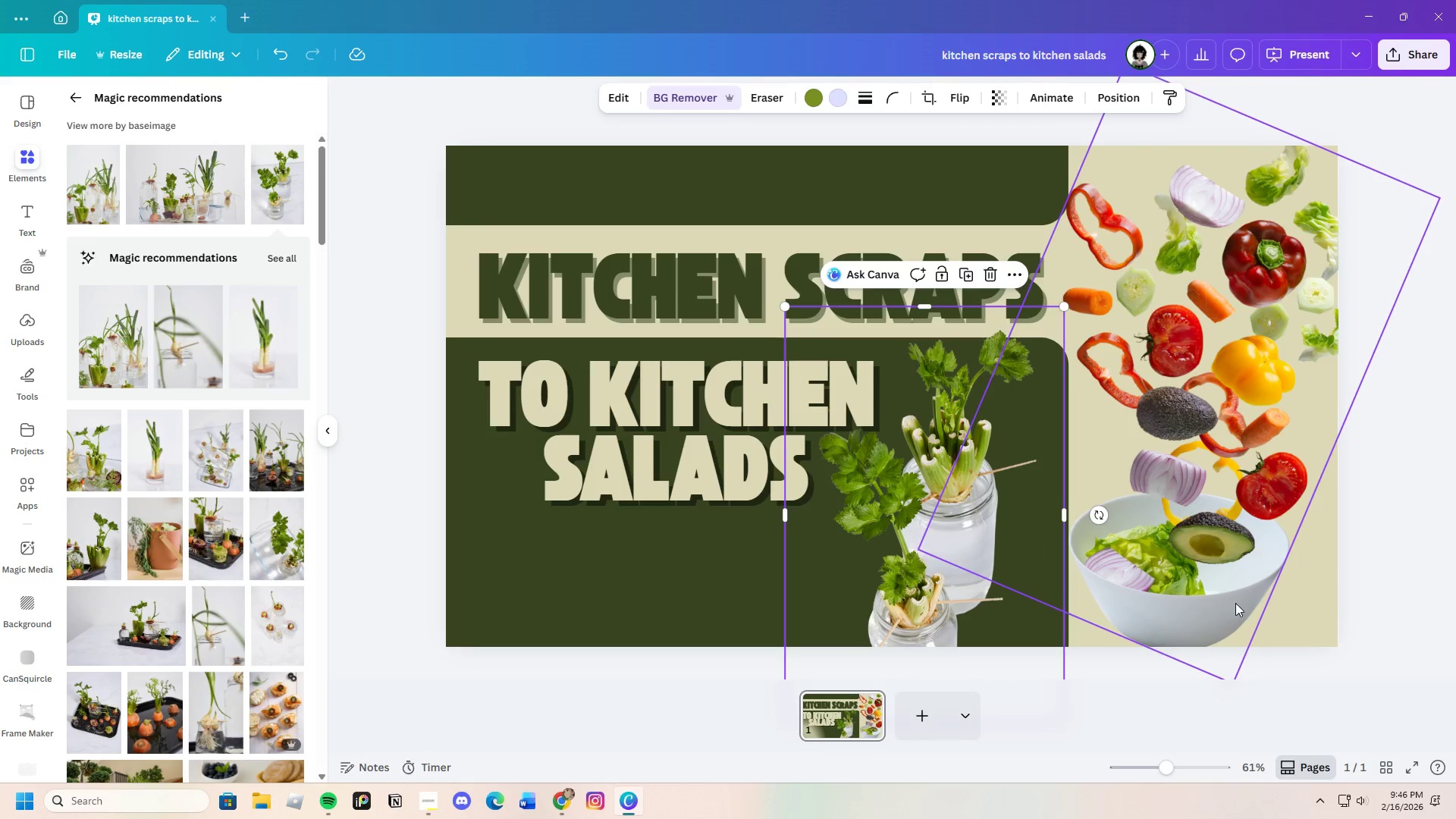 
left_click_drag(start_coordinate=[1235, 603], to_coordinate=[1219, 617])
 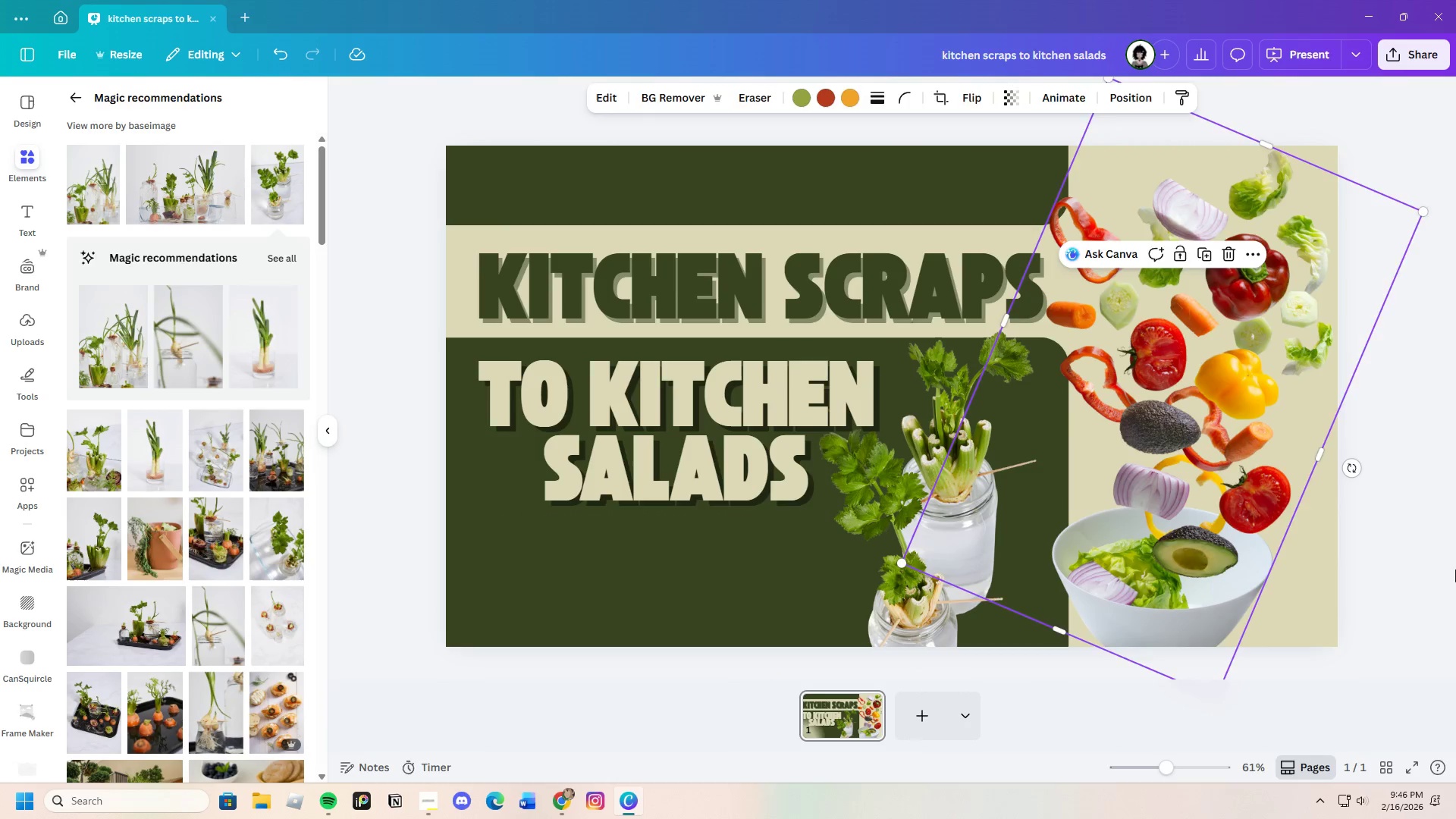 
left_click([1455, 570])
 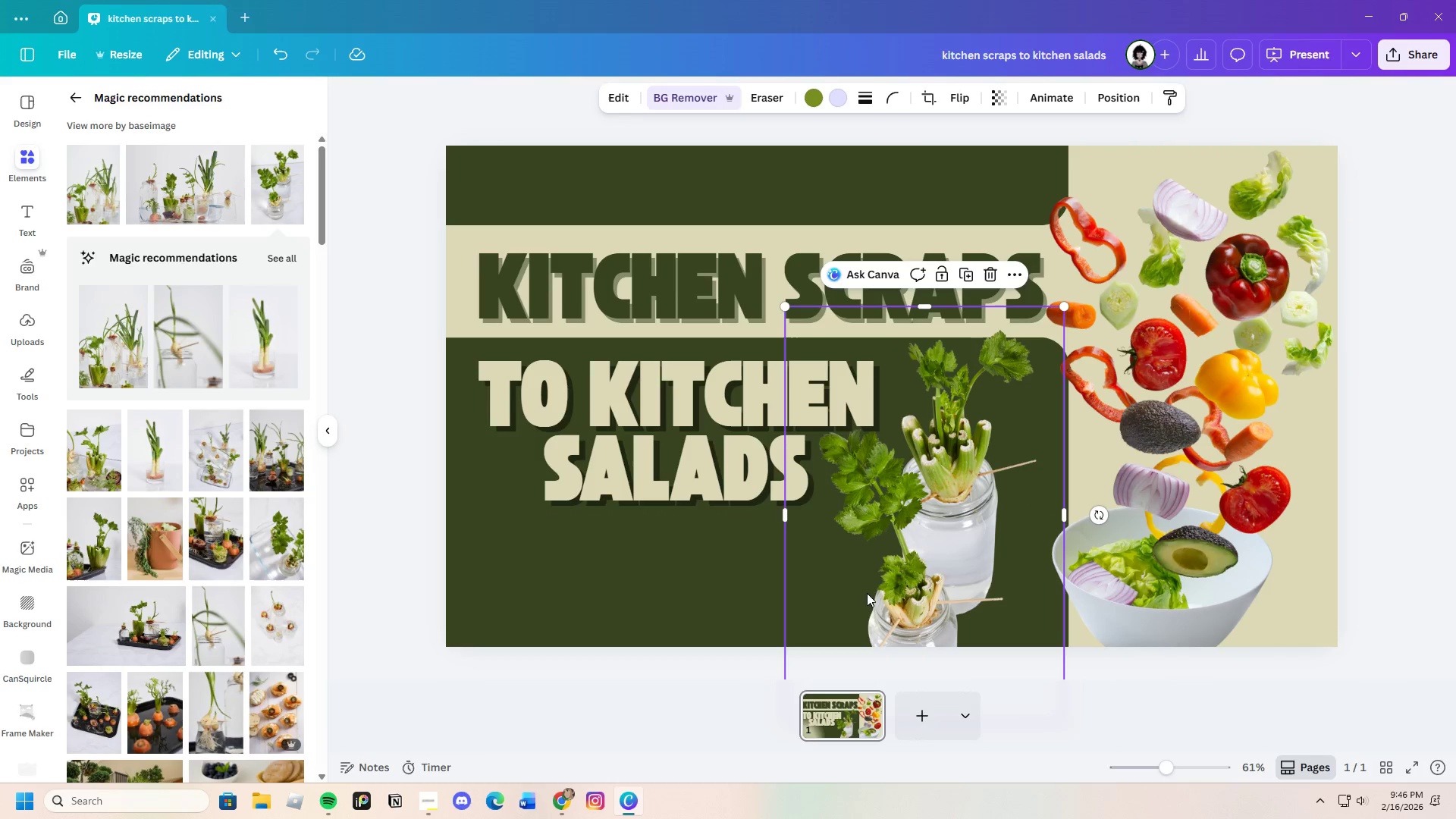 
left_click([988, 271])
 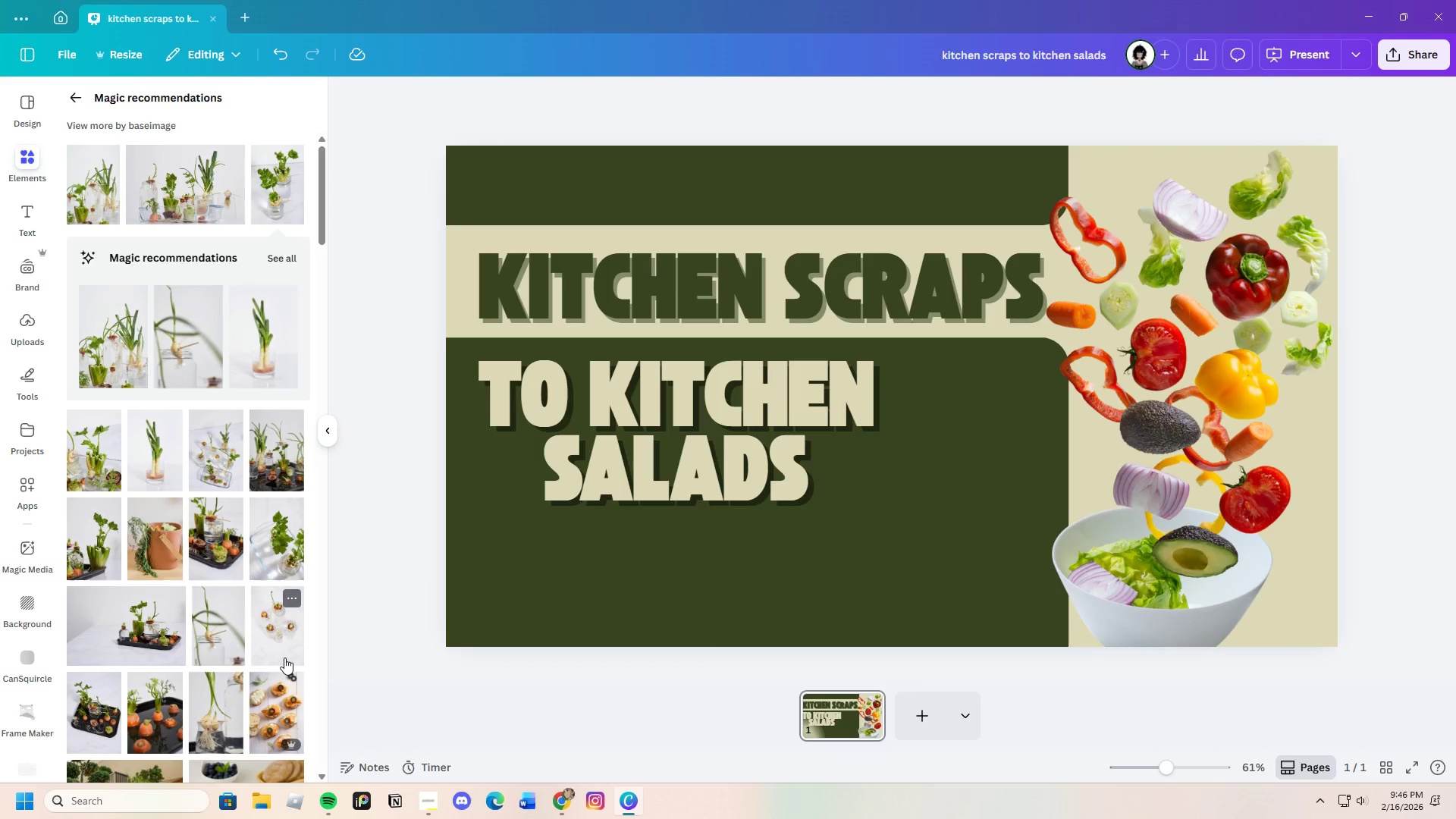 
scroll: coordinate [233, 645], scroll_direction: down, amount: 15.0
 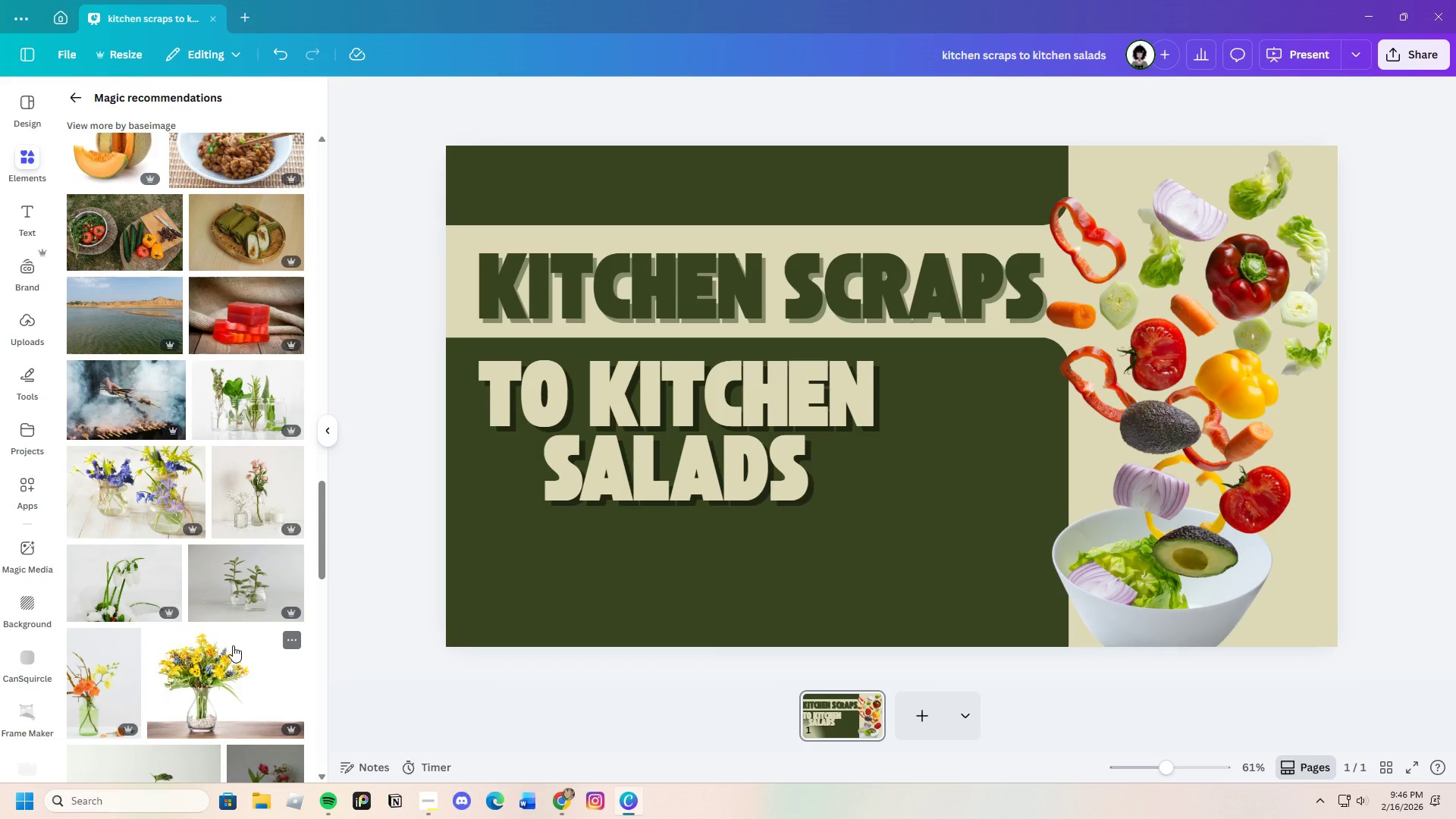 
scroll: coordinate [233, 645], scroll_direction: down, amount: 8.0
 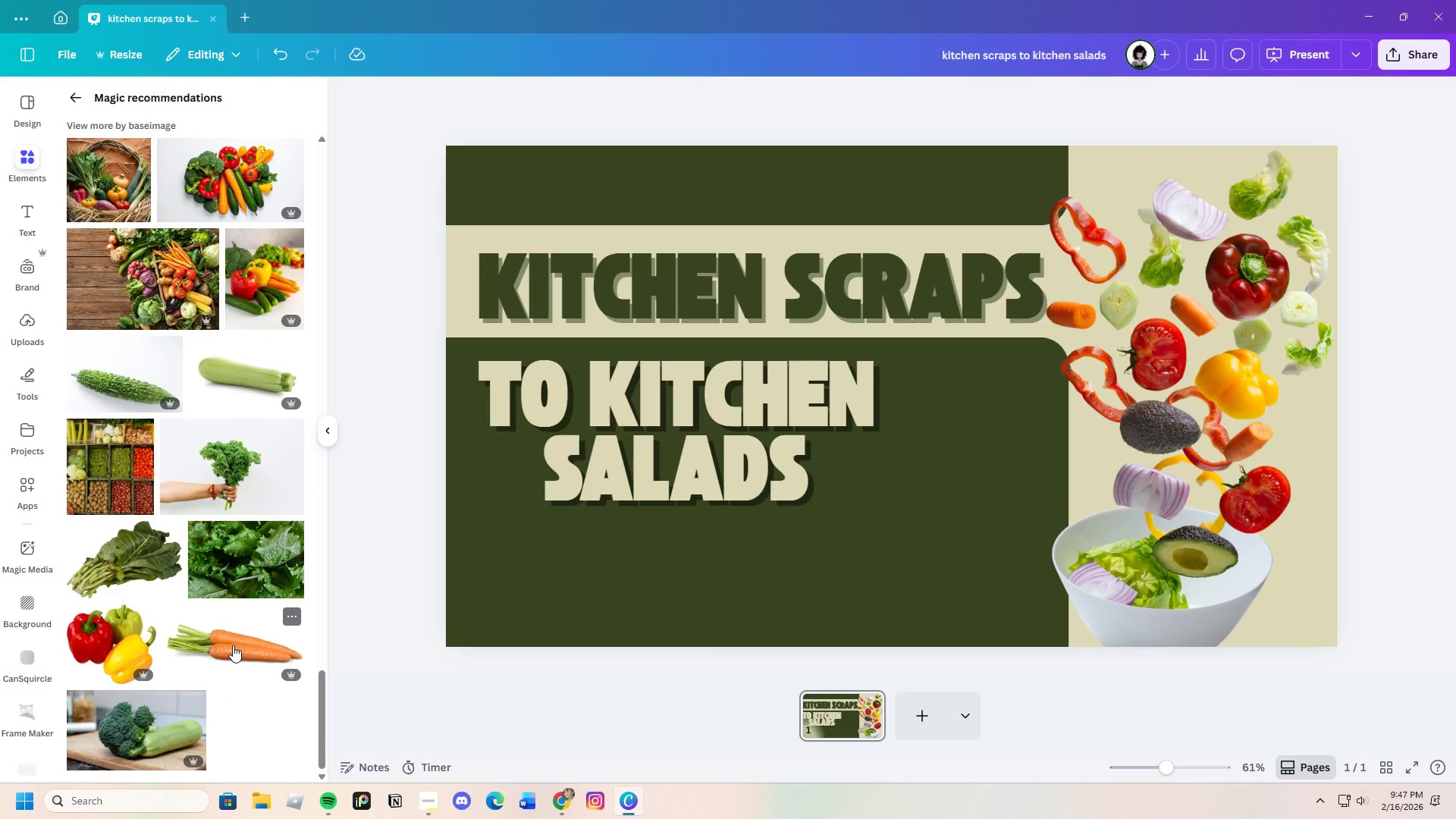 
scroll: coordinate [233, 645], scroll_direction: up, amount: 3.0
 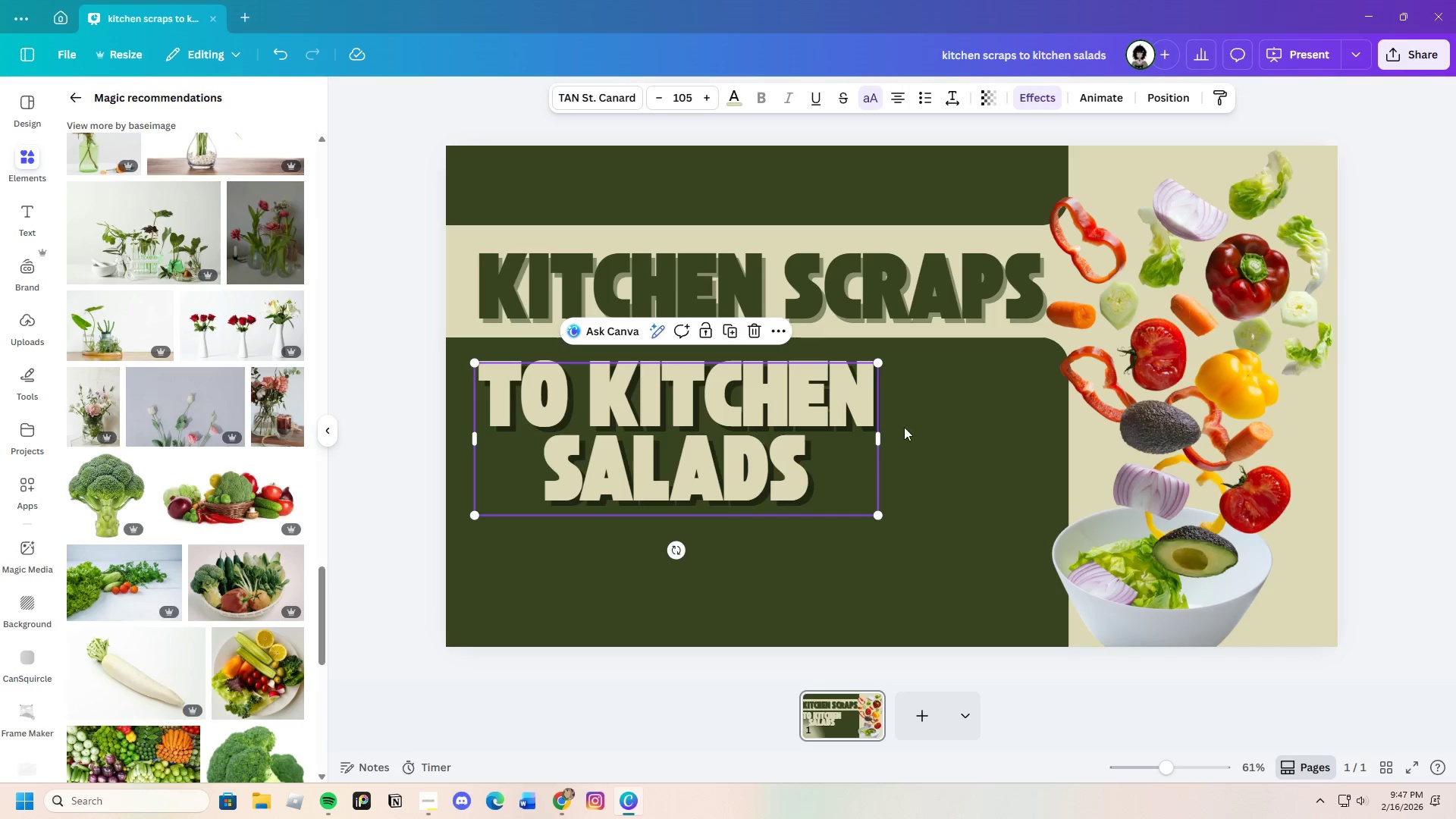 
left_click_drag(start_coordinate=[883, 438], to_coordinate=[1163, 431])
 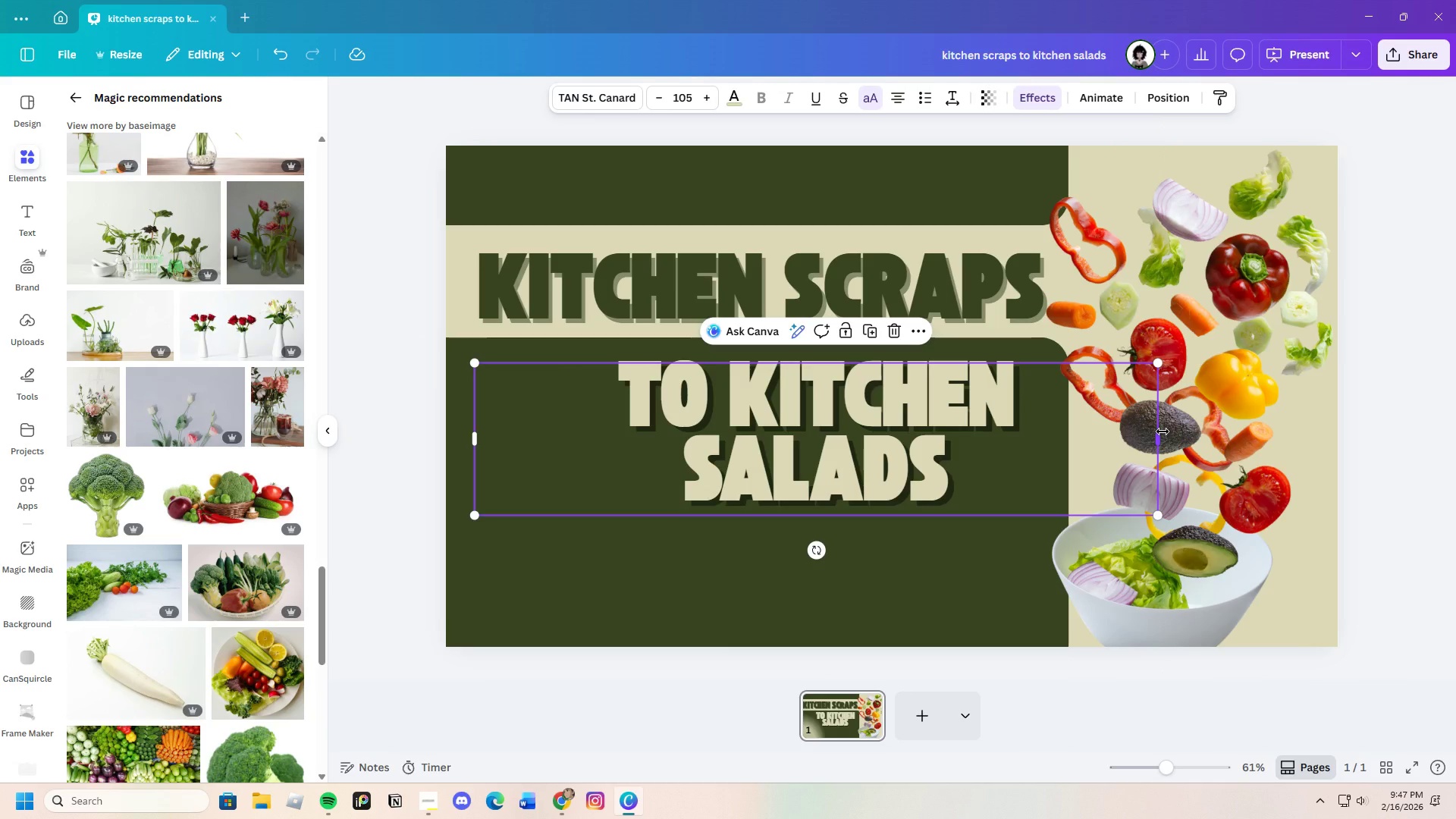 
left_click_drag(start_coordinate=[1163, 431], to_coordinate=[1226, 431])
 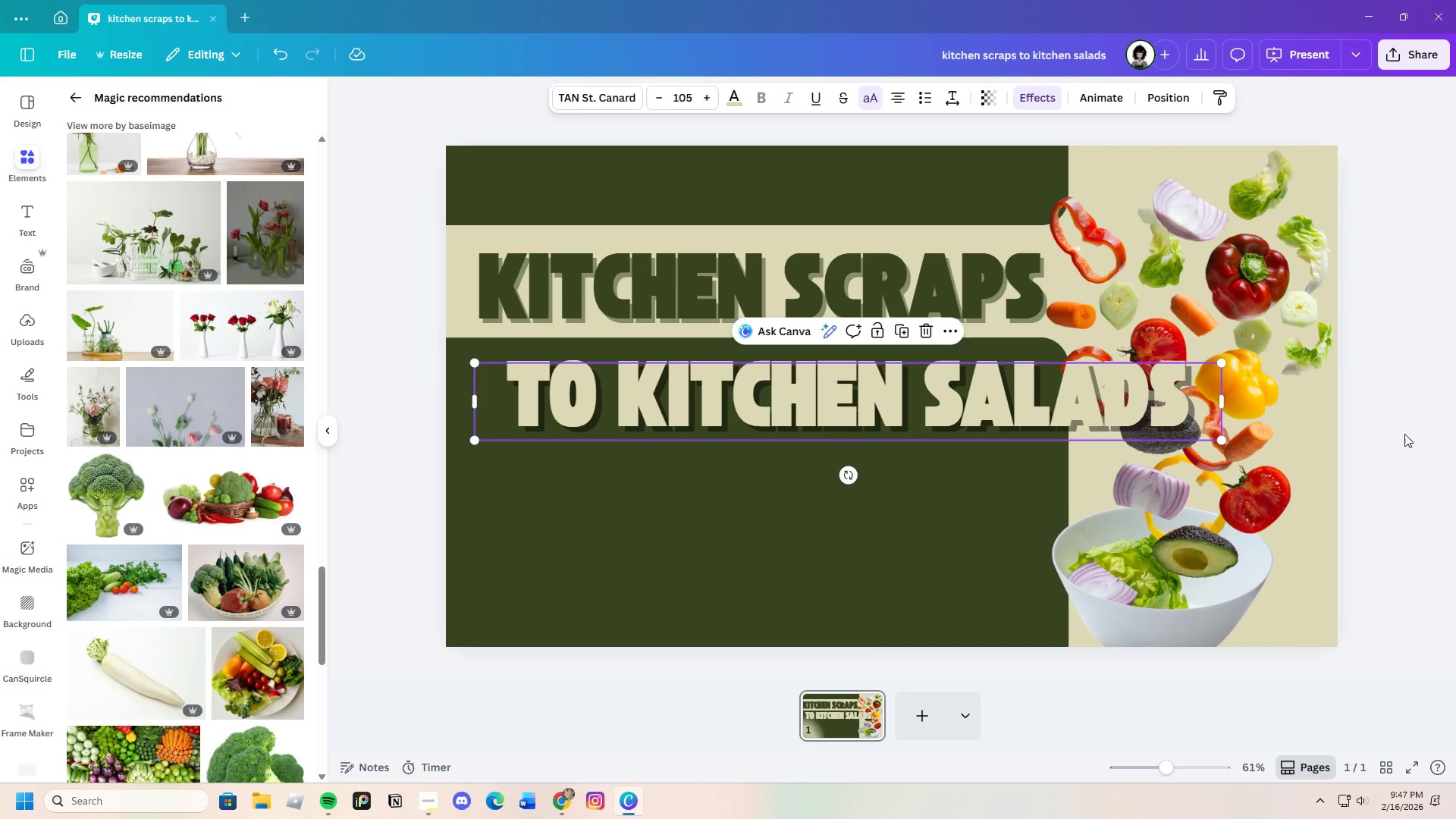 
left_click([1407, 435])
 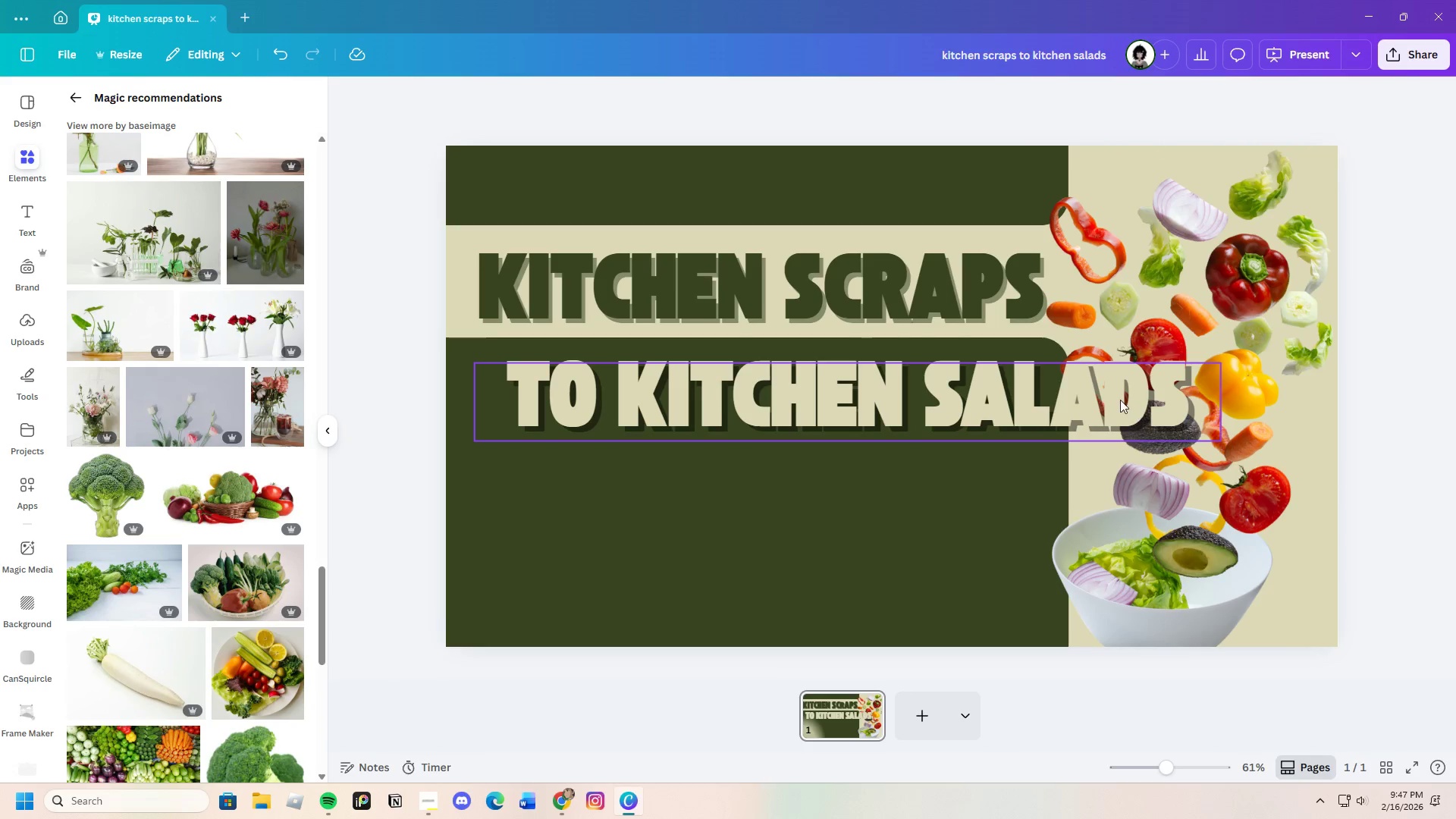 
left_click_drag(start_coordinate=[1120, 400], to_coordinate=[1078, 403])
 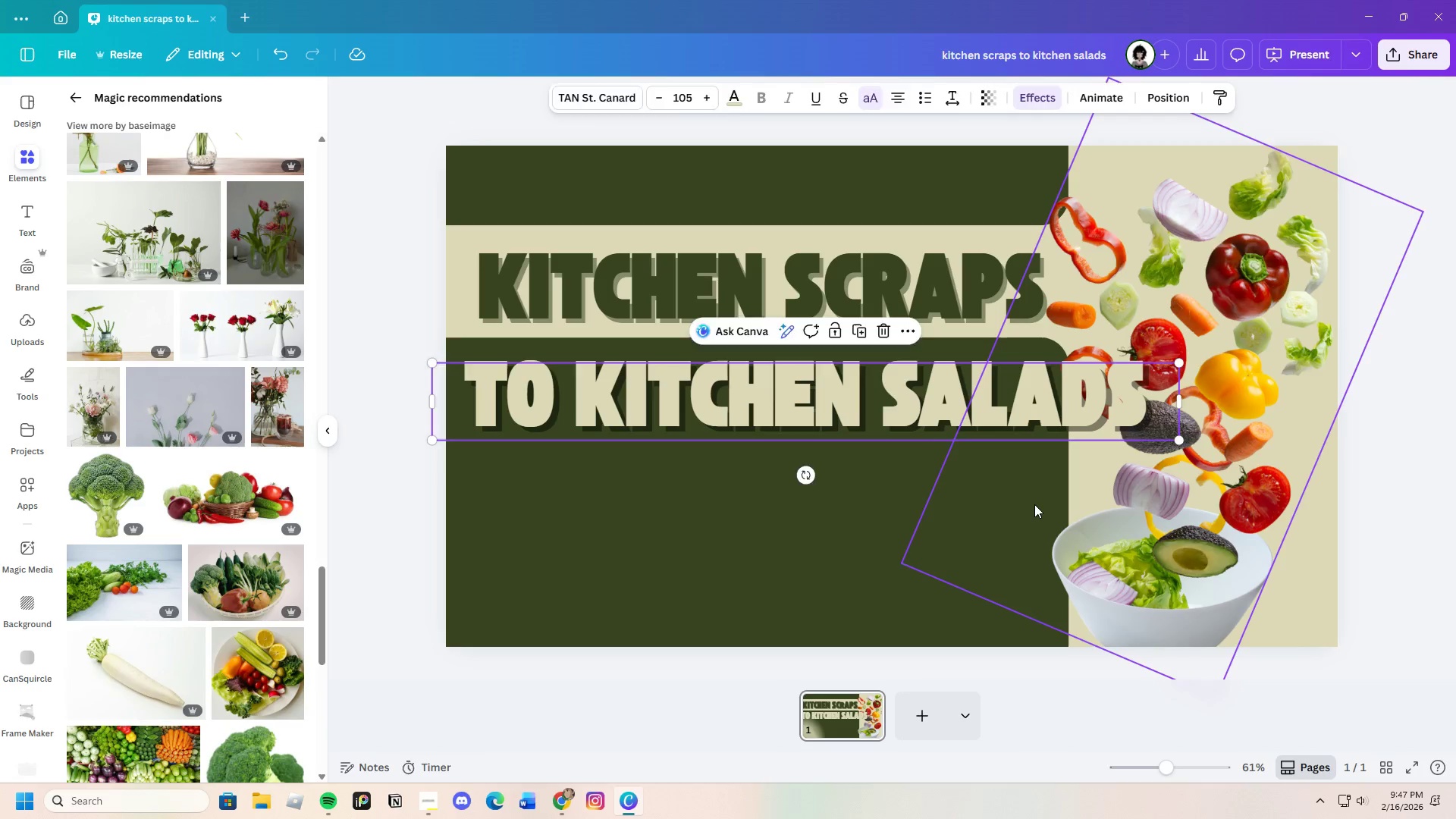 
left_click([1034, 504])
 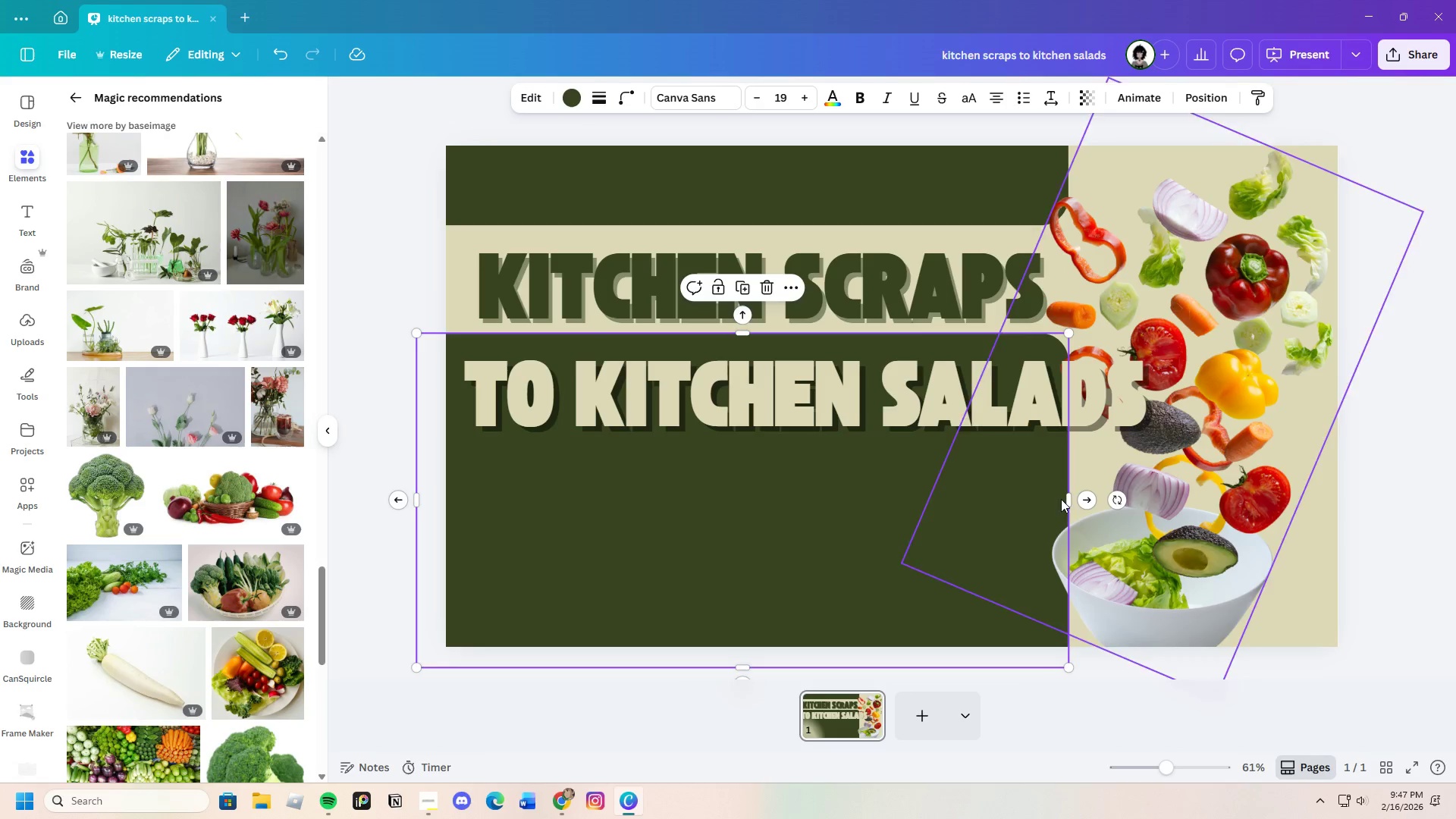 
left_click_drag(start_coordinate=[1074, 498], to_coordinate=[1201, 500])
 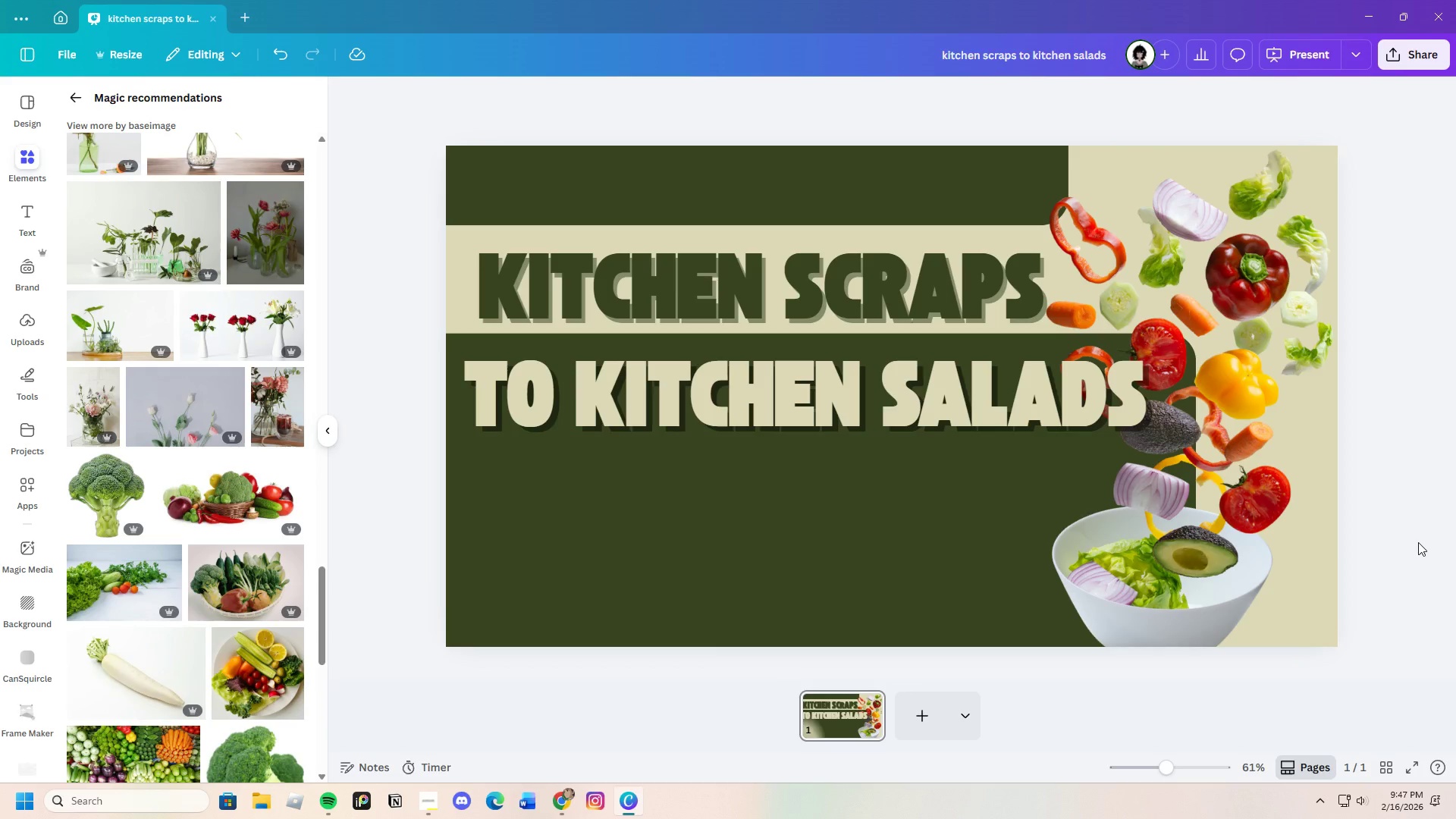 
wait(7.34)
 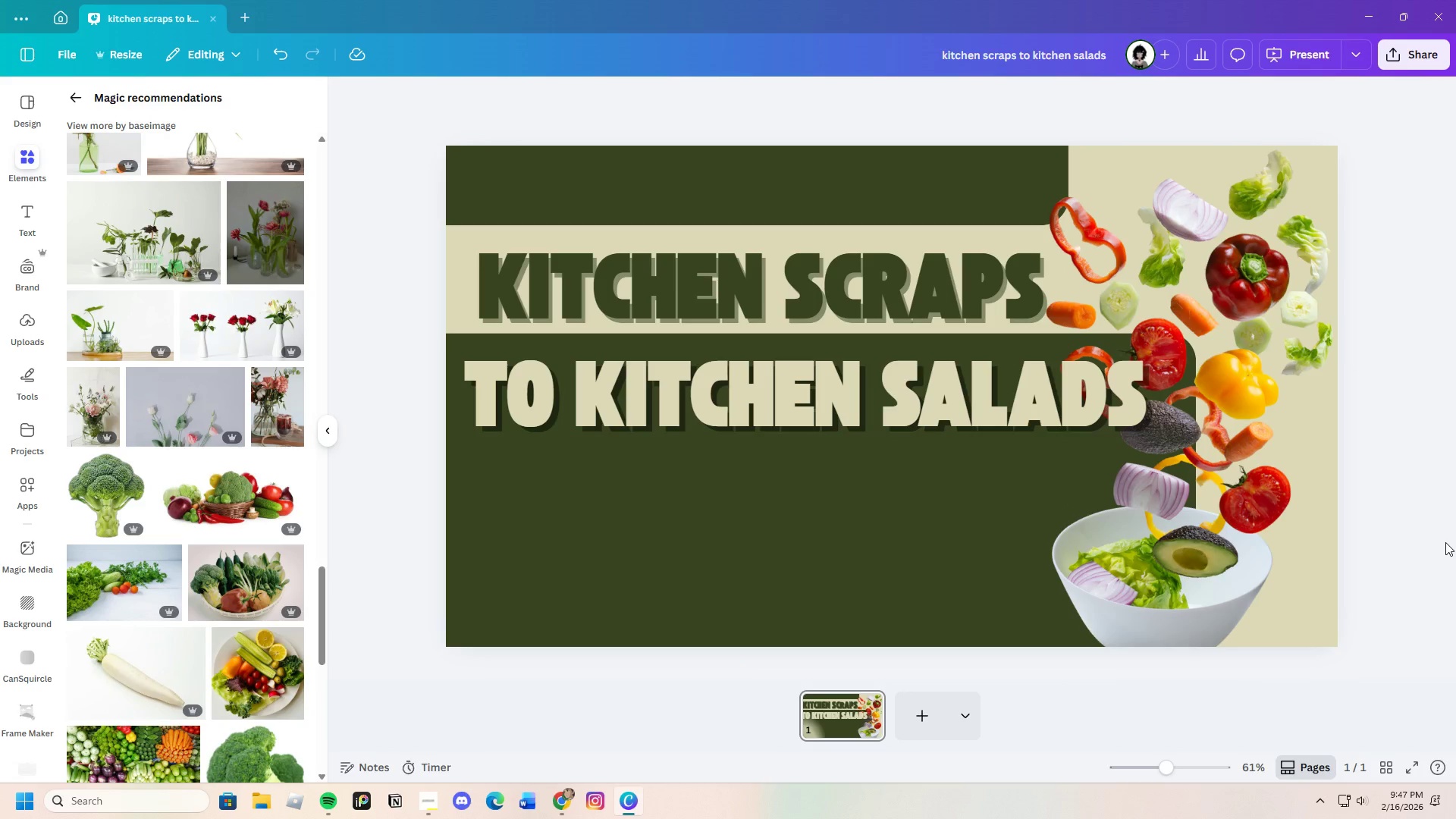 
scroll: coordinate [198, 637], scroll_direction: up, amount: 3.0
 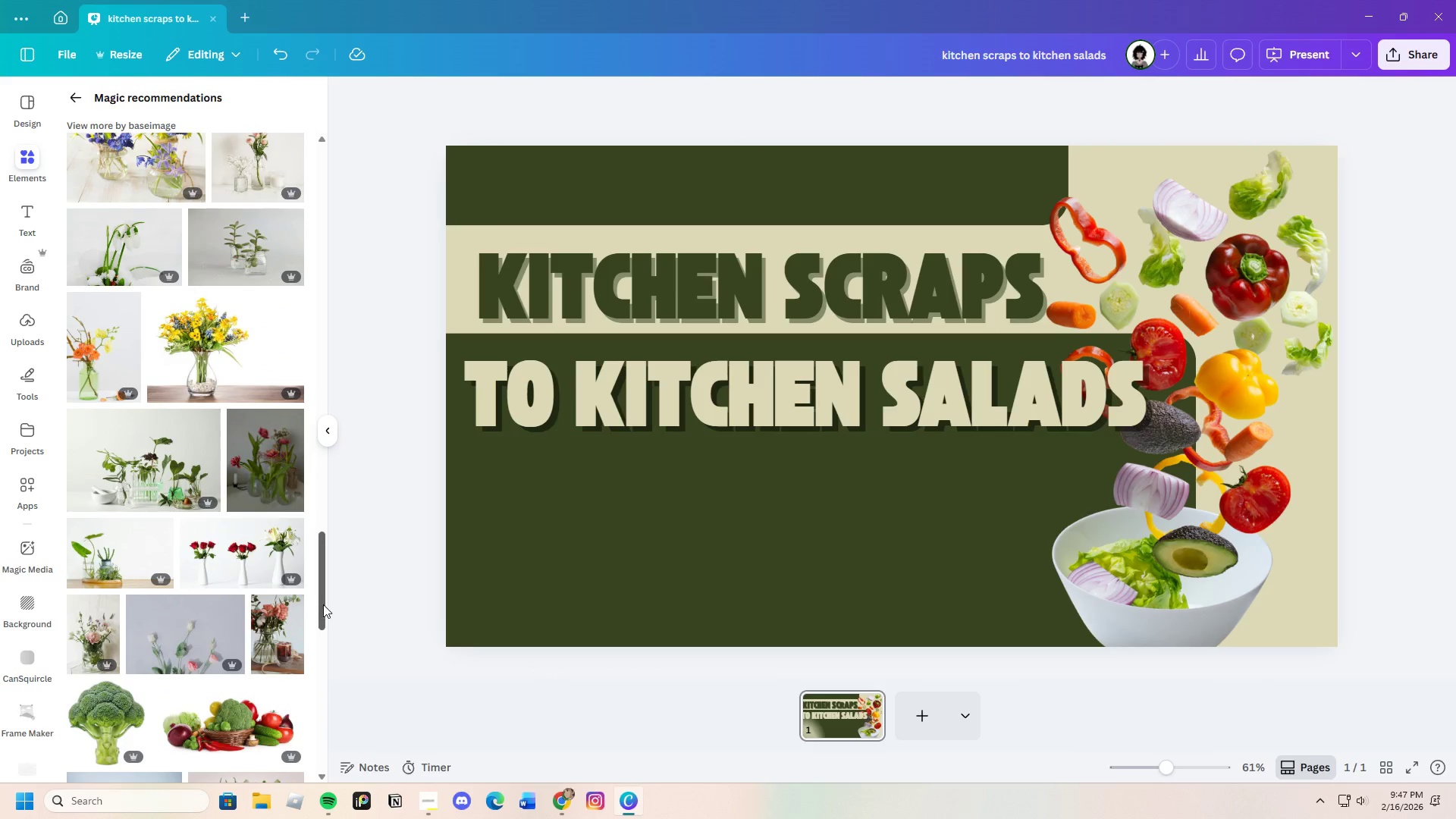 
left_click_drag(start_coordinate=[323, 604], to_coordinate=[406, 127])
 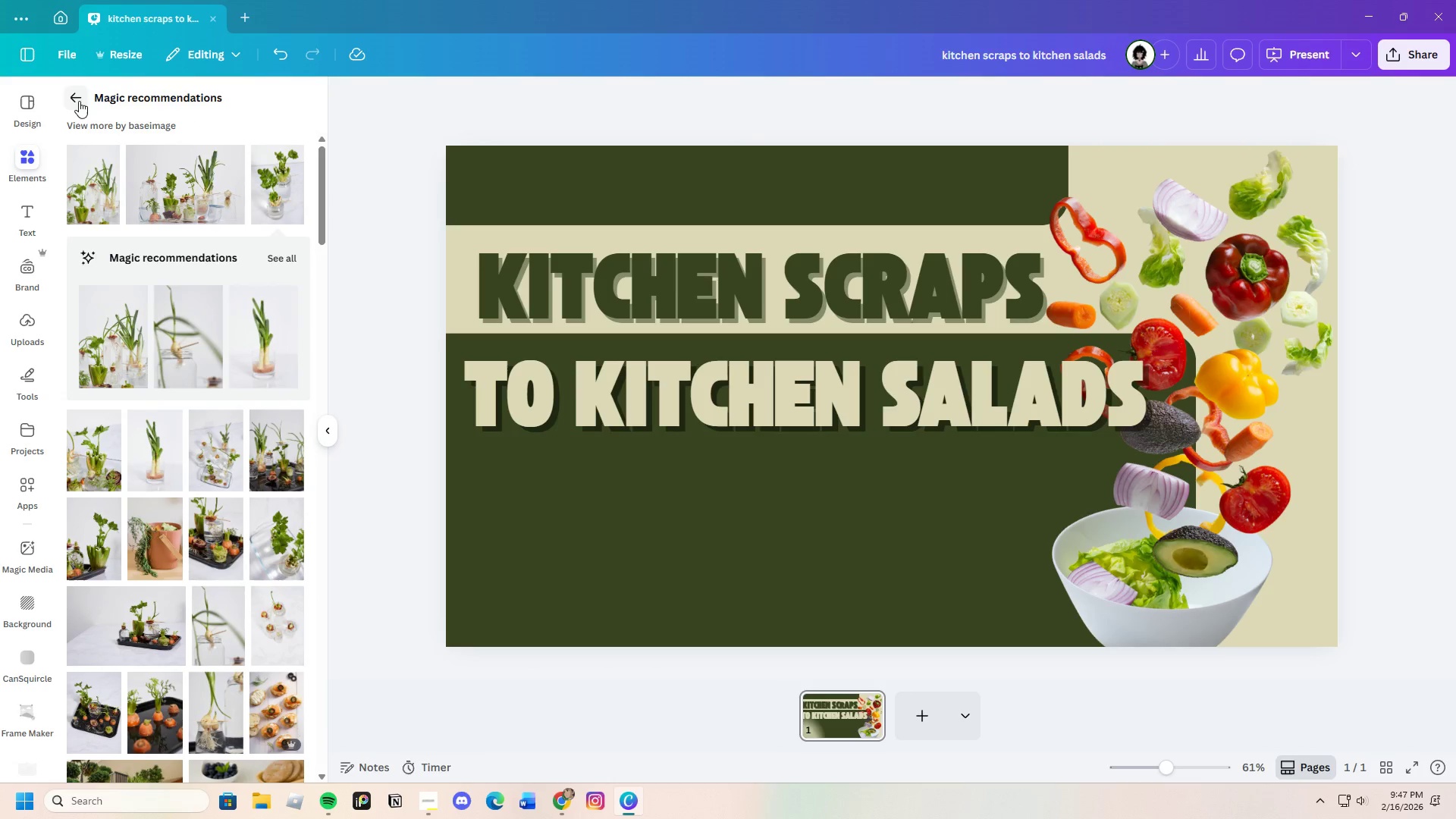 
left_click([73, 92])
 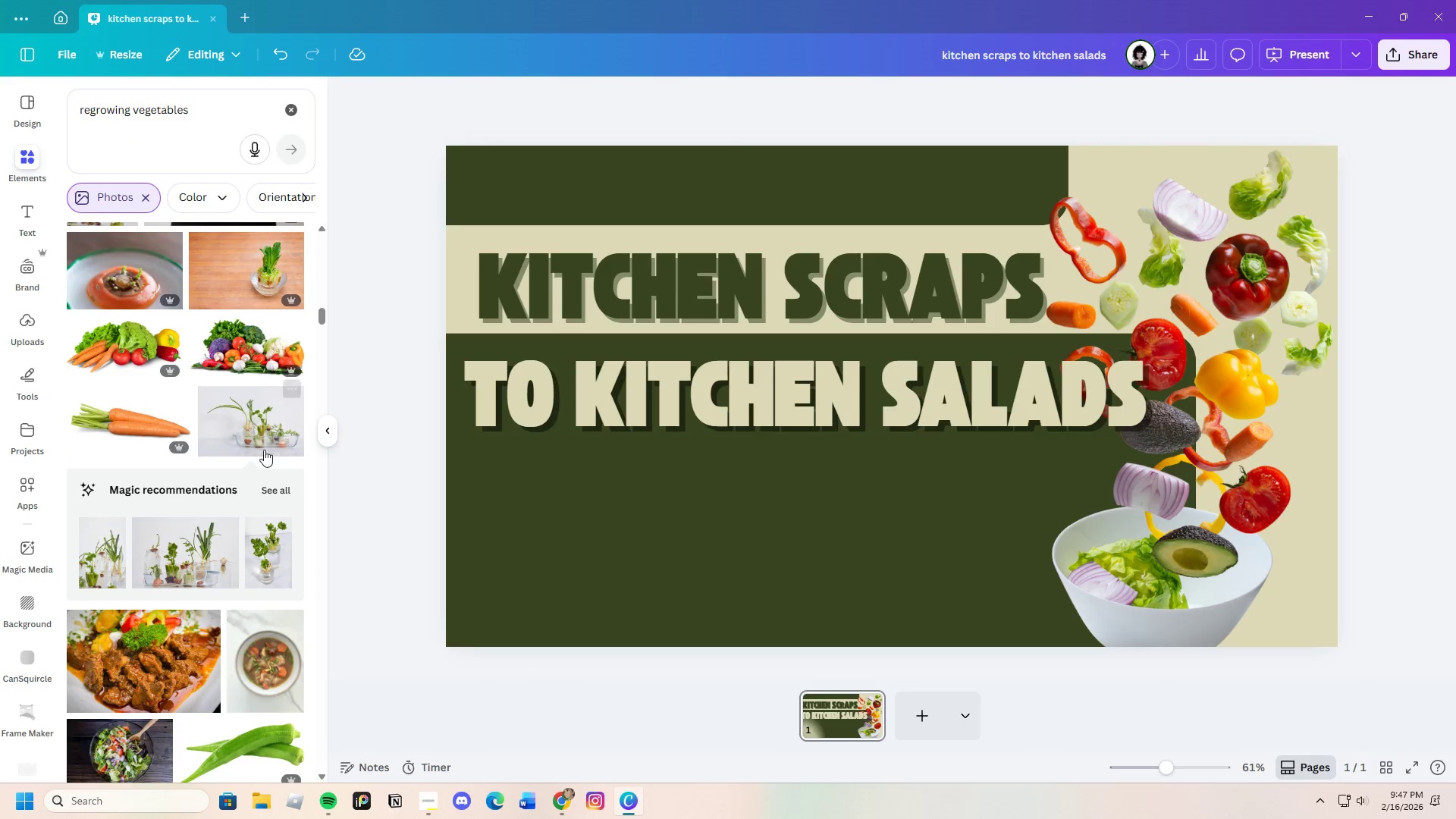 
scroll: coordinate [262, 505], scroll_direction: down, amount: 13.0
 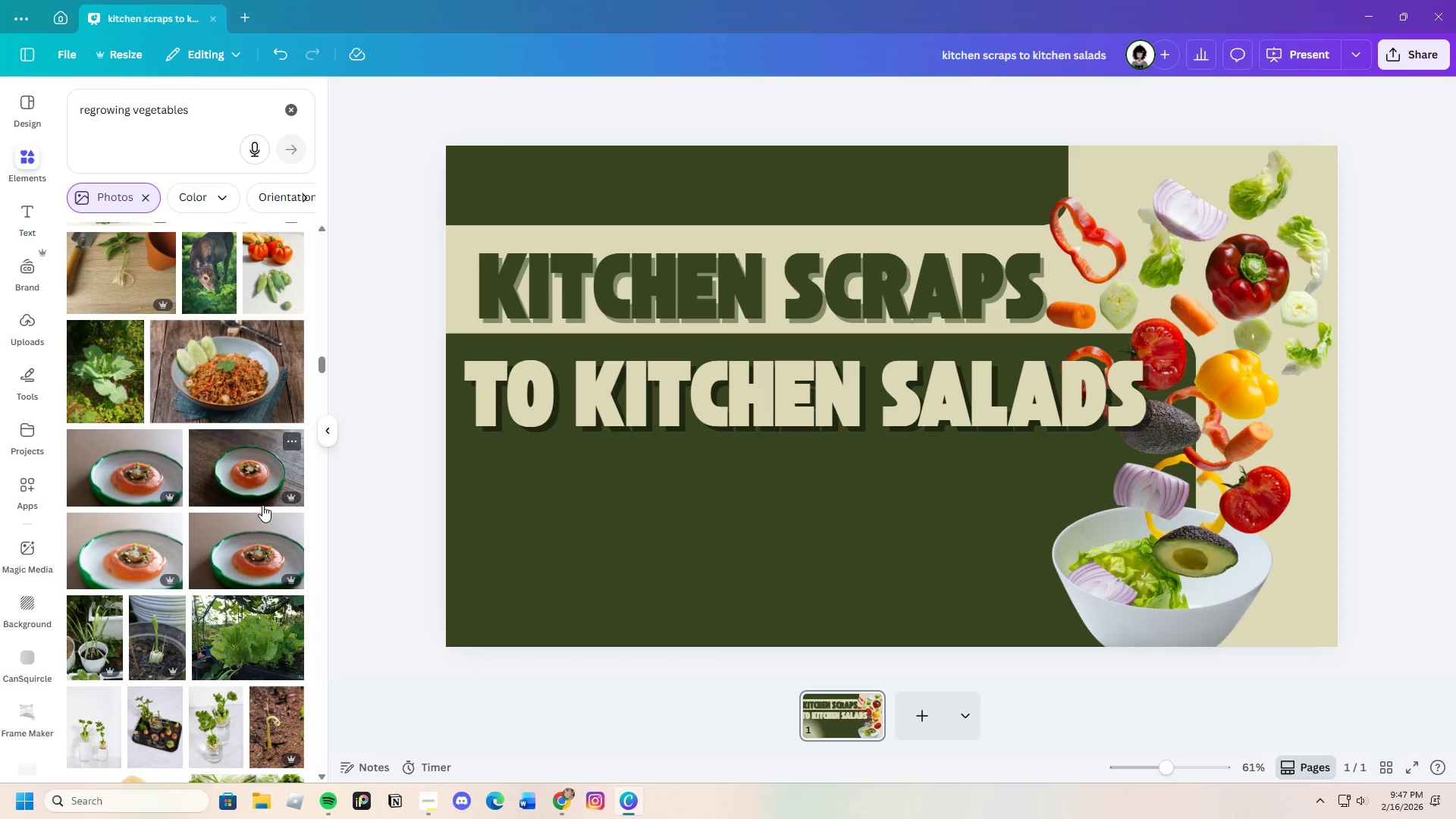 
scroll: coordinate [262, 505], scroll_direction: up, amount: 2.0
 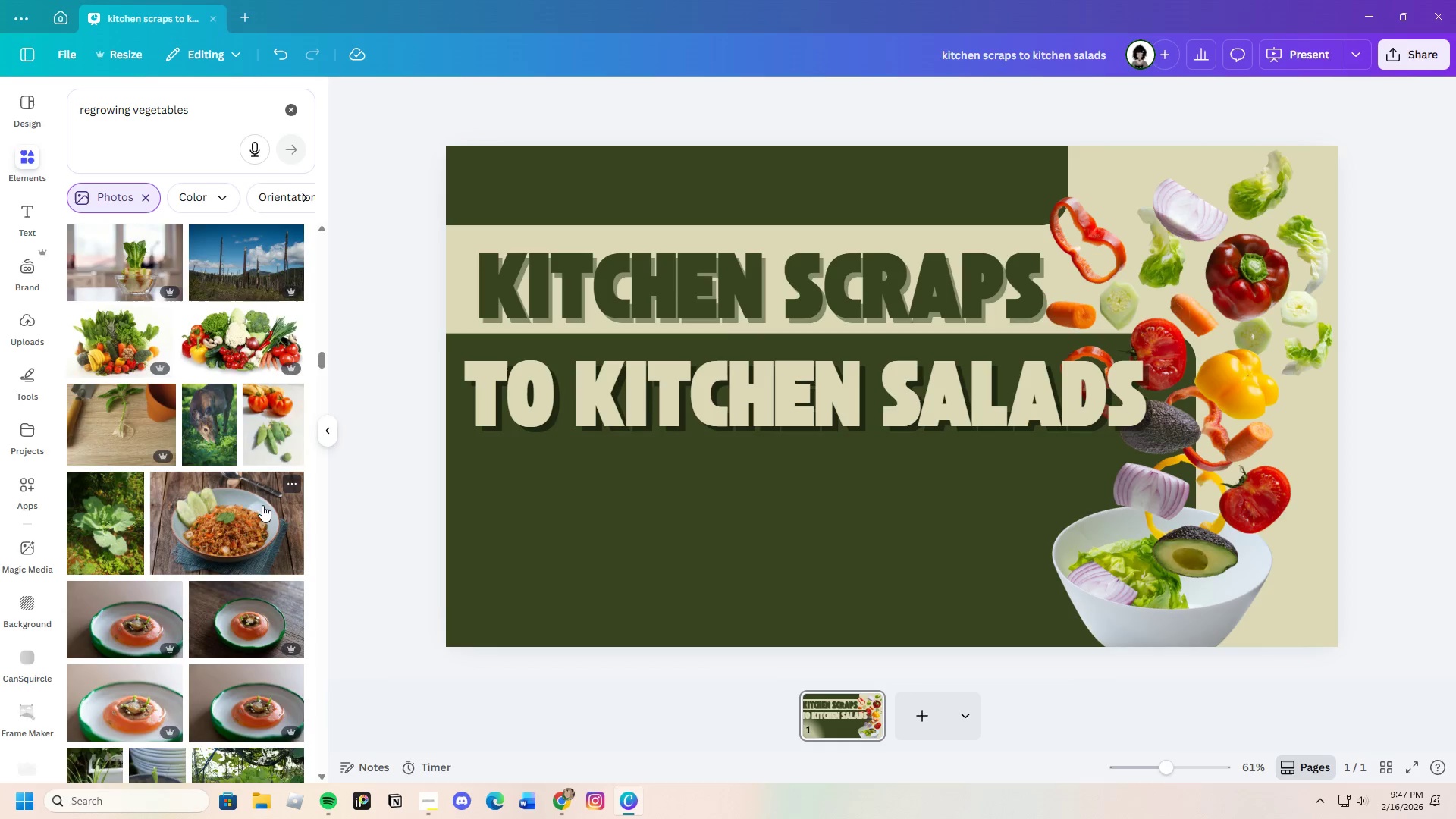 
scroll: coordinate [290, 517], scroll_direction: down, amount: 6.0
 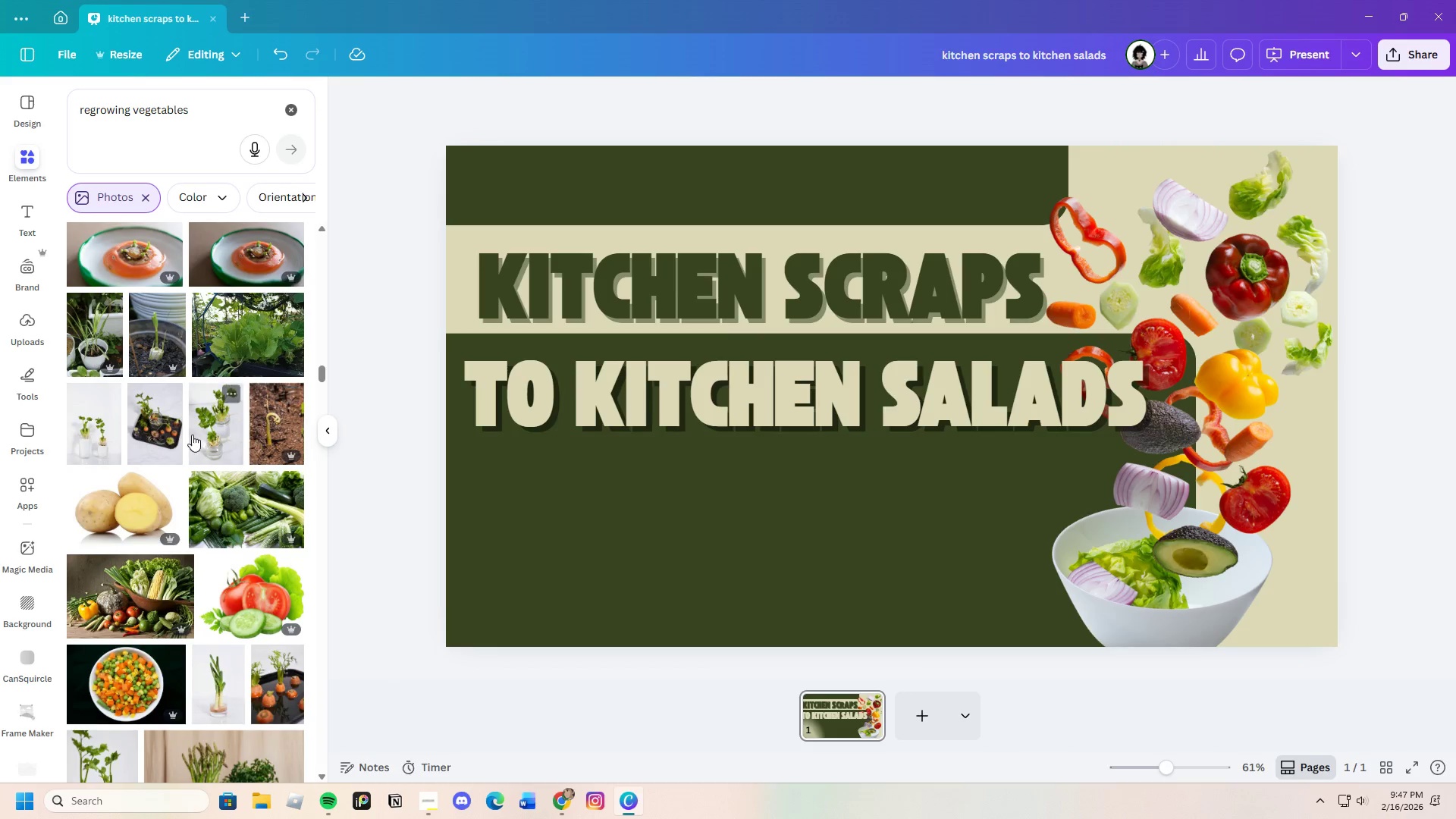 
left_click([210, 436])
 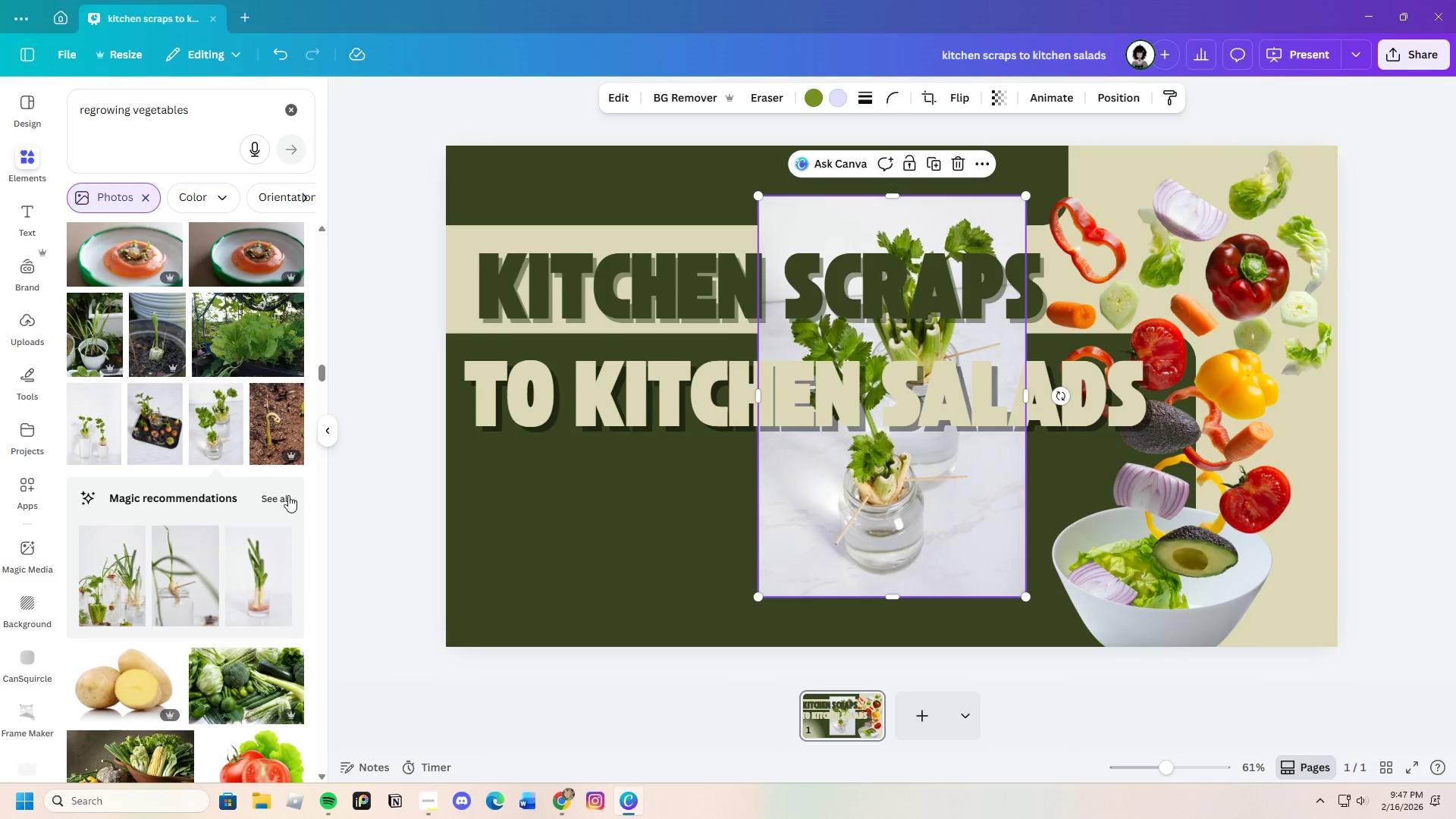 
left_click([281, 482])
 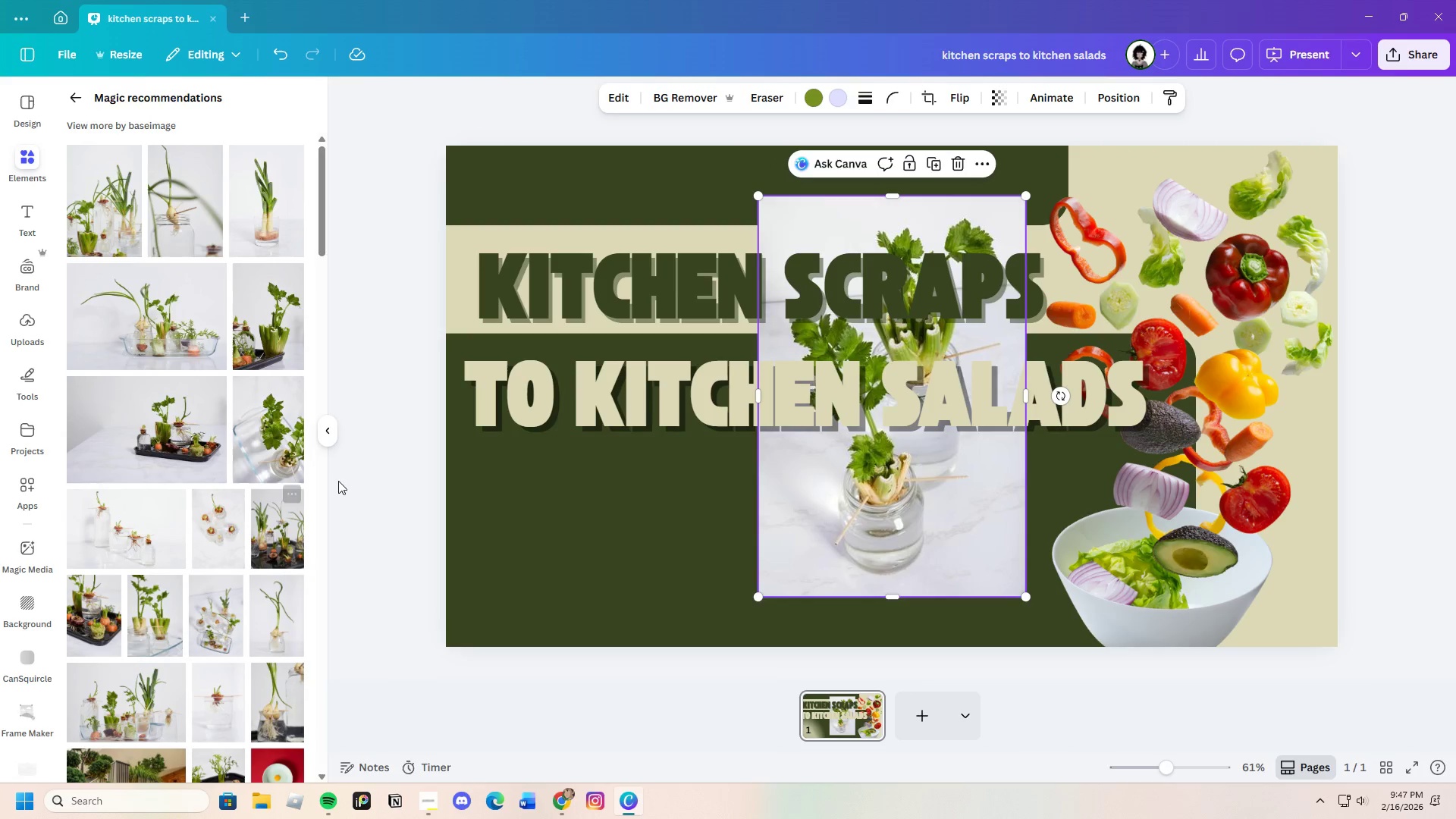 
left_click_drag(start_coordinate=[867, 495], to_coordinate=[822, 526])
 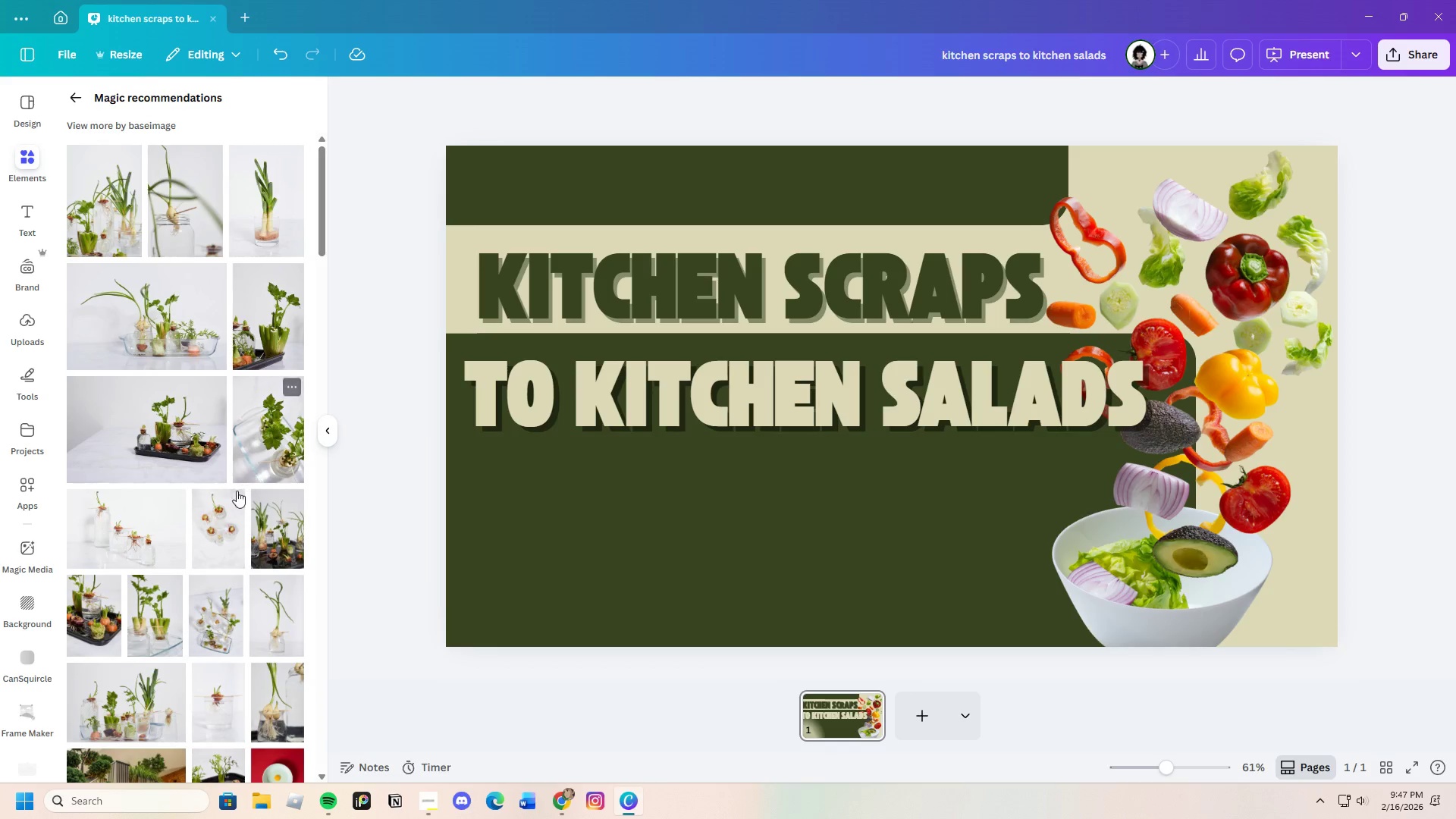 
left_click([156, 322])
 